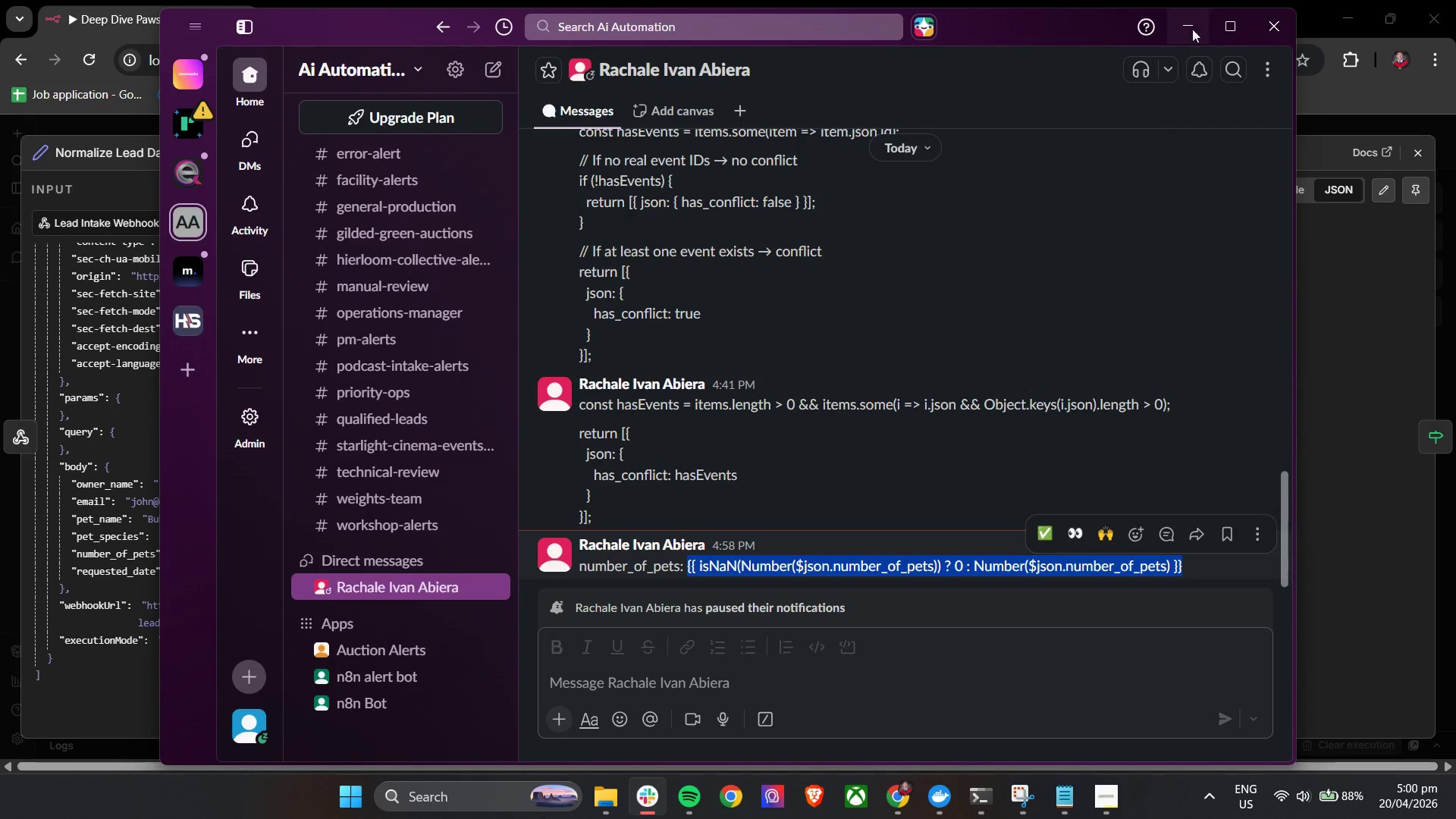 
left_click([1196, 14])
 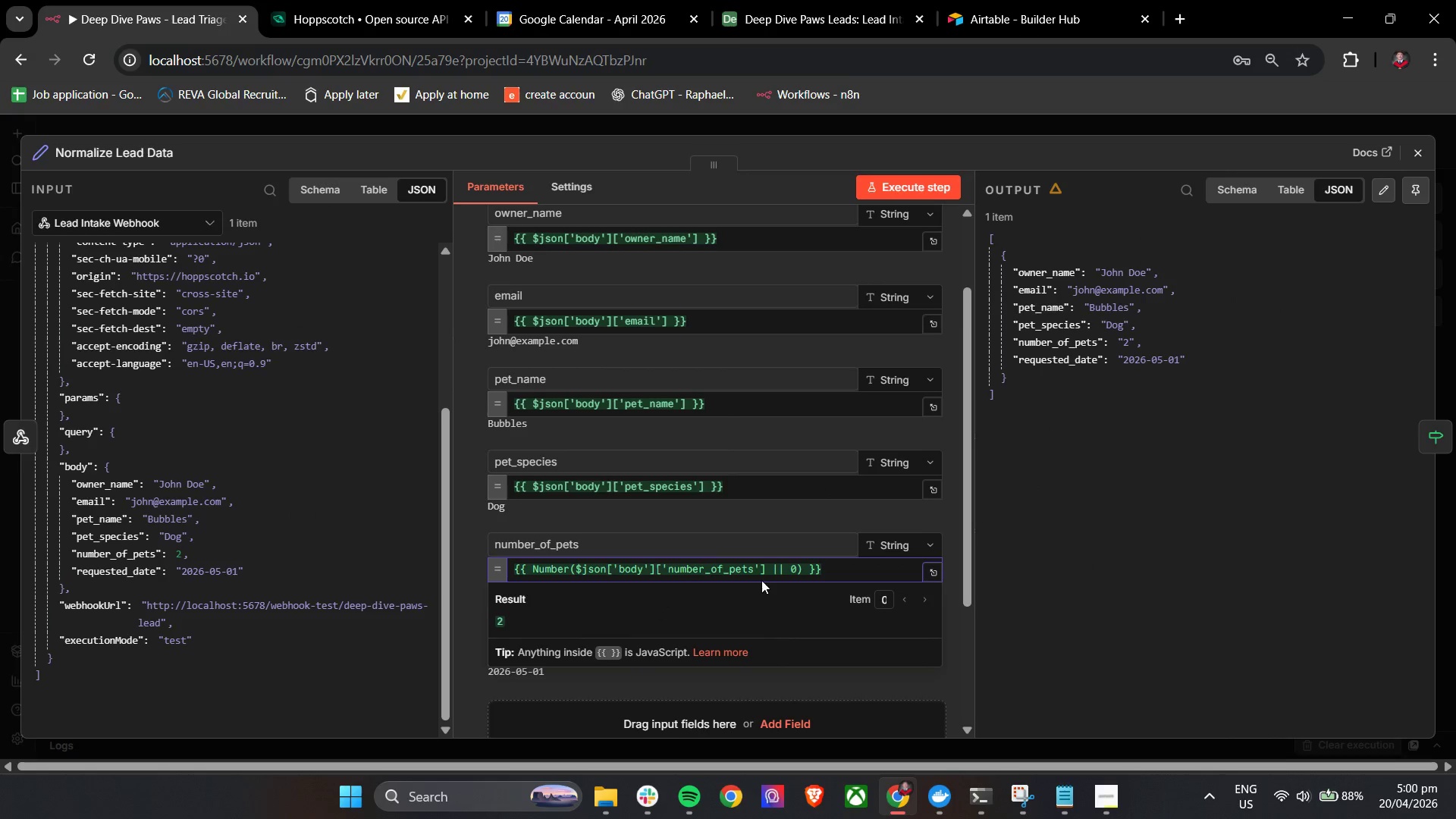 
double_click([760, 566])
 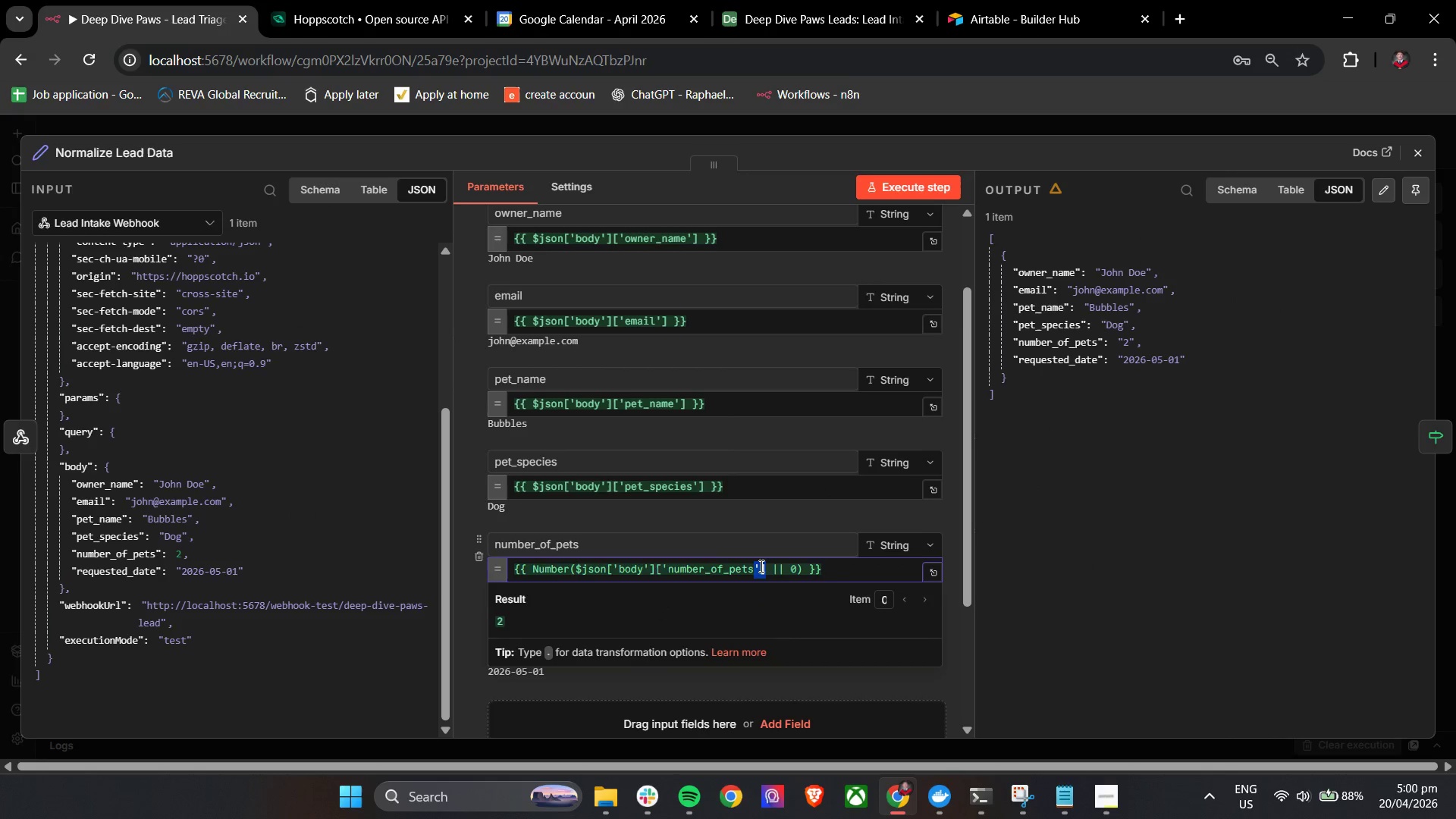 
triple_click([760, 566])
 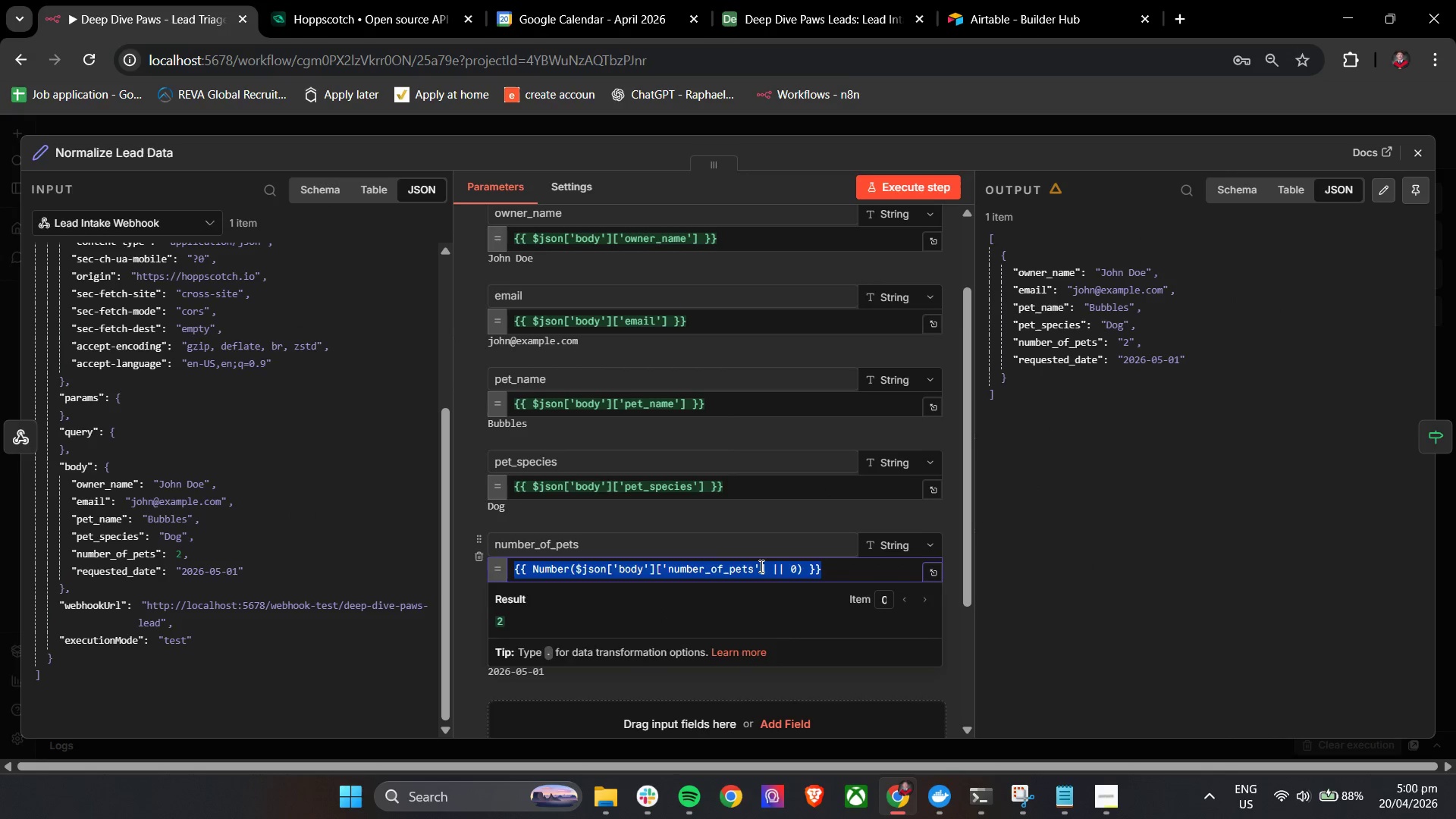 
key(Control+V)
 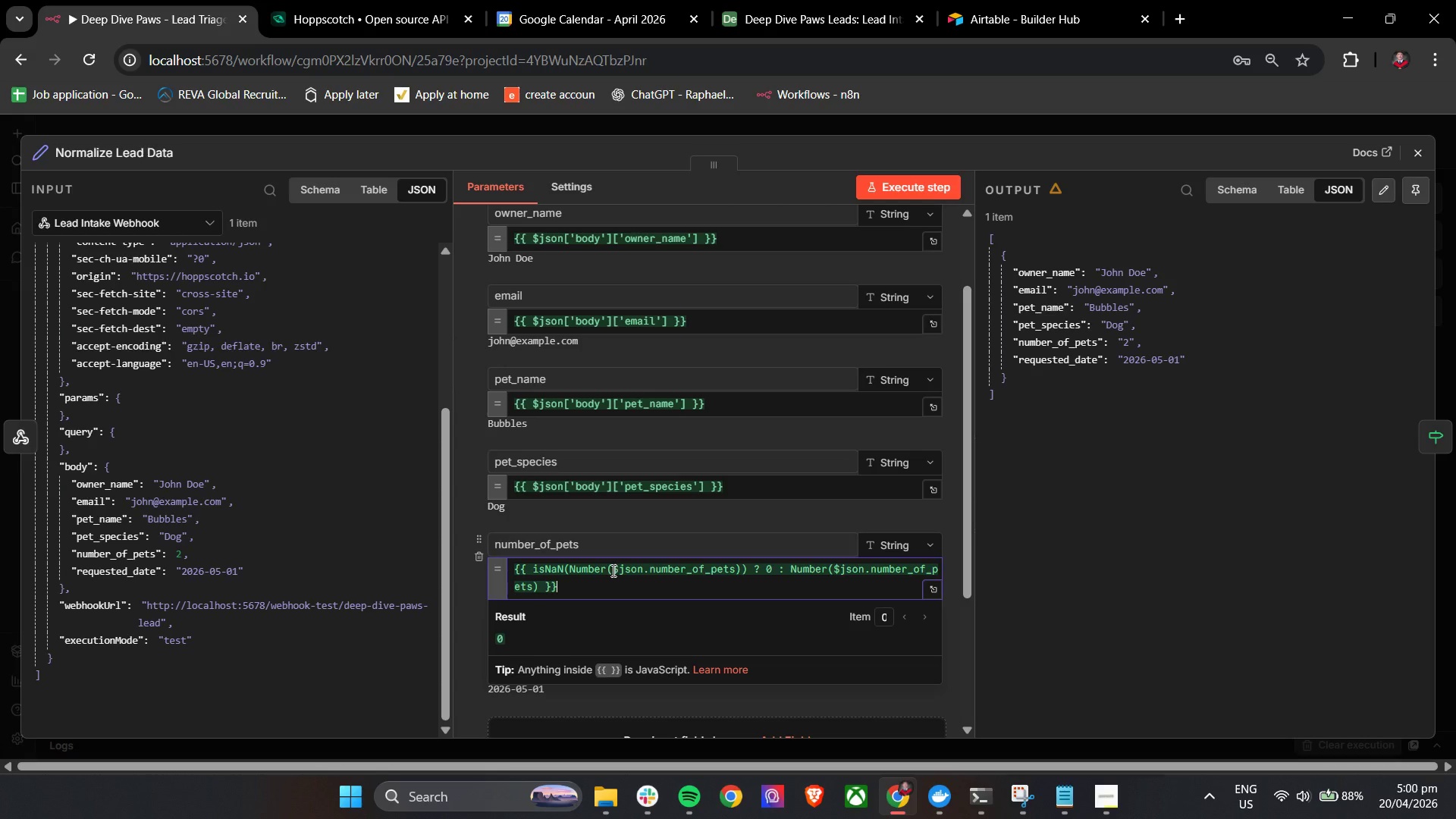 
left_click_drag(start_coordinate=[644, 570], to_coordinate=[736, 579])
 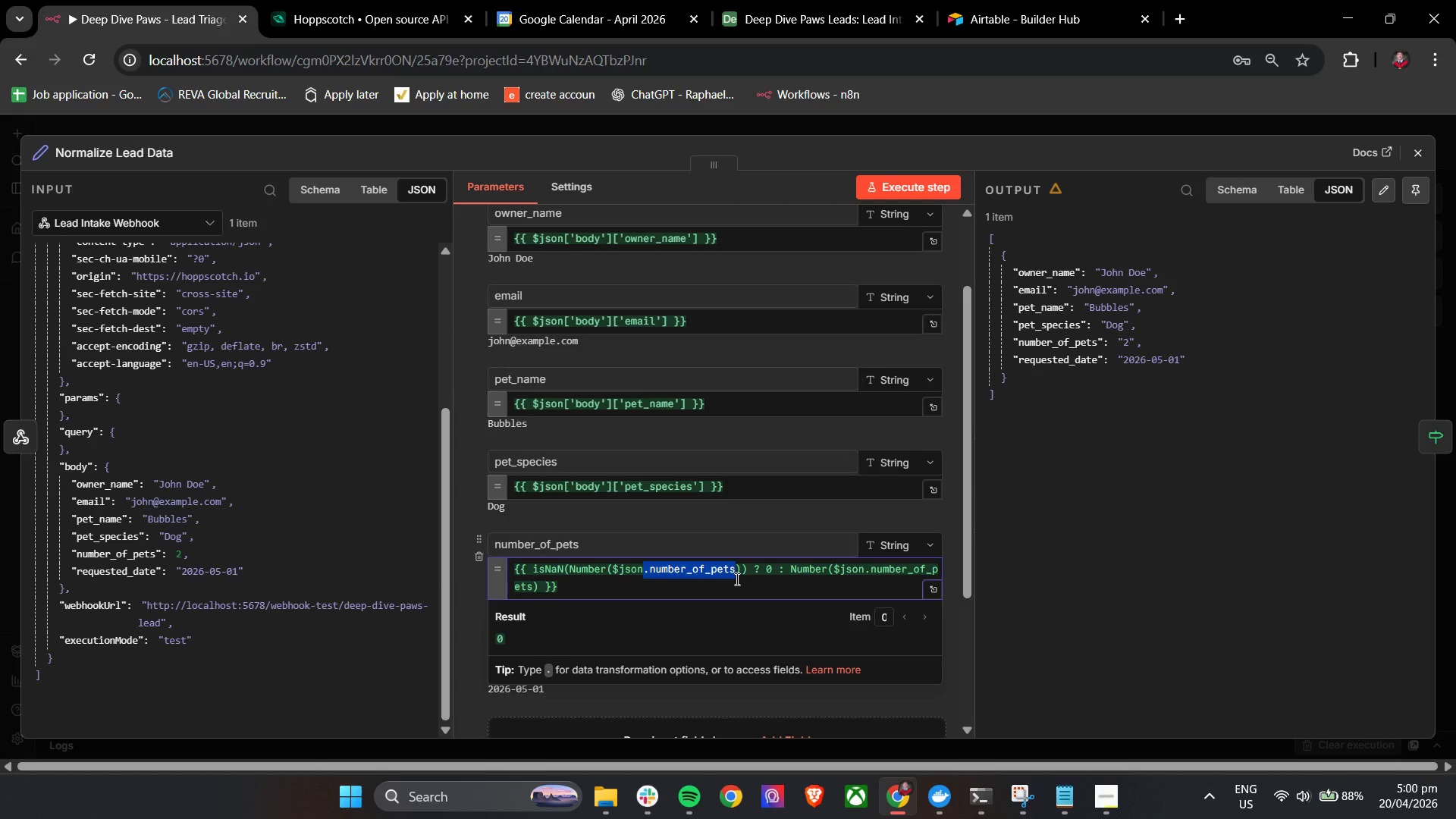 
key(Backspace)
 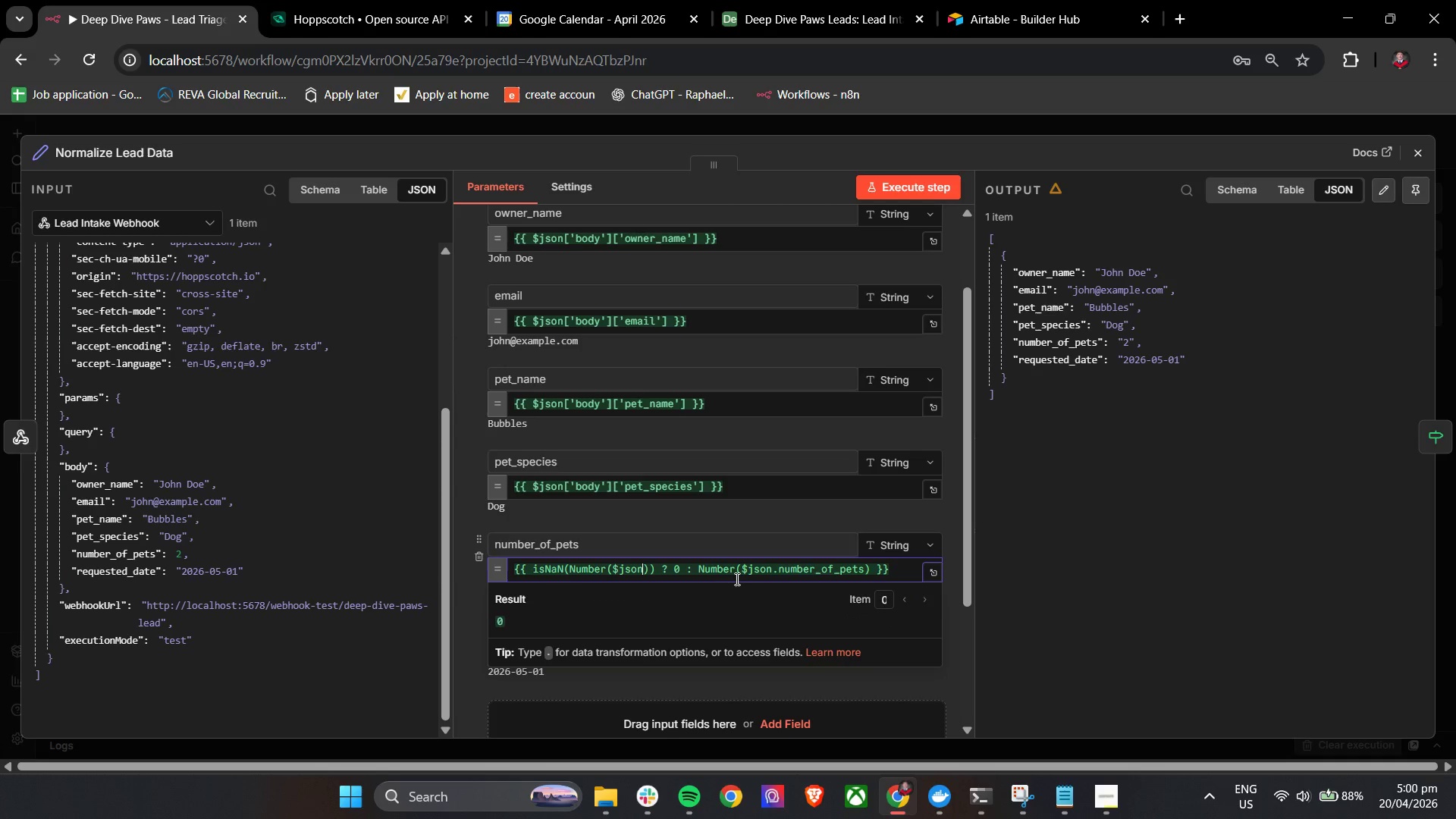 
key(BracketLeft)
 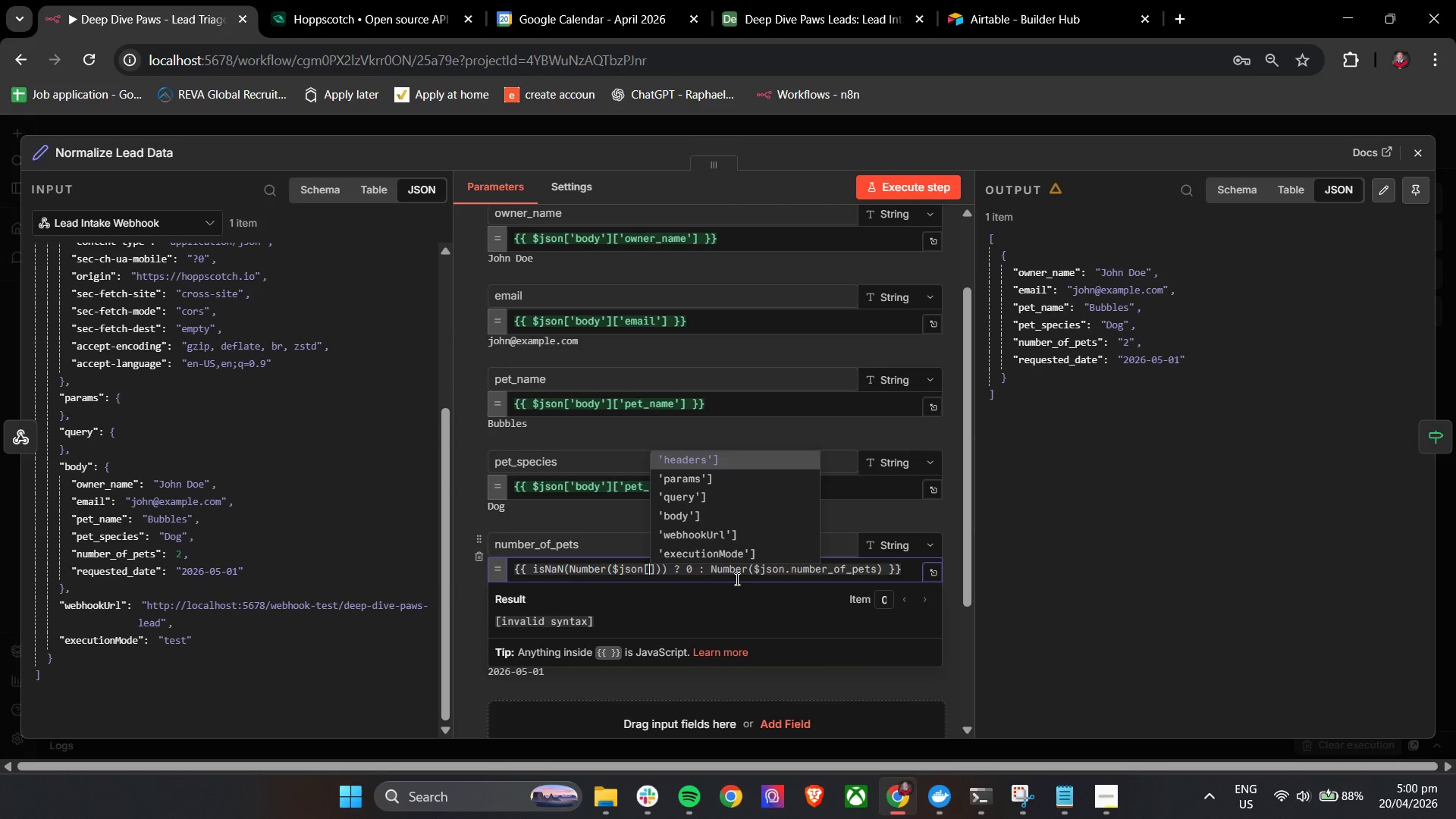 
key(ArrowDown)
 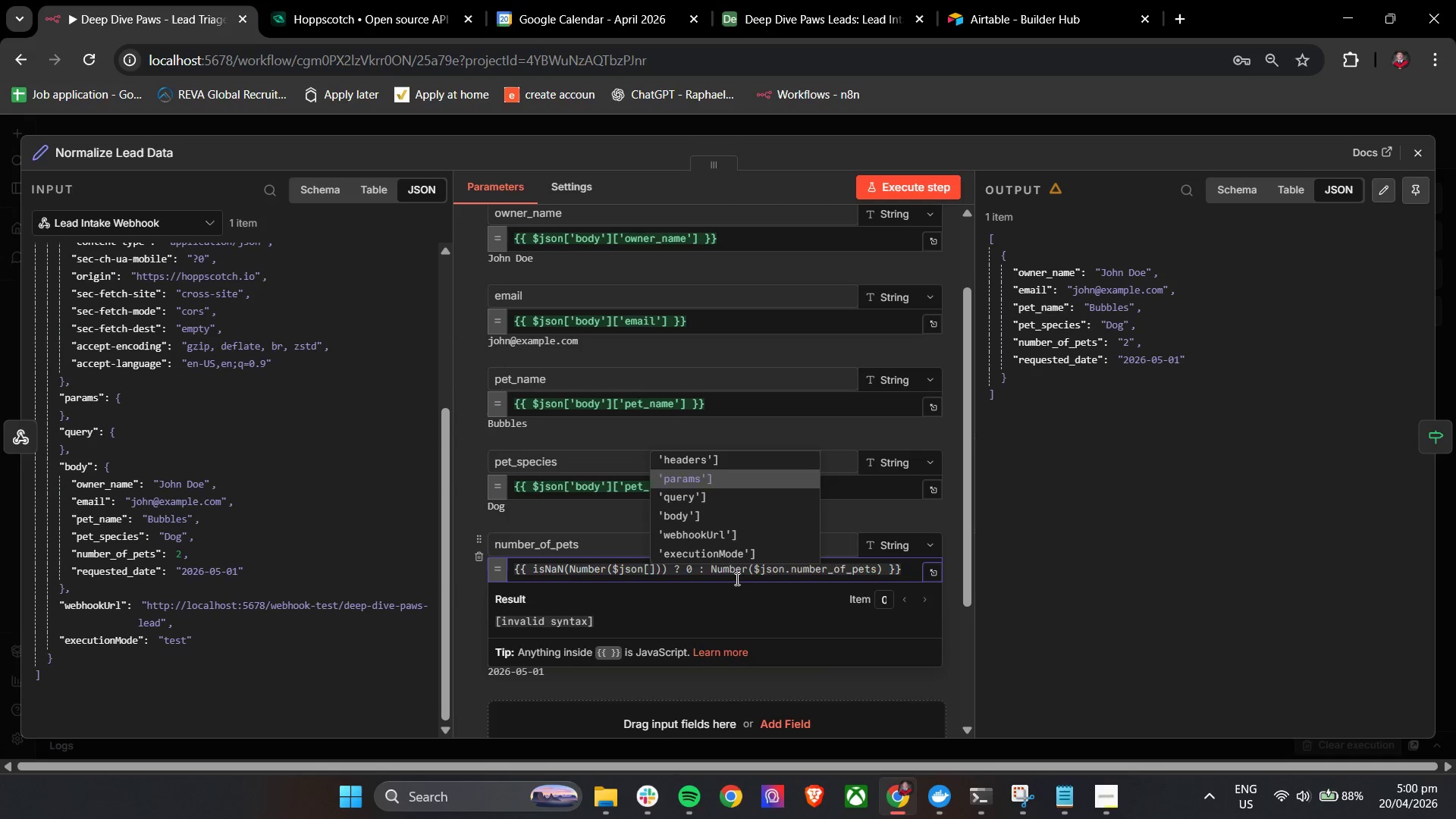 
key(ArrowDown)
 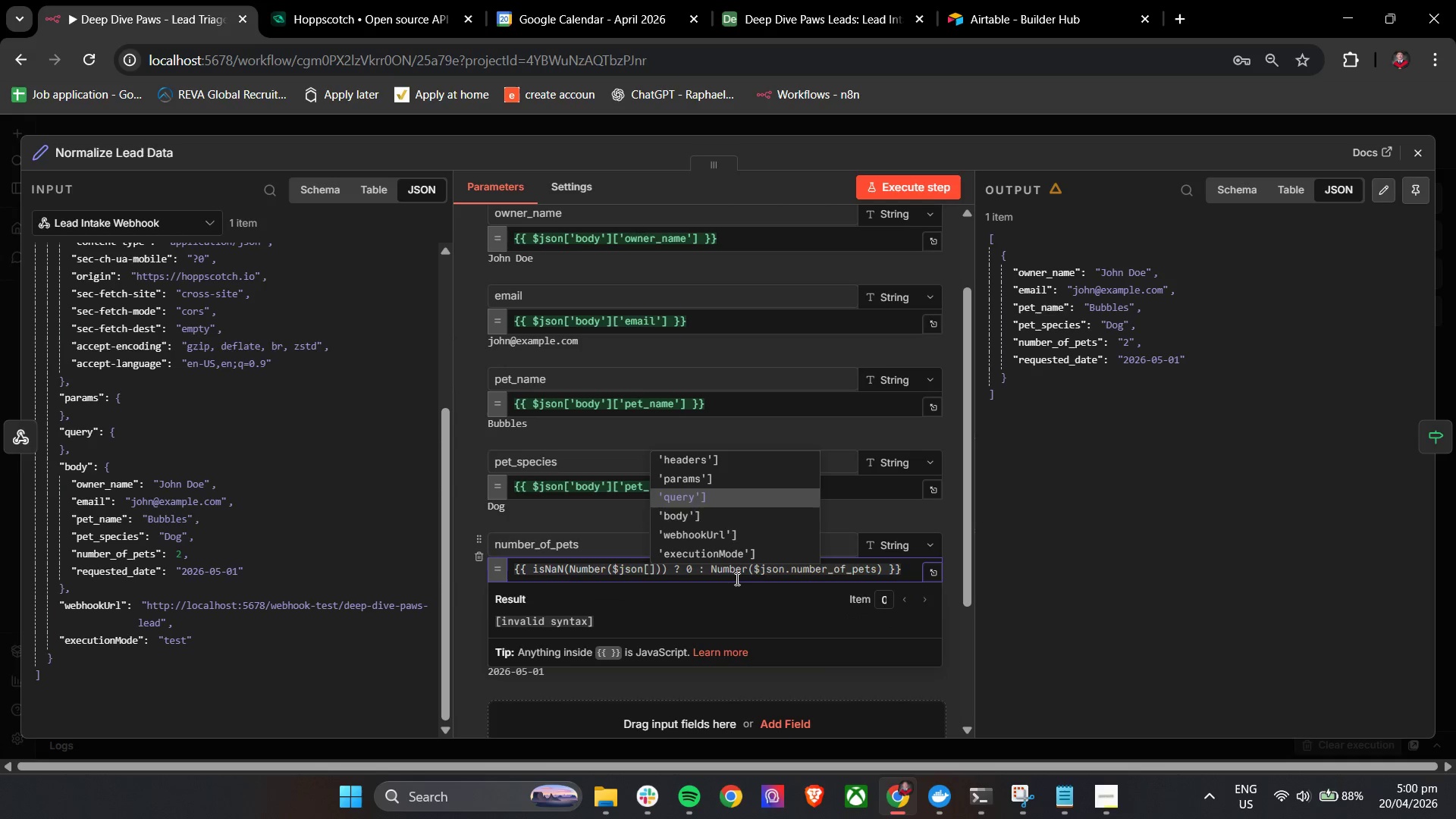 
key(ArrowDown)
 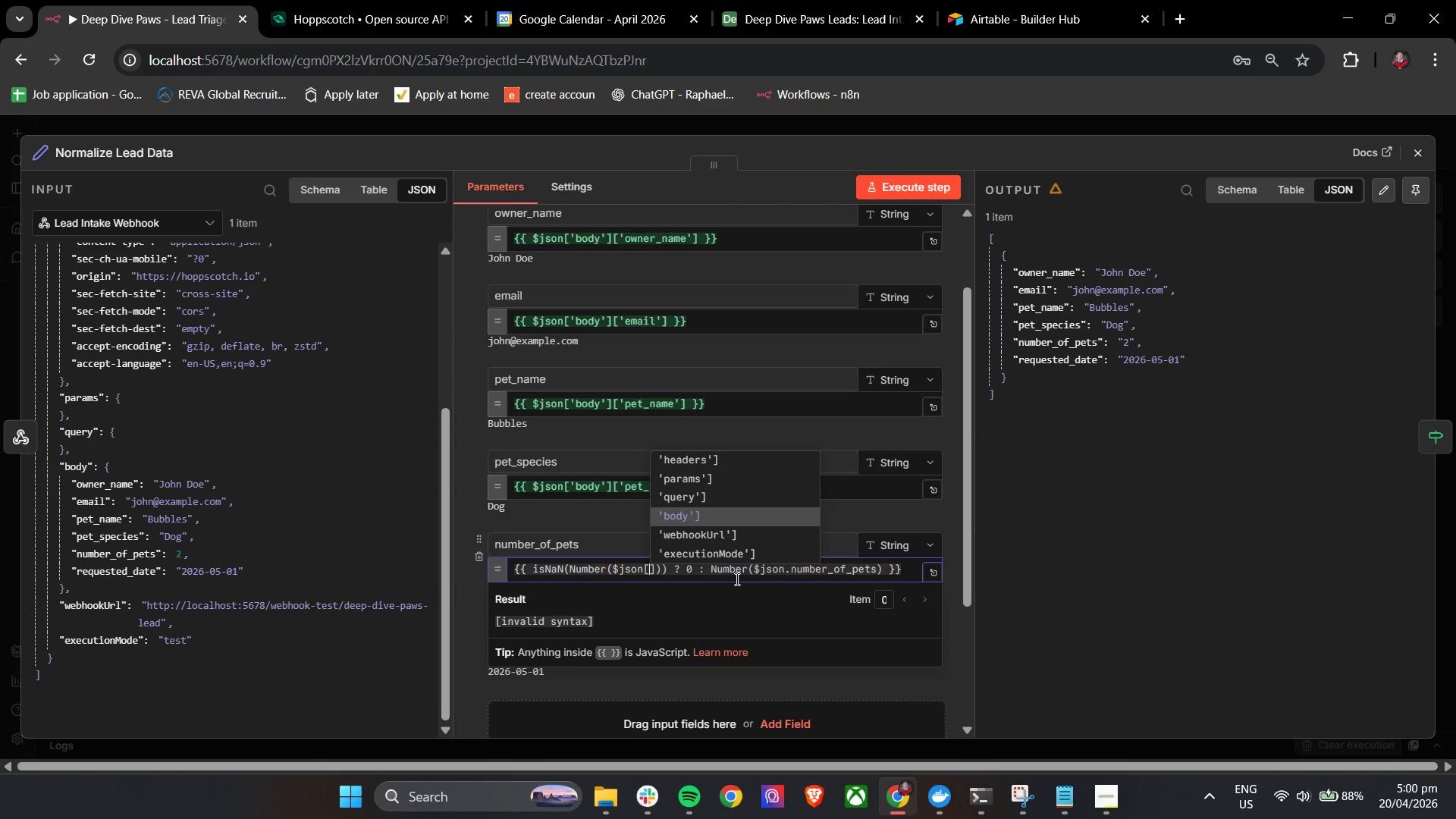 
key(Enter)
 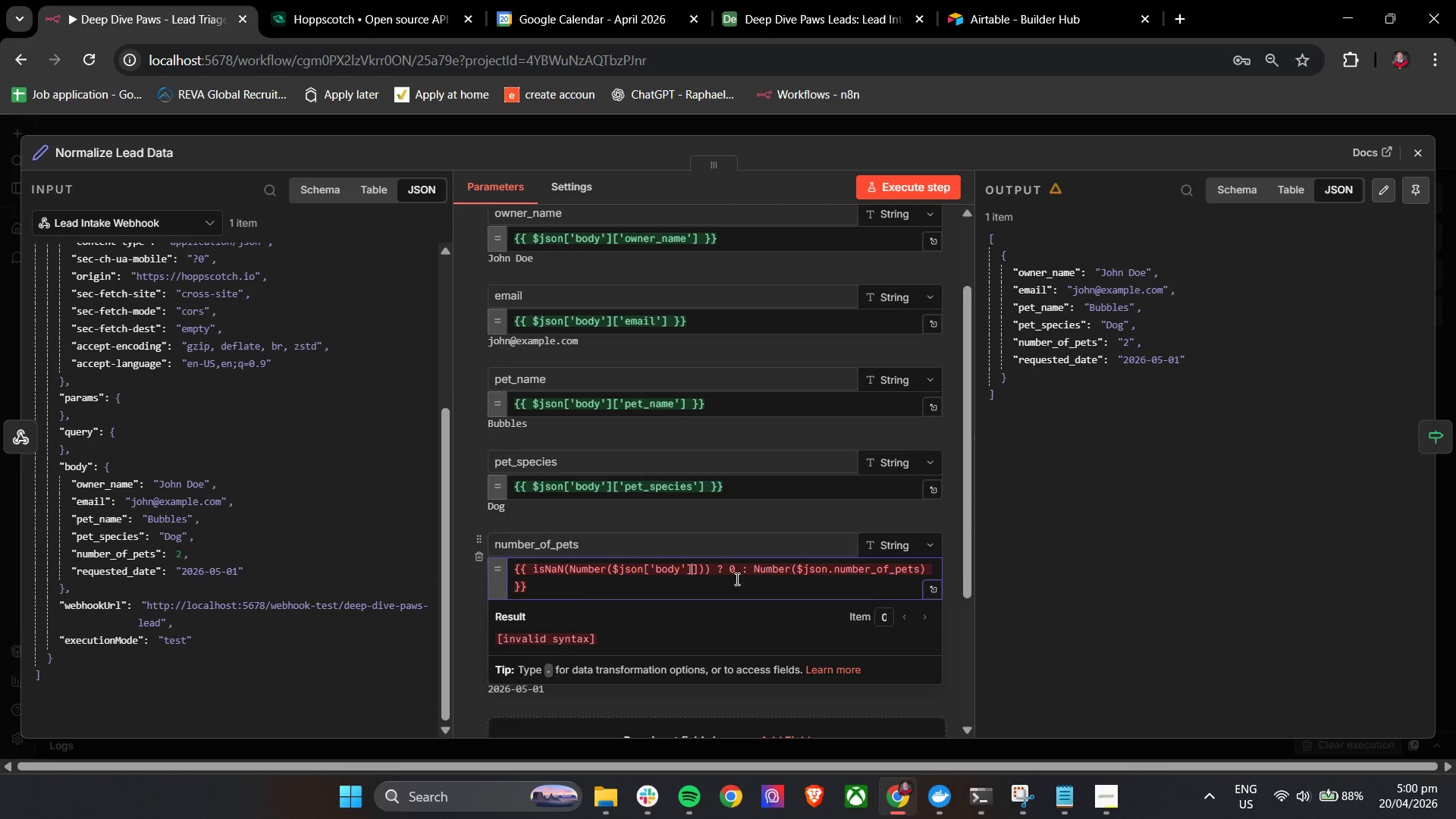 
key(Backspace)
 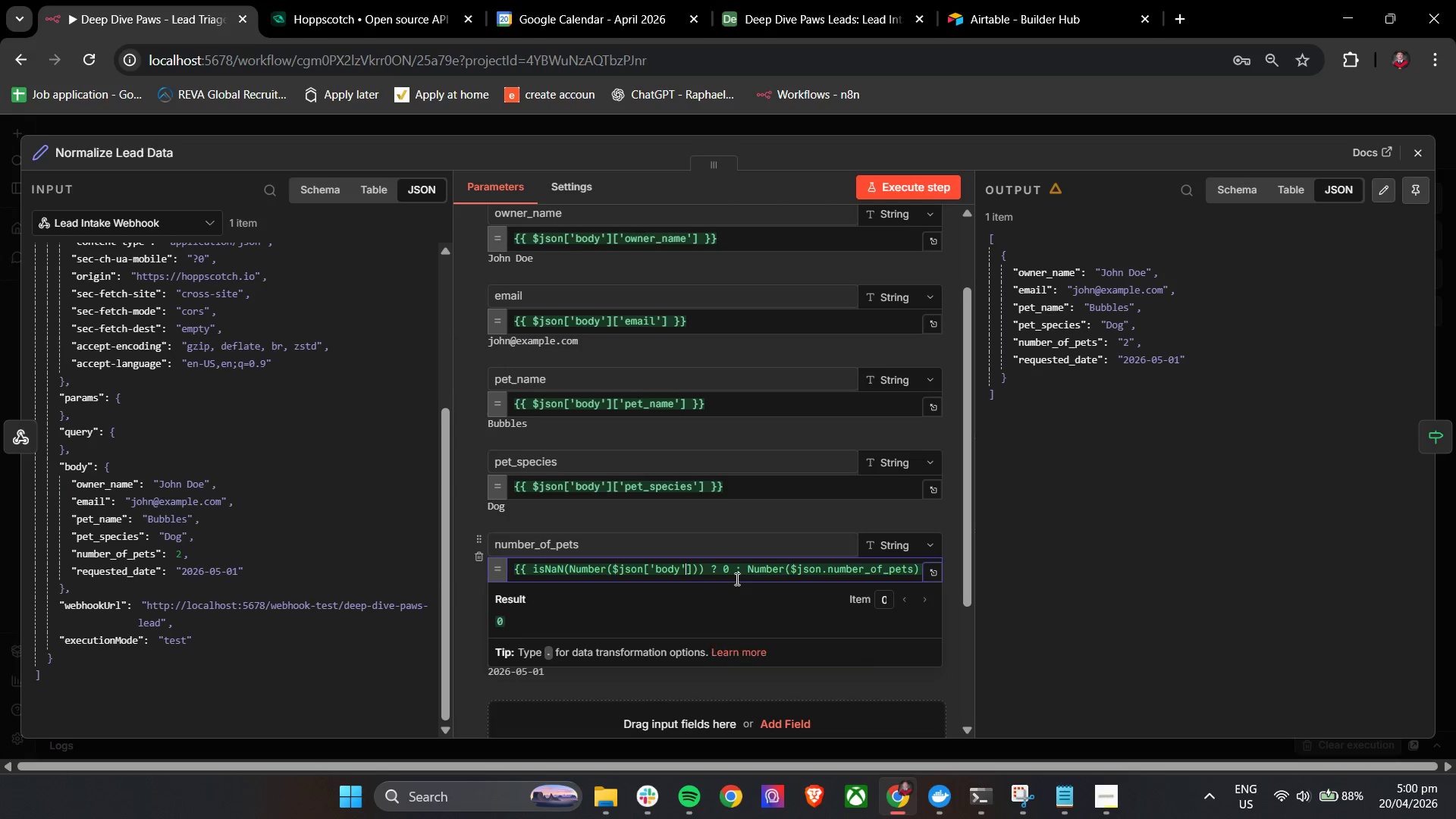 
key(ArrowRight)
 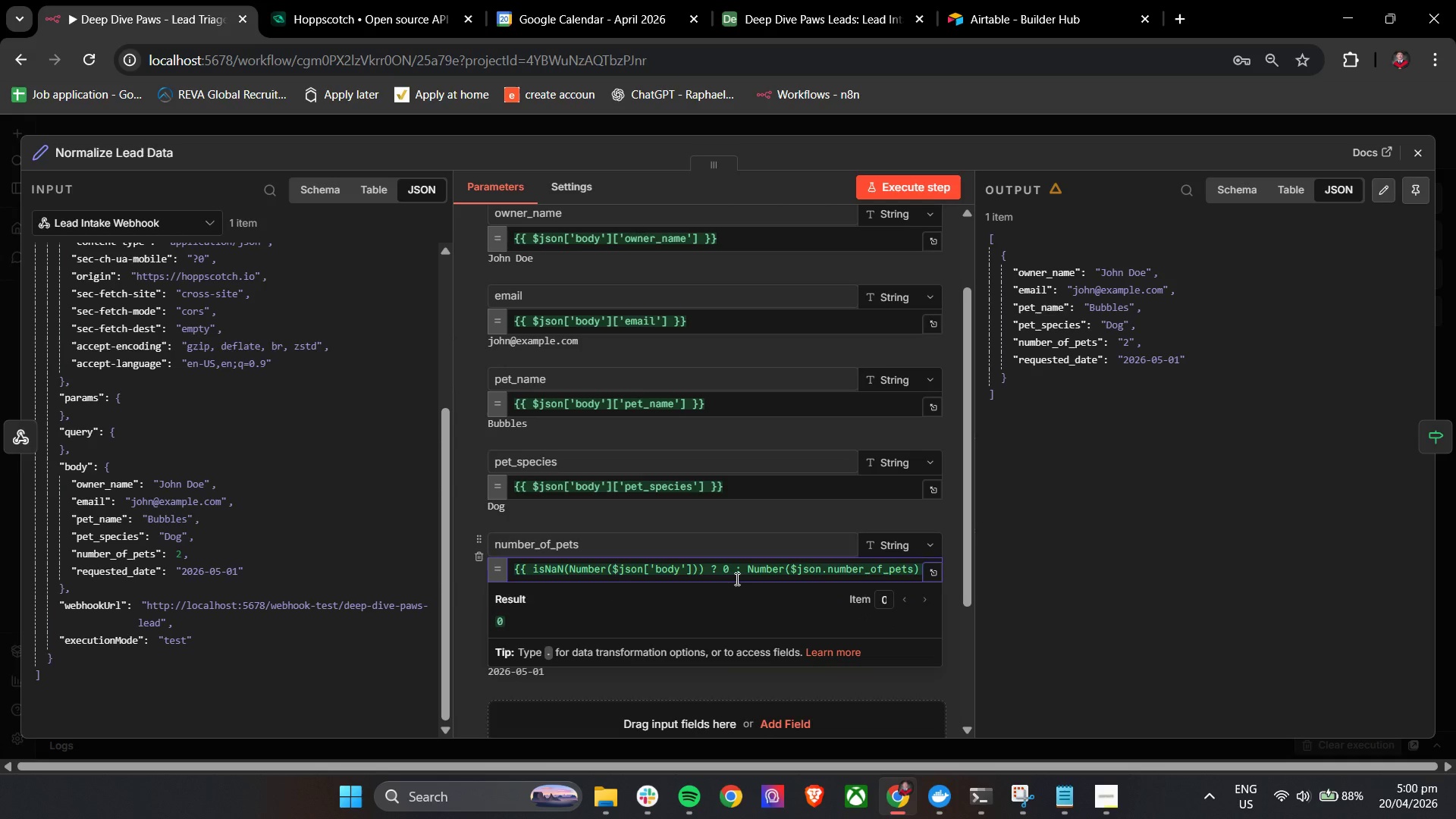 
key(BracketLeft)
 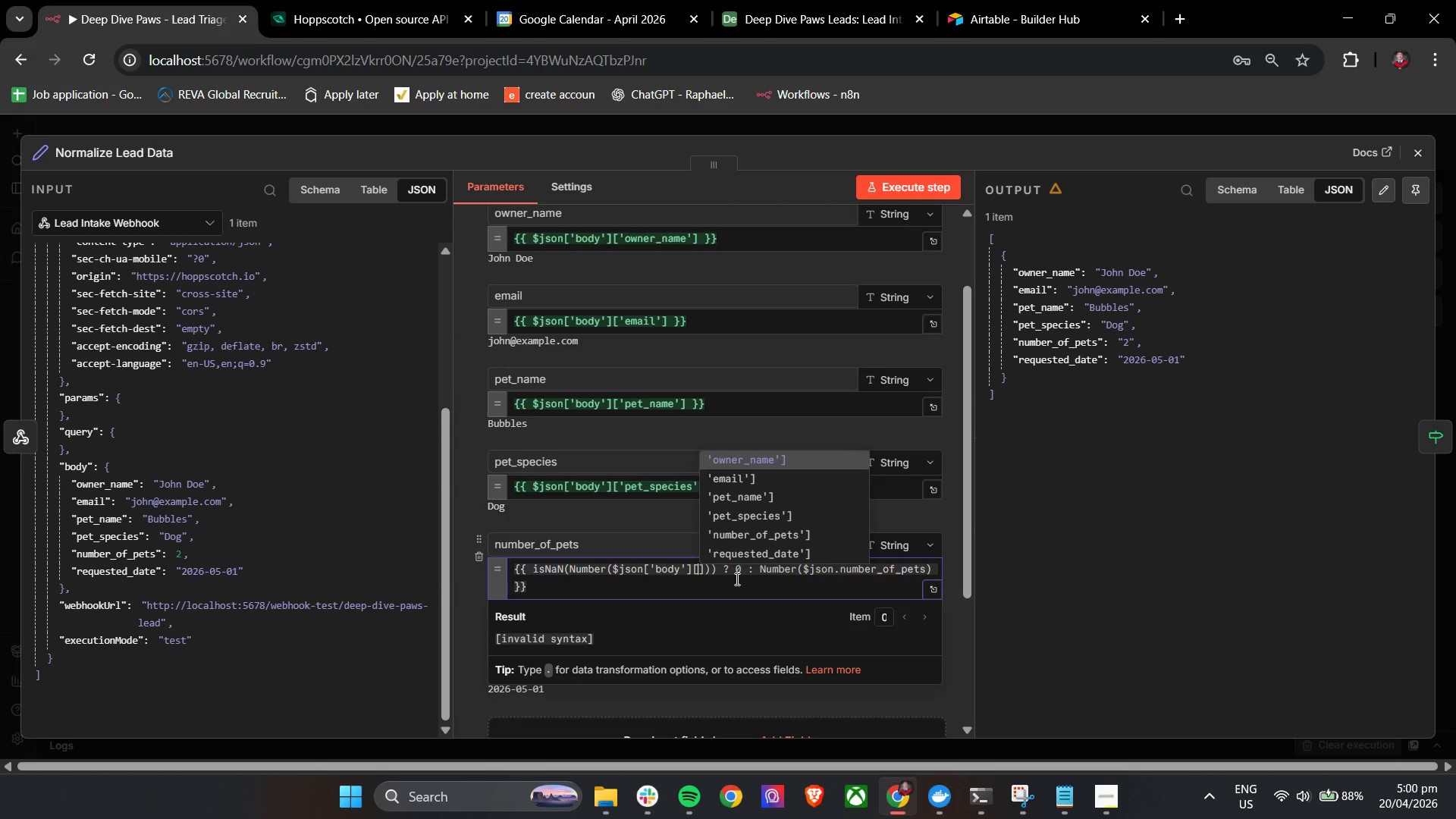 
key(ArrowDown)
 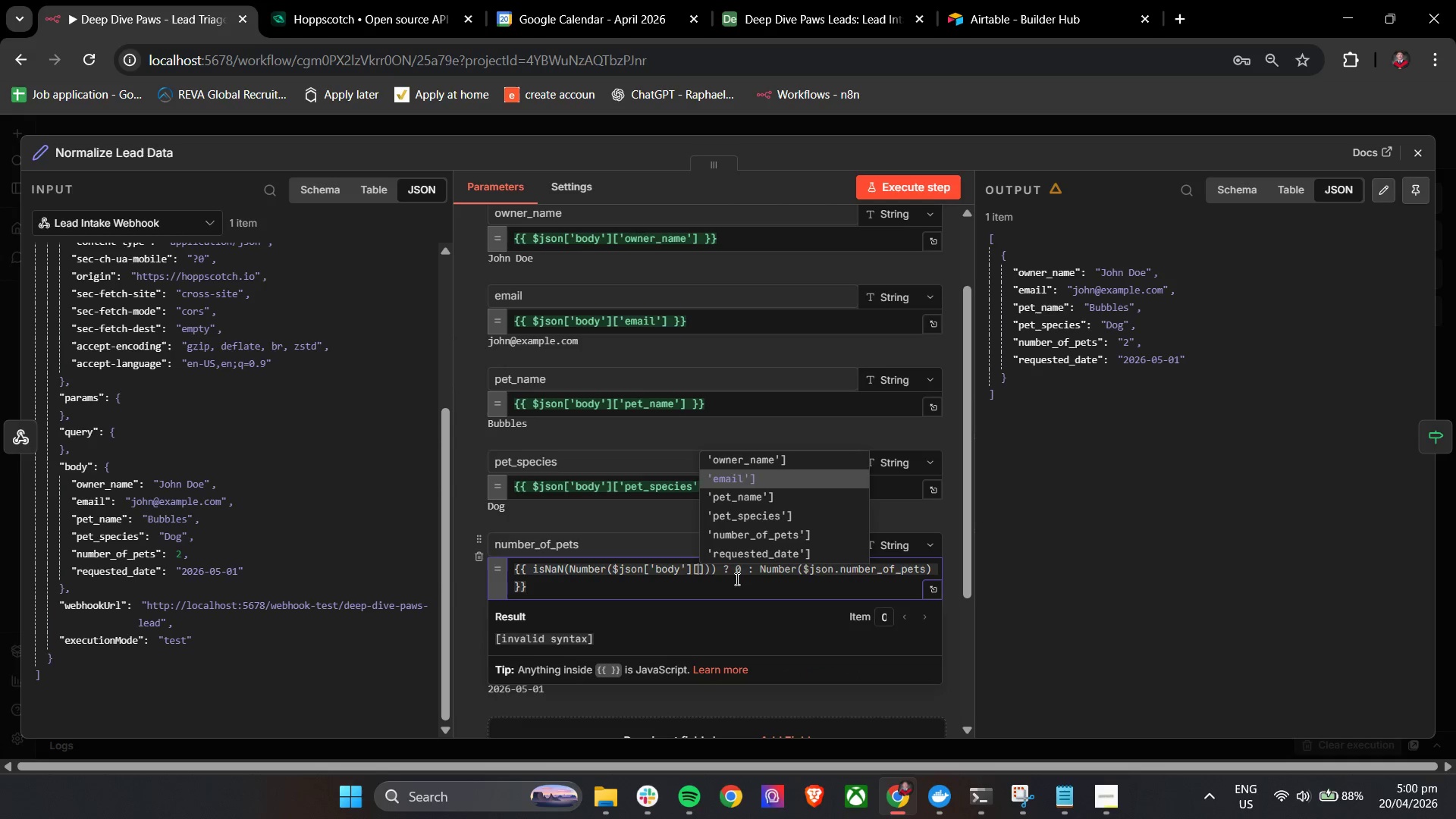 
key(ArrowDown)
 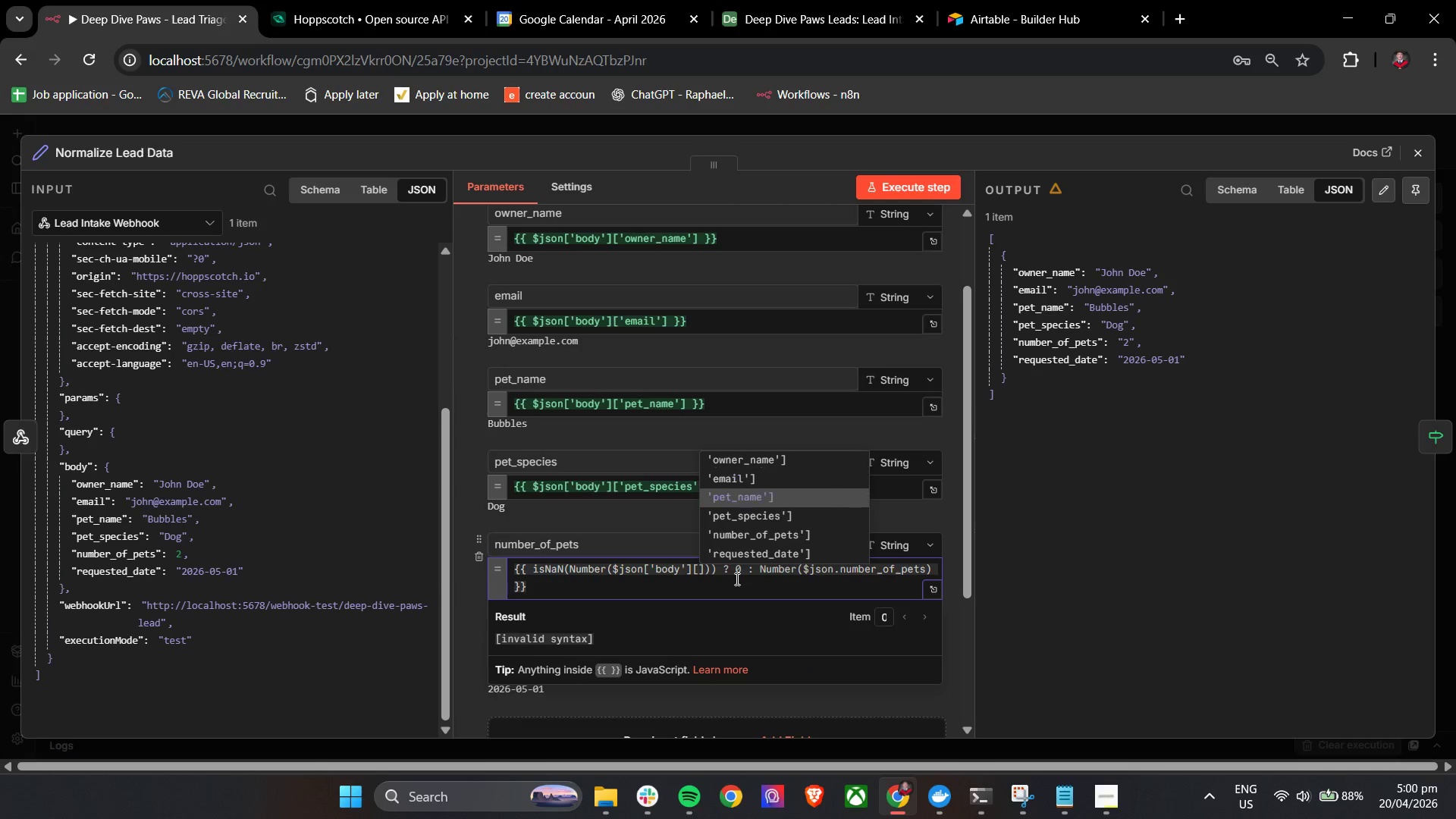 
key(ArrowDown)
 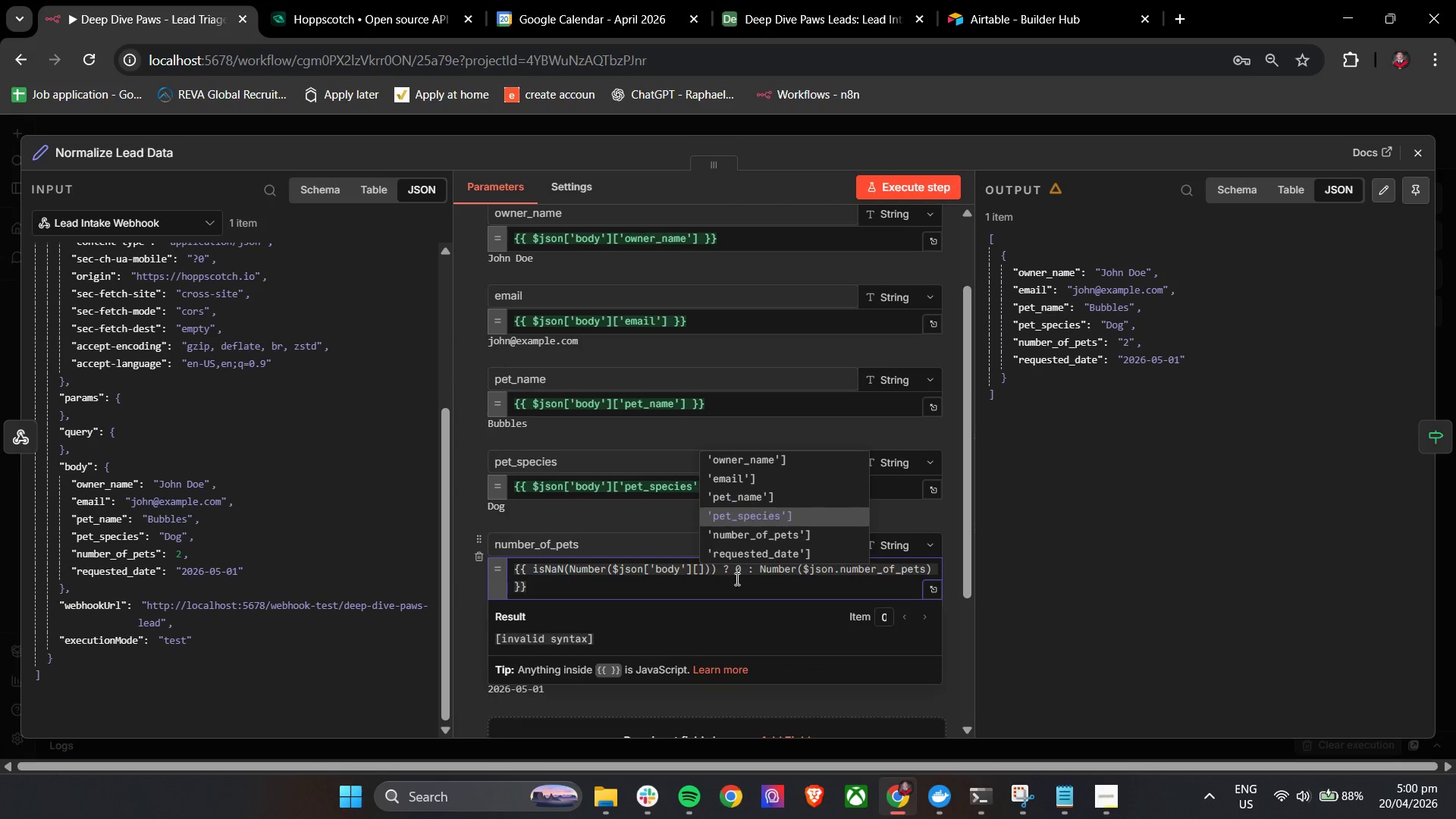 
key(ArrowDown)
 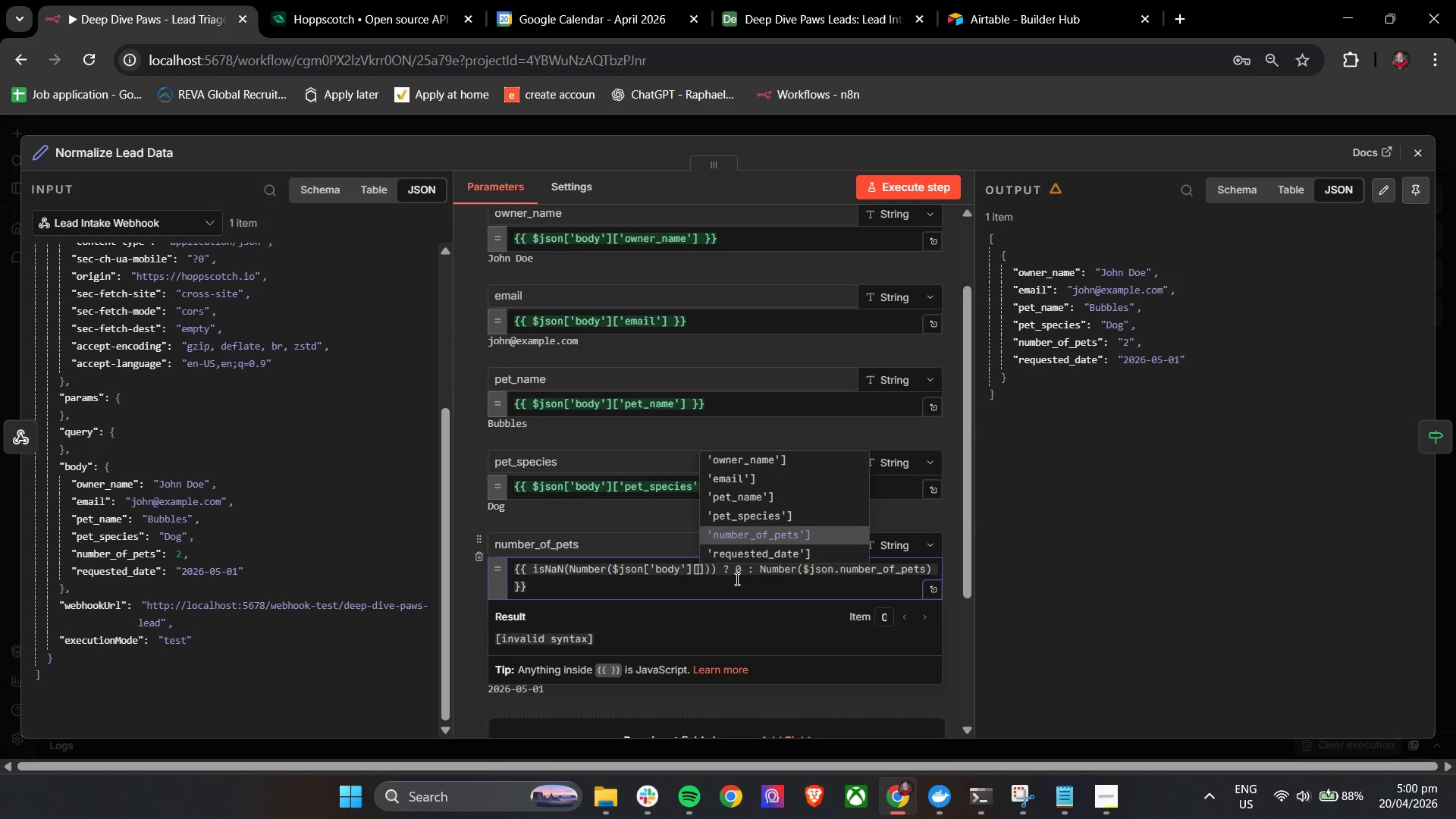 
key(Enter)
 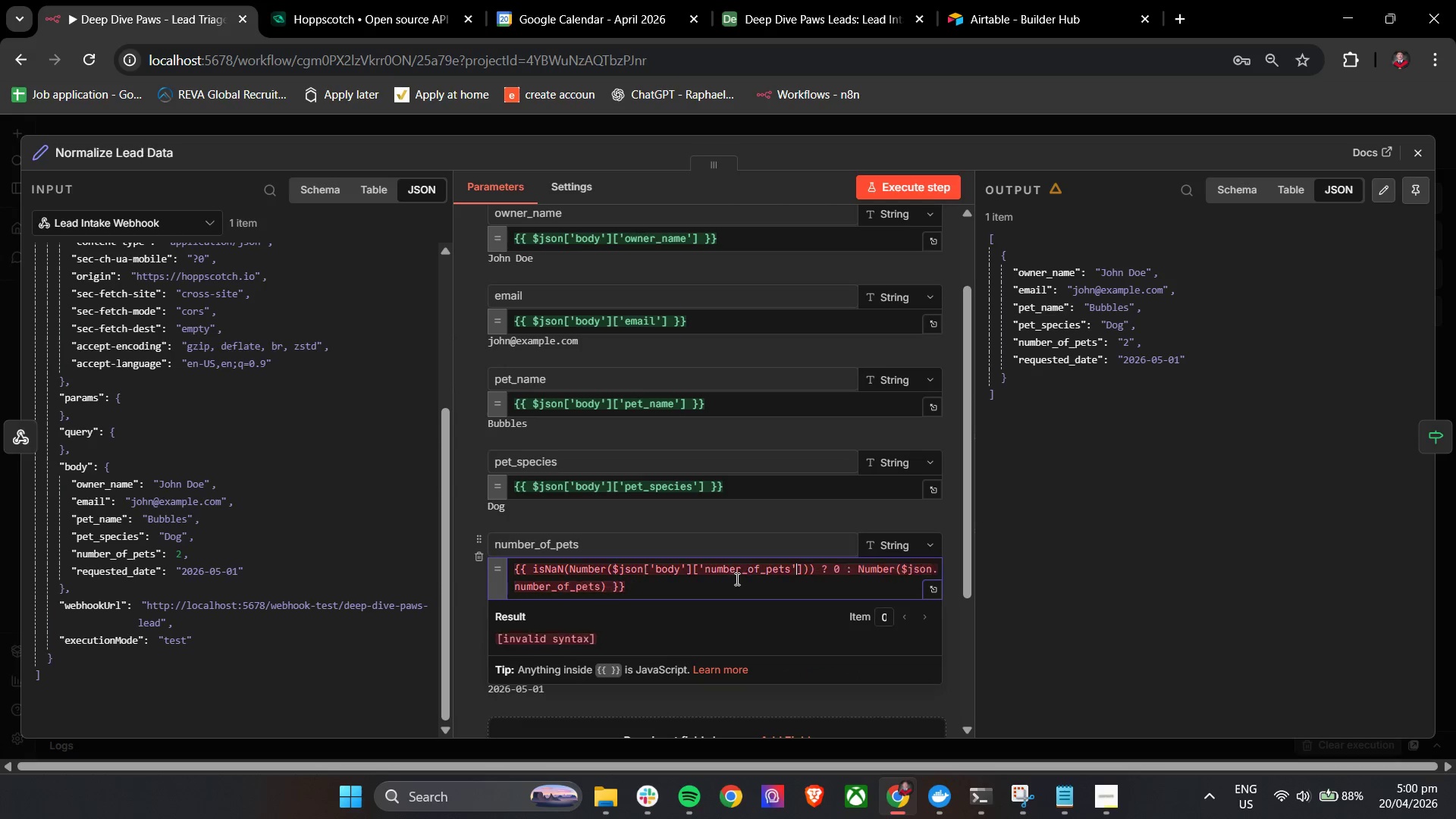 
key(Backspace)
 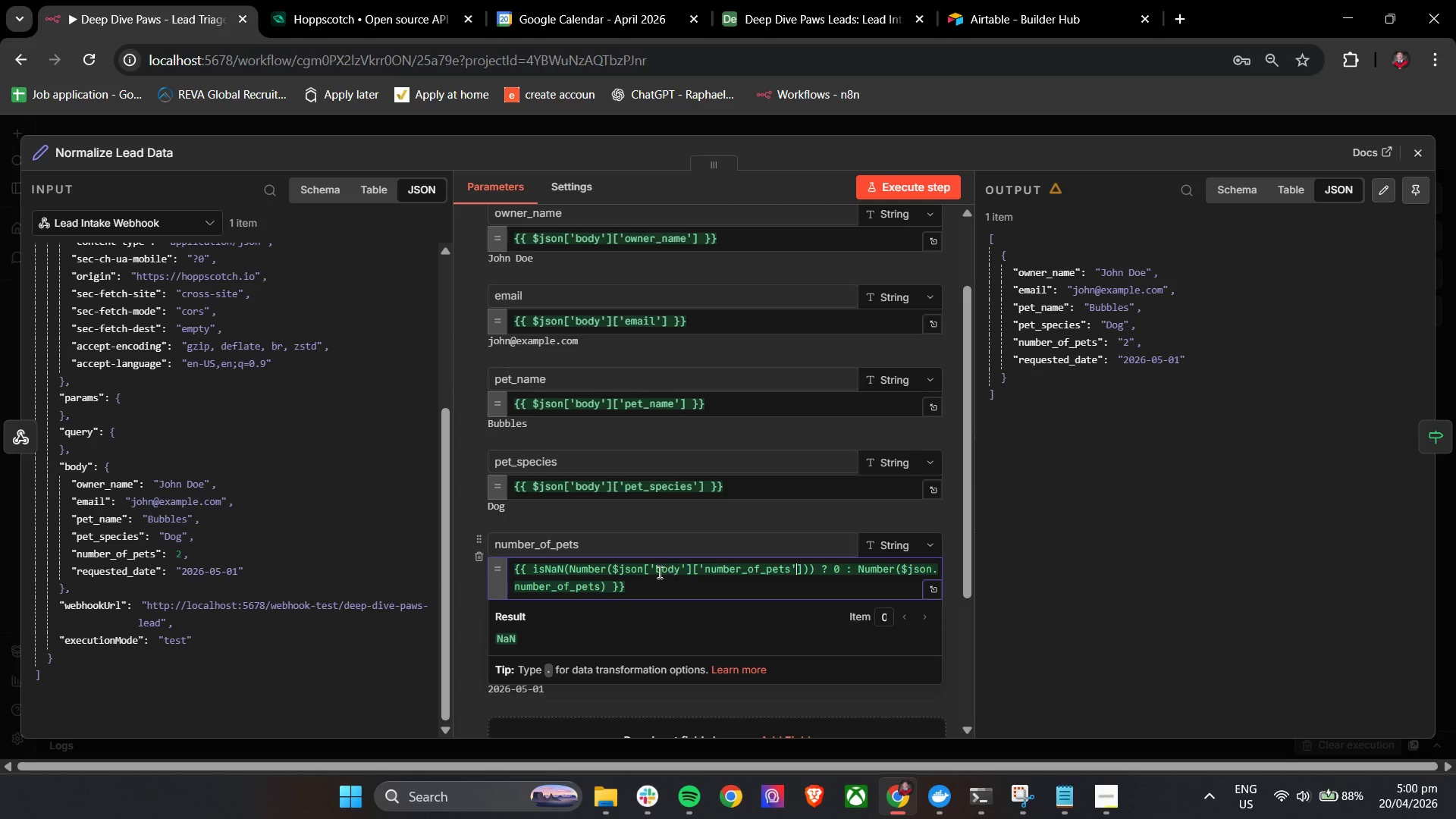 
left_click_drag(start_coordinate=[609, 572], to_coordinate=[620, 572])
 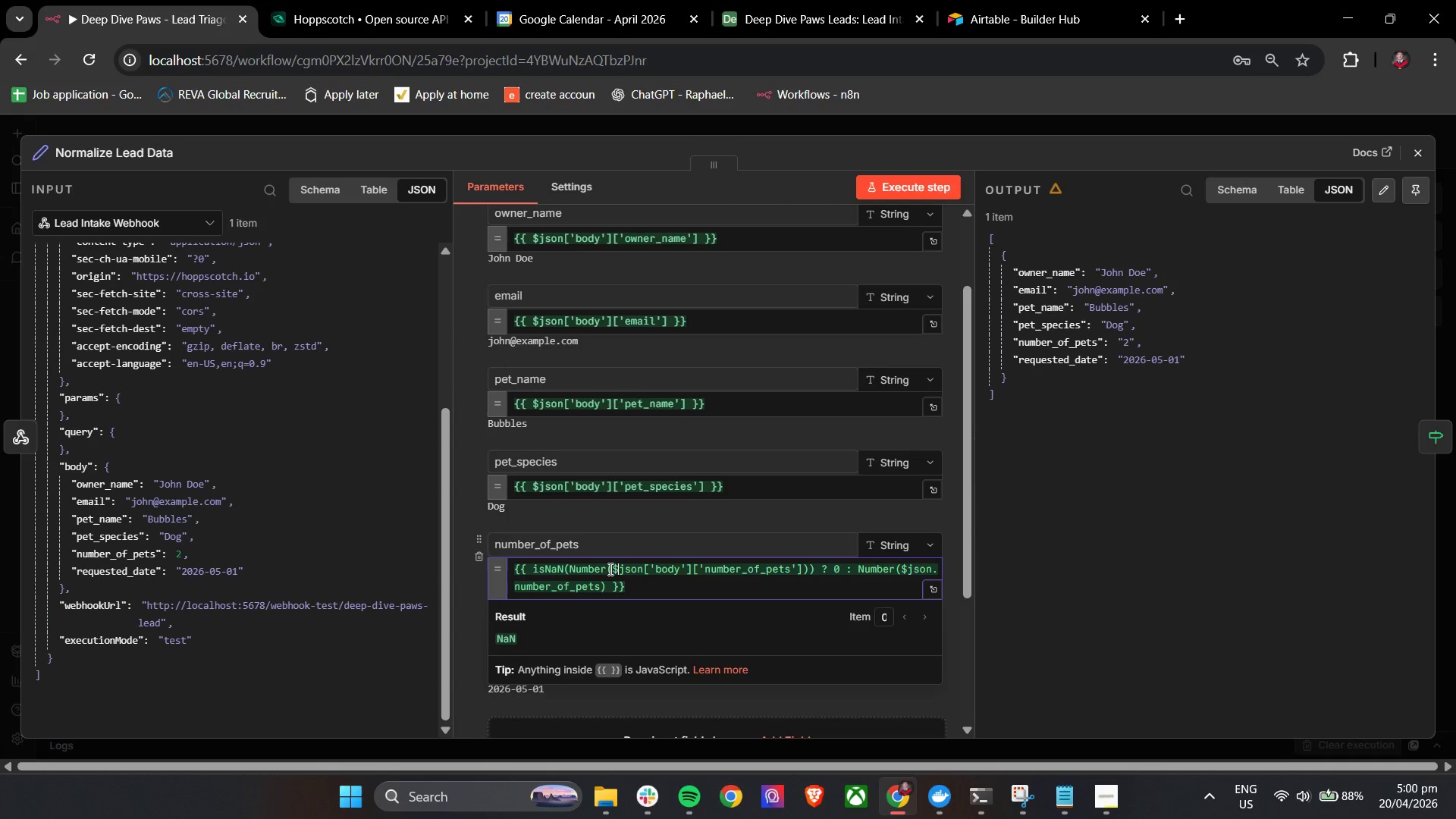 
double_click([609, 569])
 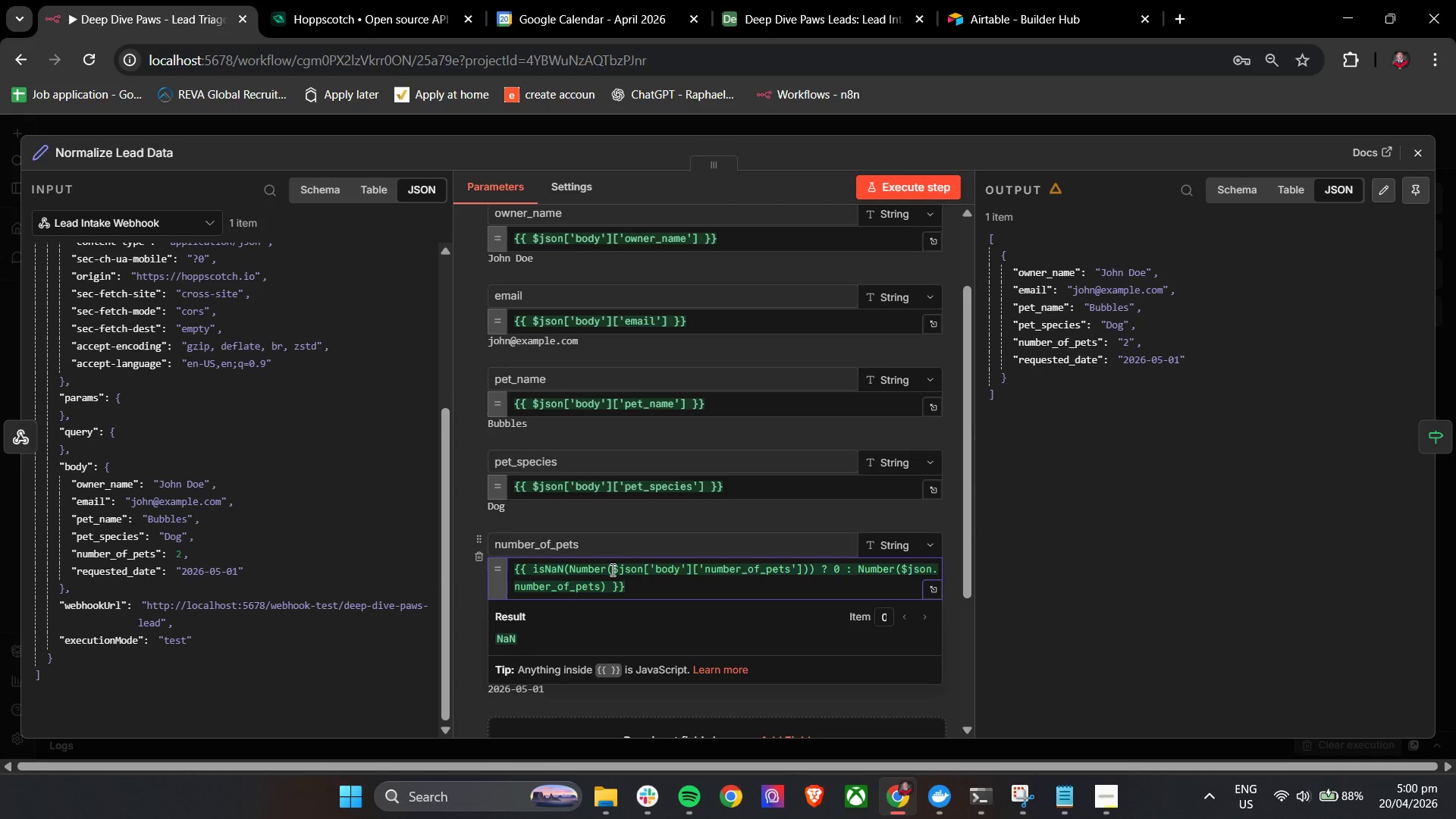 
left_click_drag(start_coordinate=[611, 570], to_coordinate=[802, 578])
 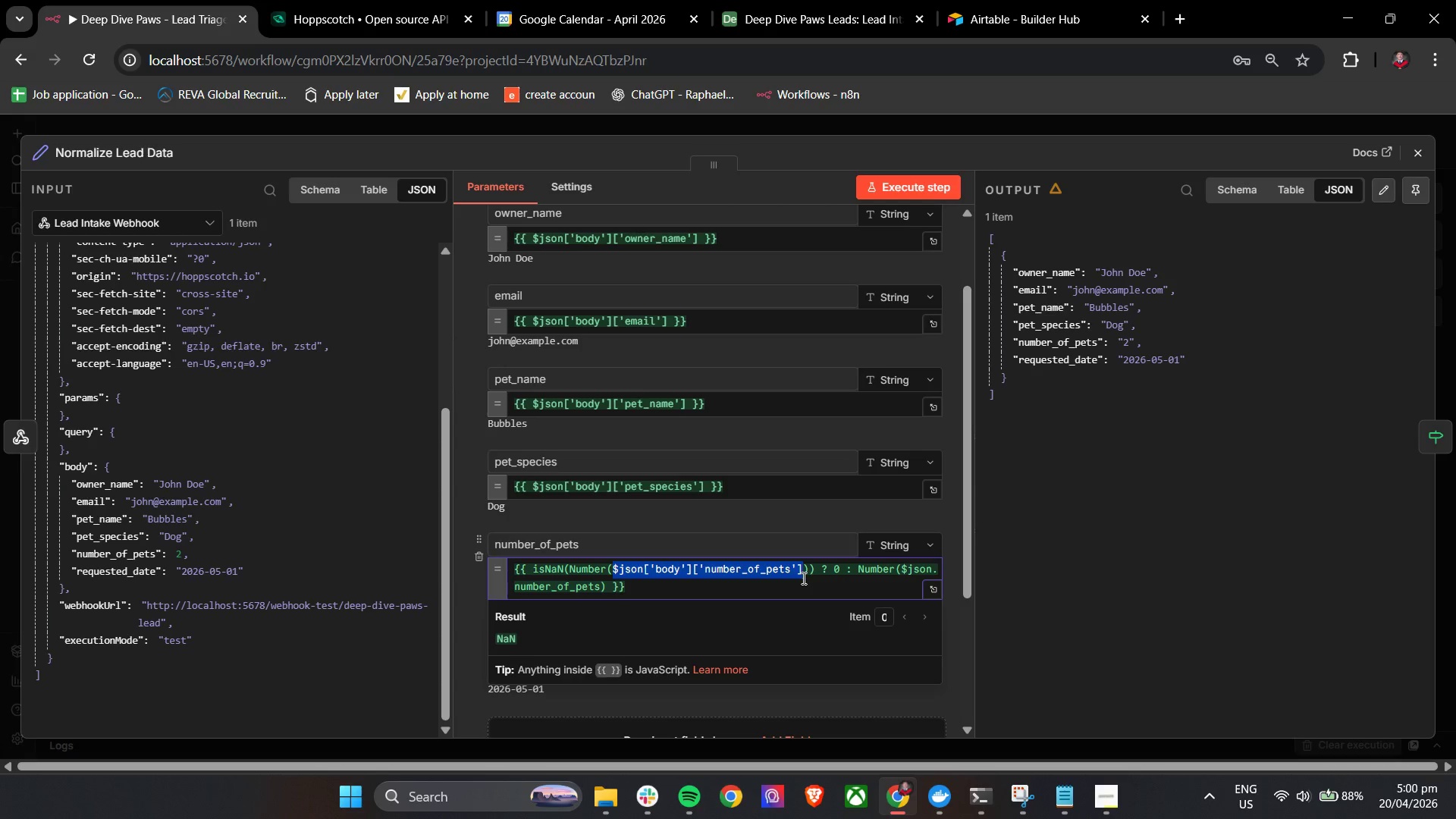 
key(Control+C)
 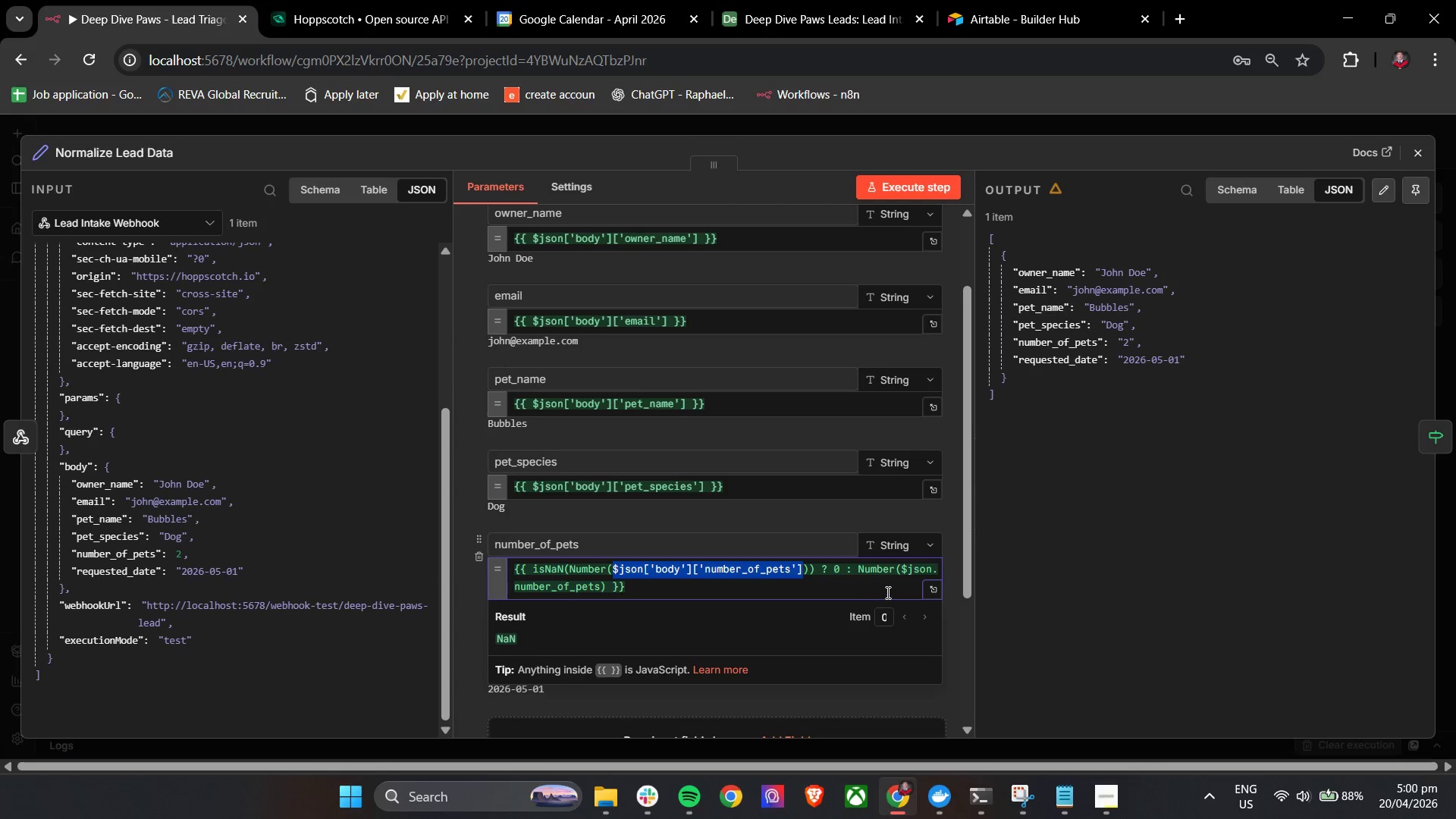 
key(Control+C)
 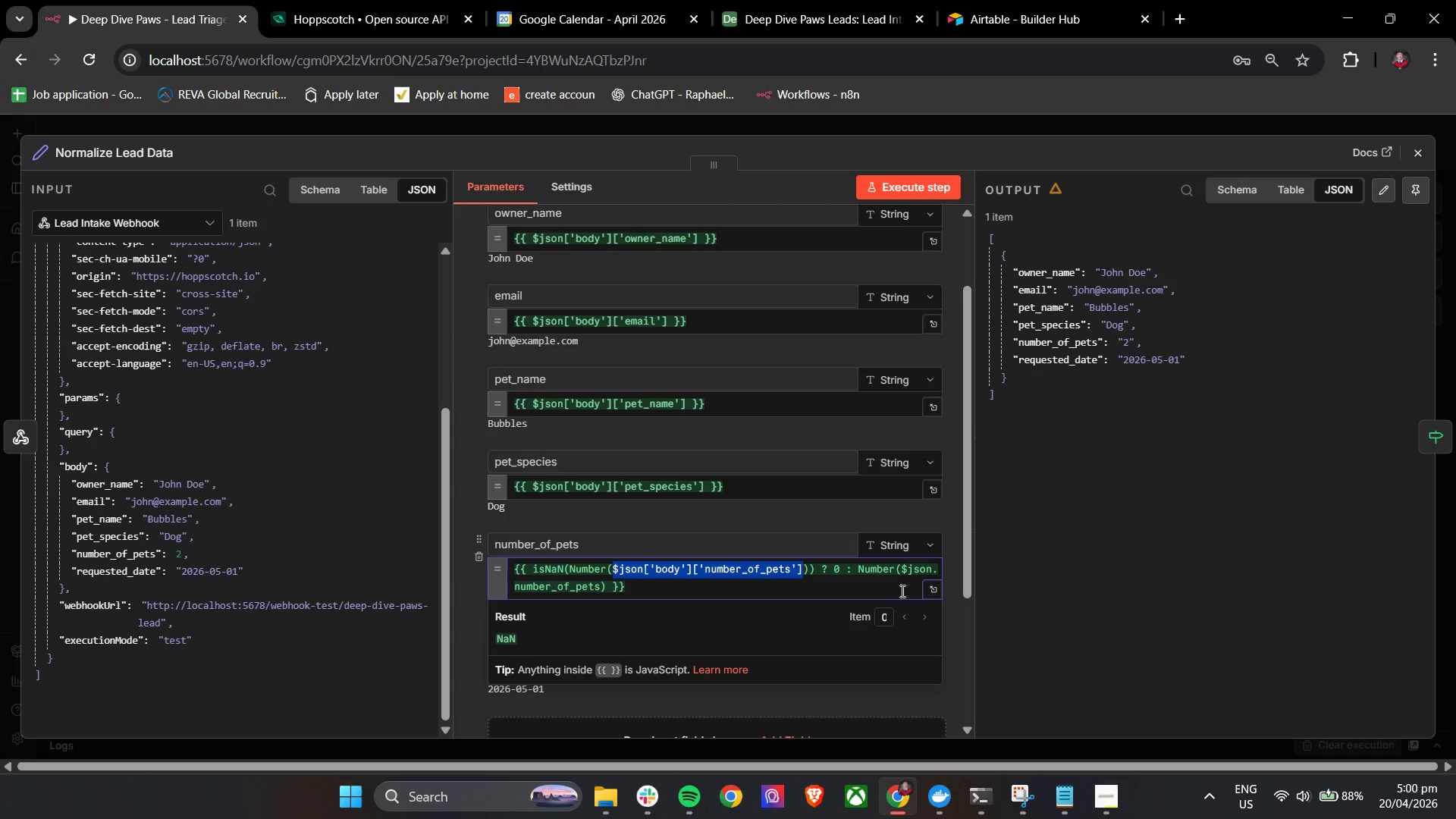 
key(Control+C)
 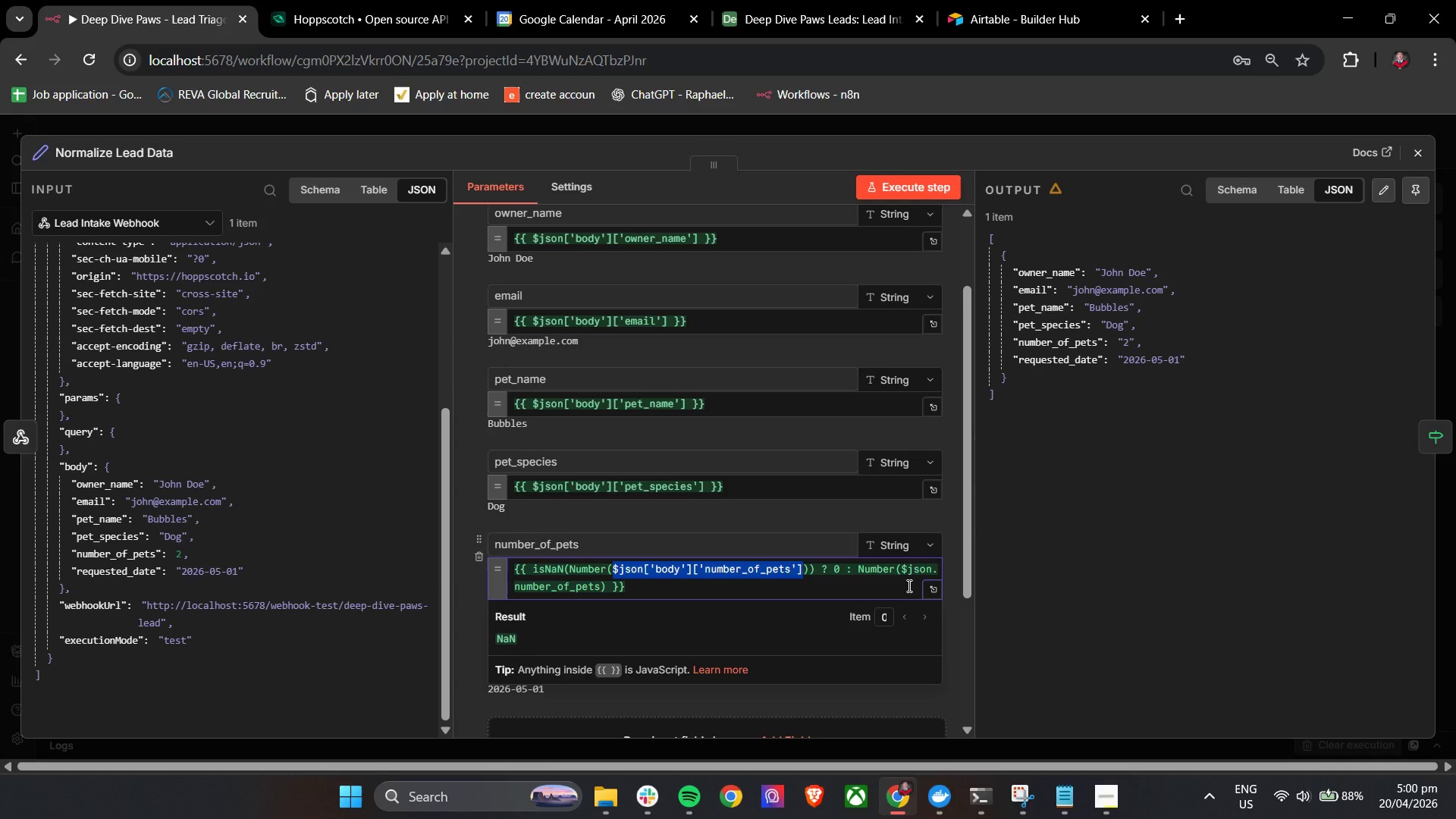 
key(Control+C)
 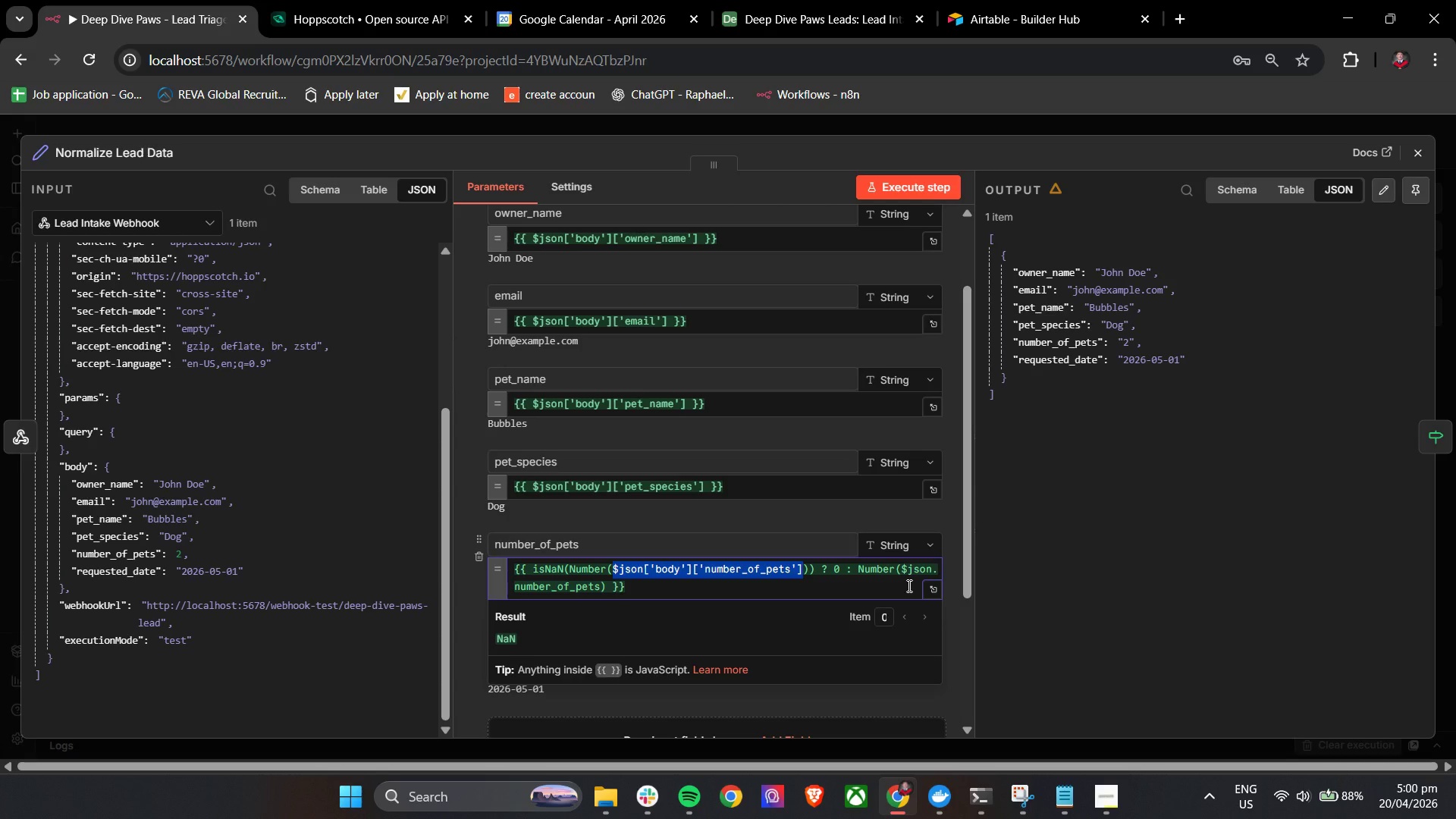 
key(Control+C)
 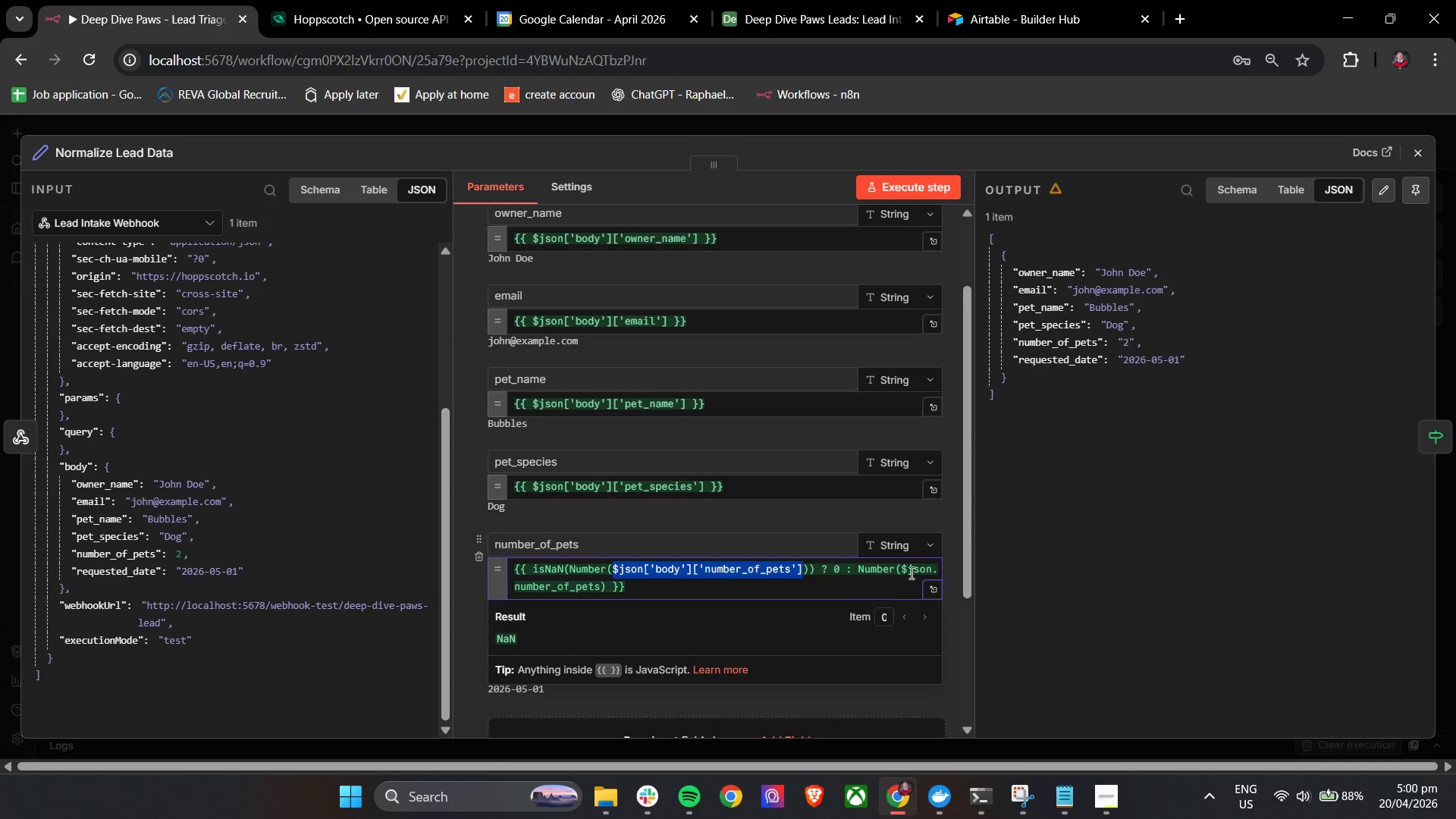 
left_click_drag(start_coordinate=[900, 570], to_coordinate=[601, 595])
 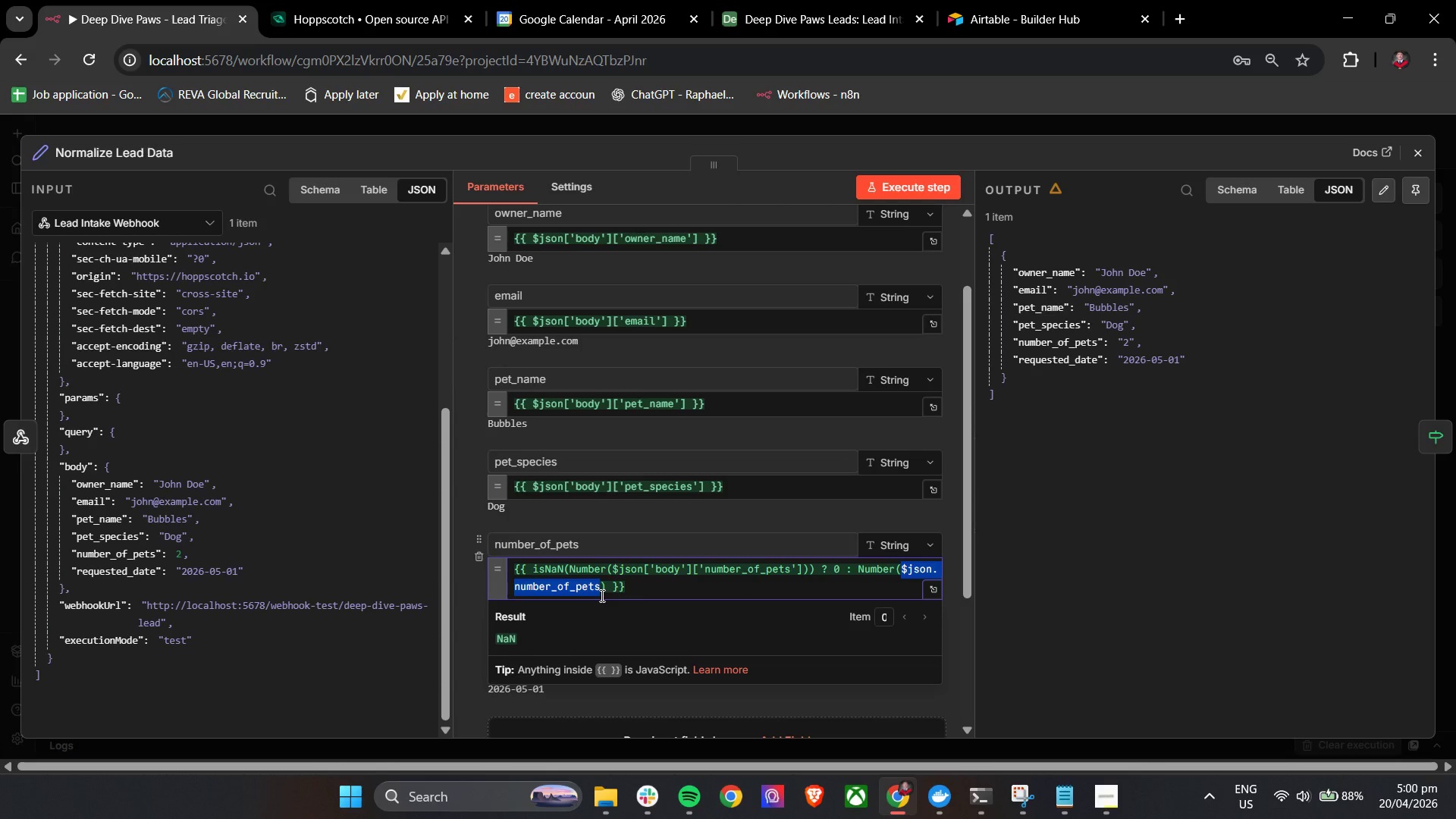 
key(Control+V)
 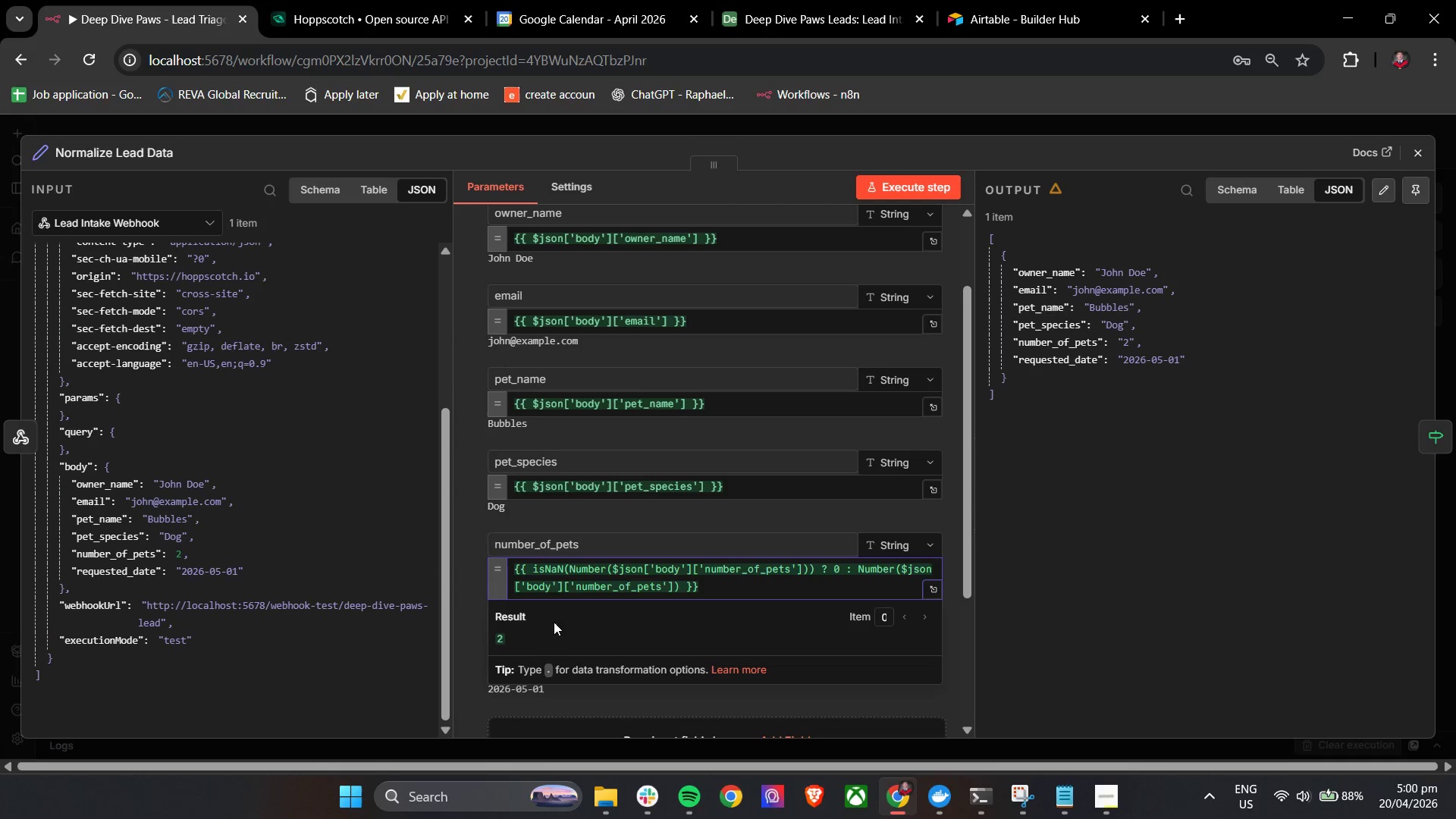 
left_click([459, 604])
 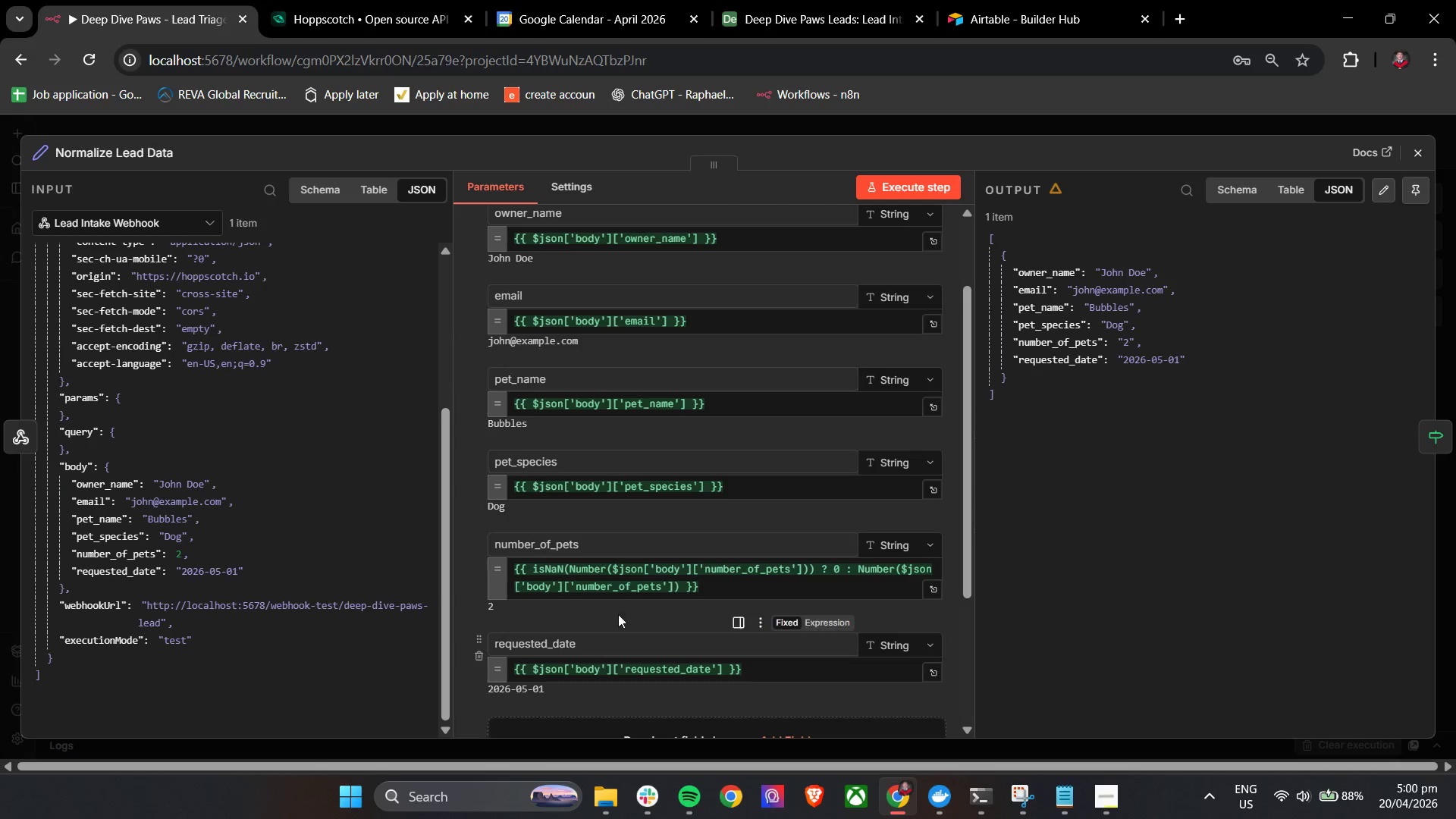 
scroll: coordinate [724, 623], scroll_direction: down, amount: 1.0
 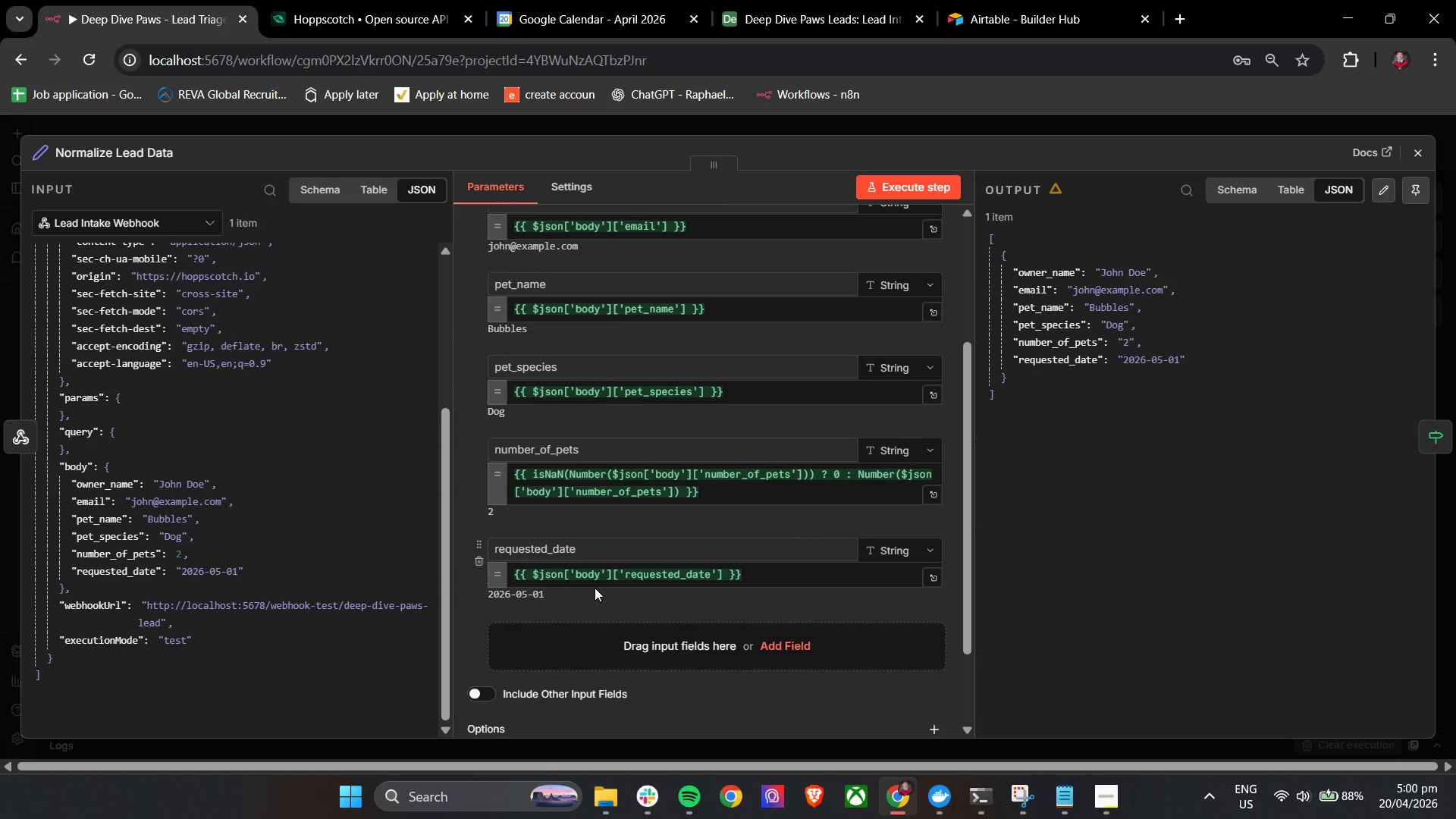 
scroll: coordinate [595, 588], scroll_direction: up, amount: 2.0
 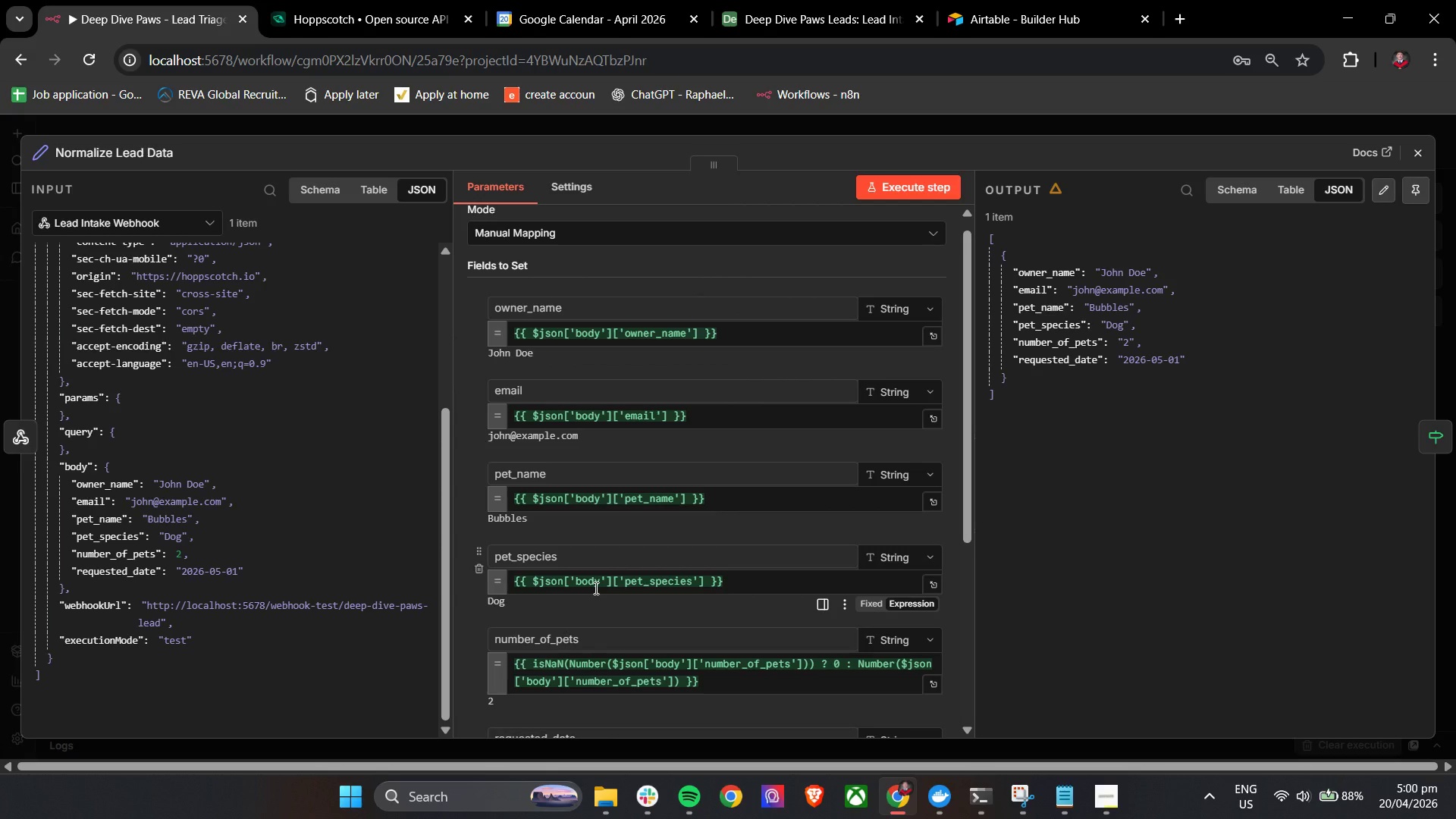 
wait(10.73)
 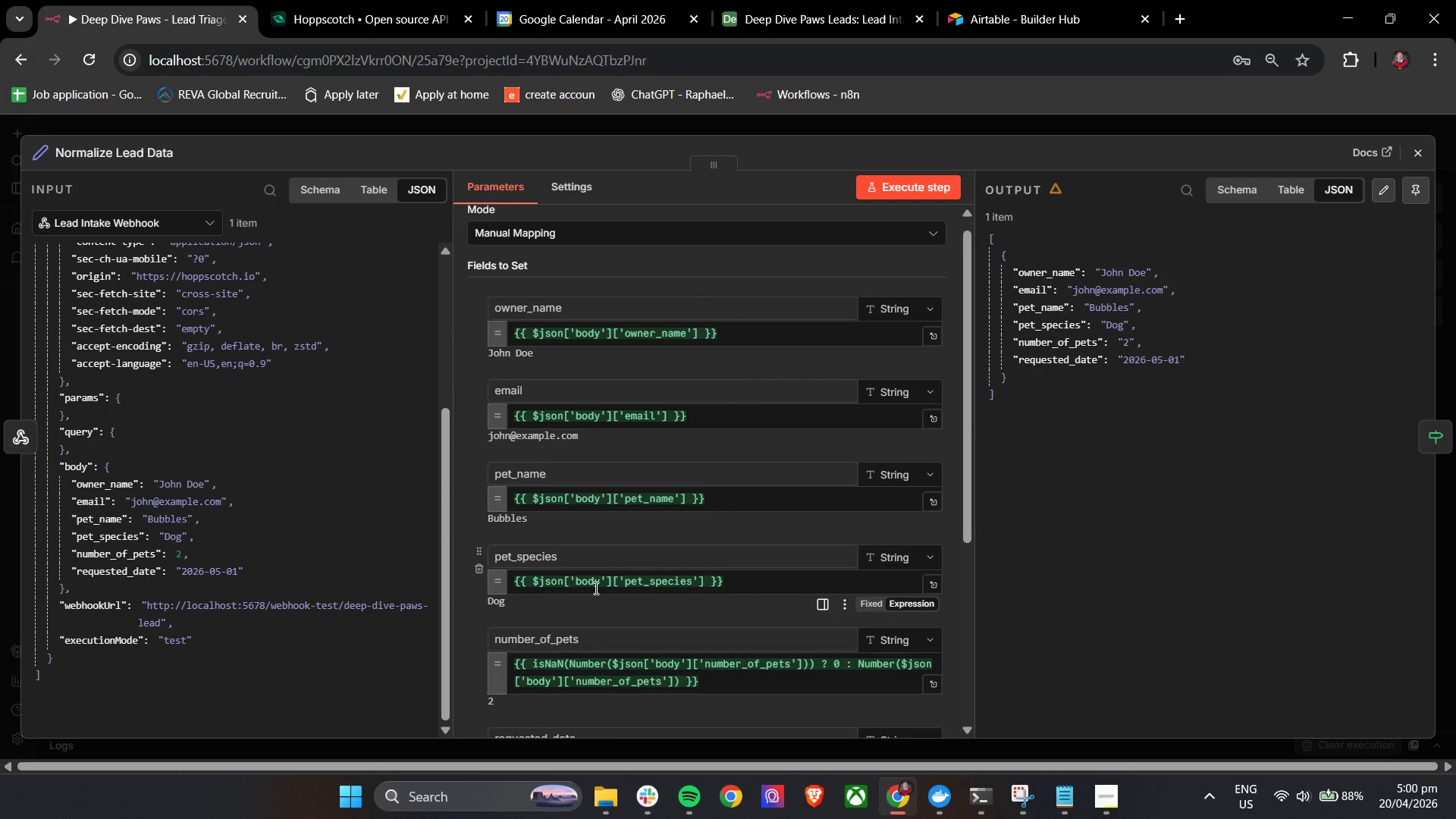 
scroll: coordinate [624, 576], scroll_direction: down, amount: 1.0
 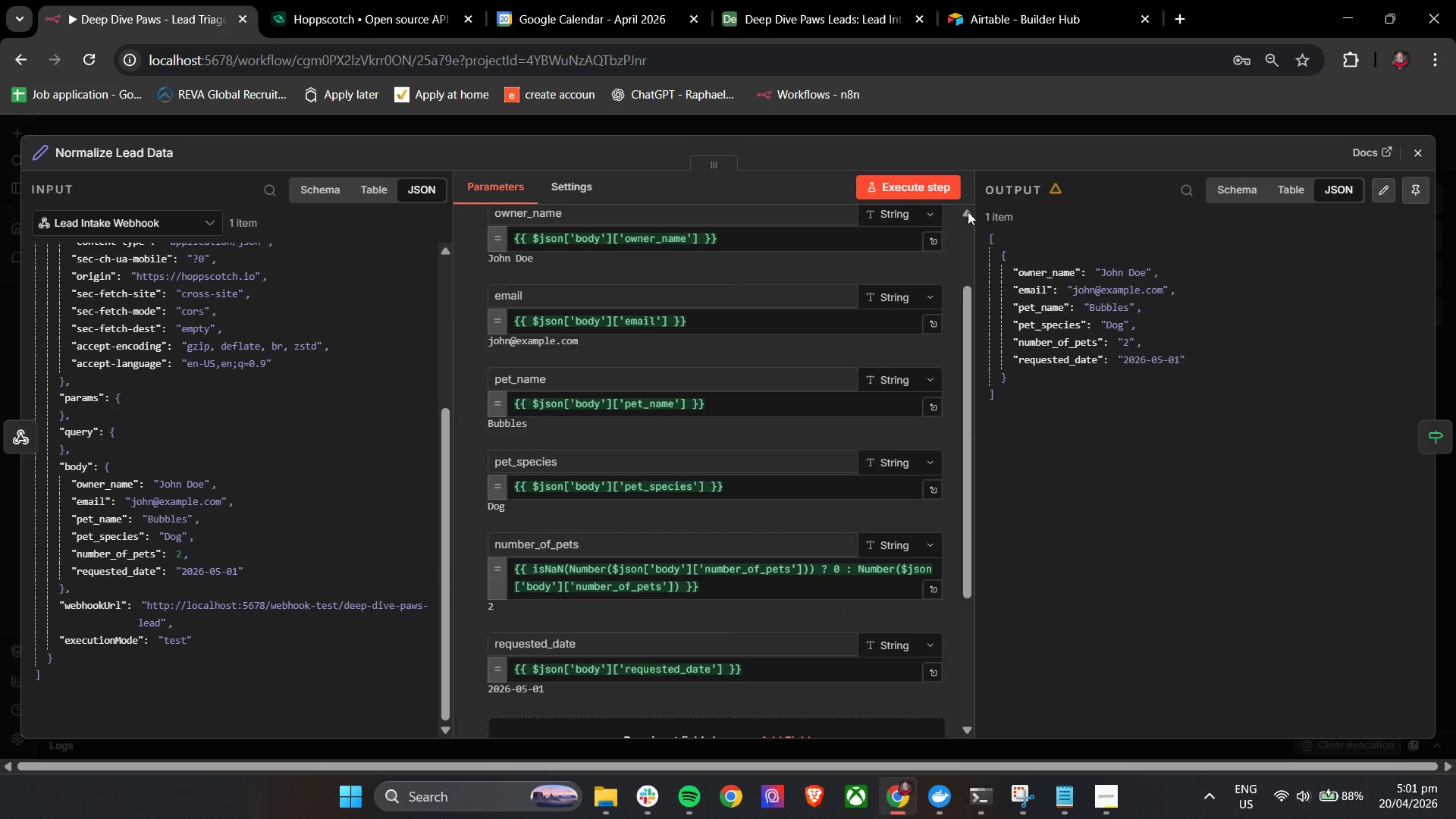 
left_click([953, 190])
 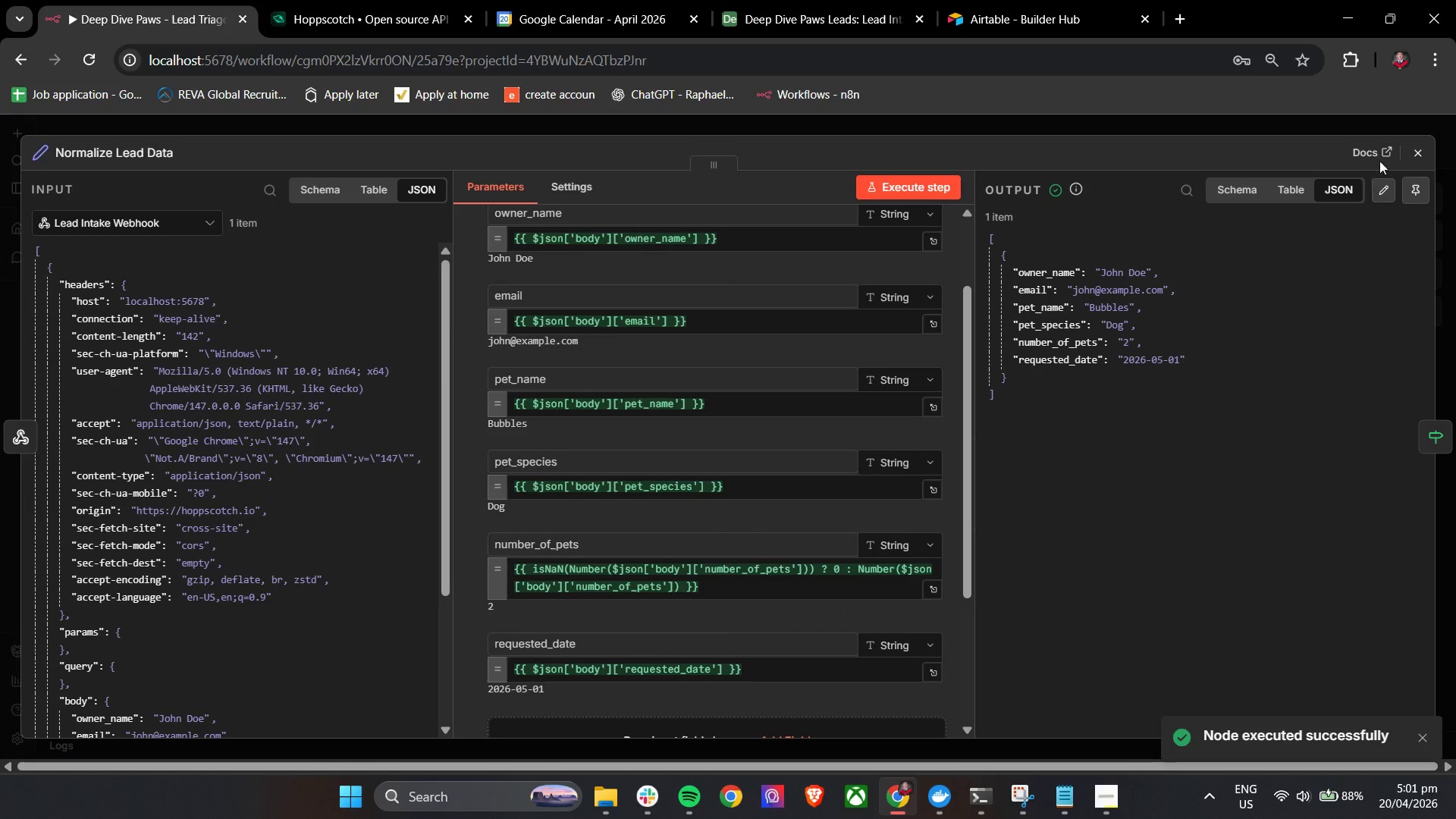 
left_click([1414, 149])
 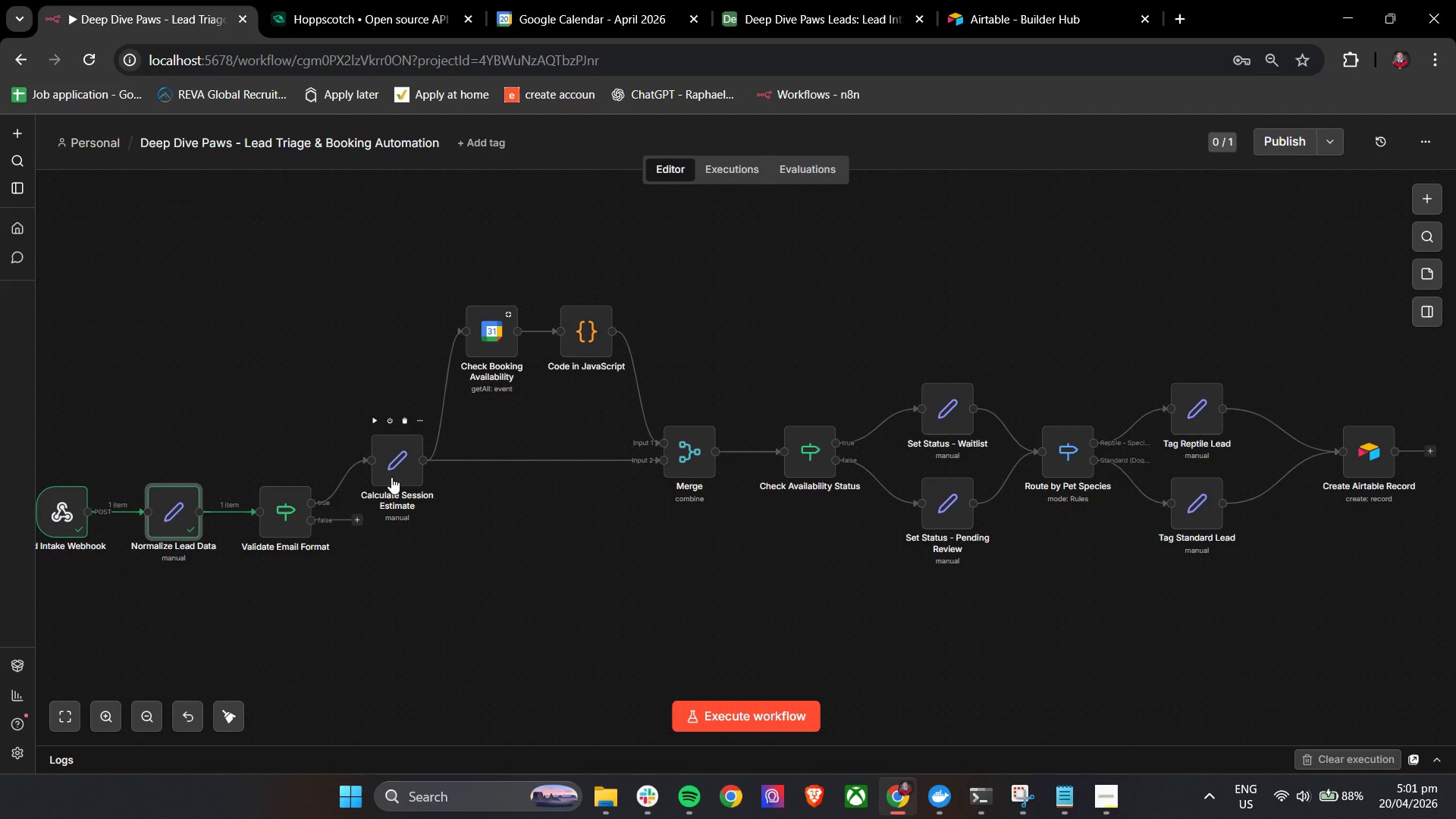 
wait(45.64)
 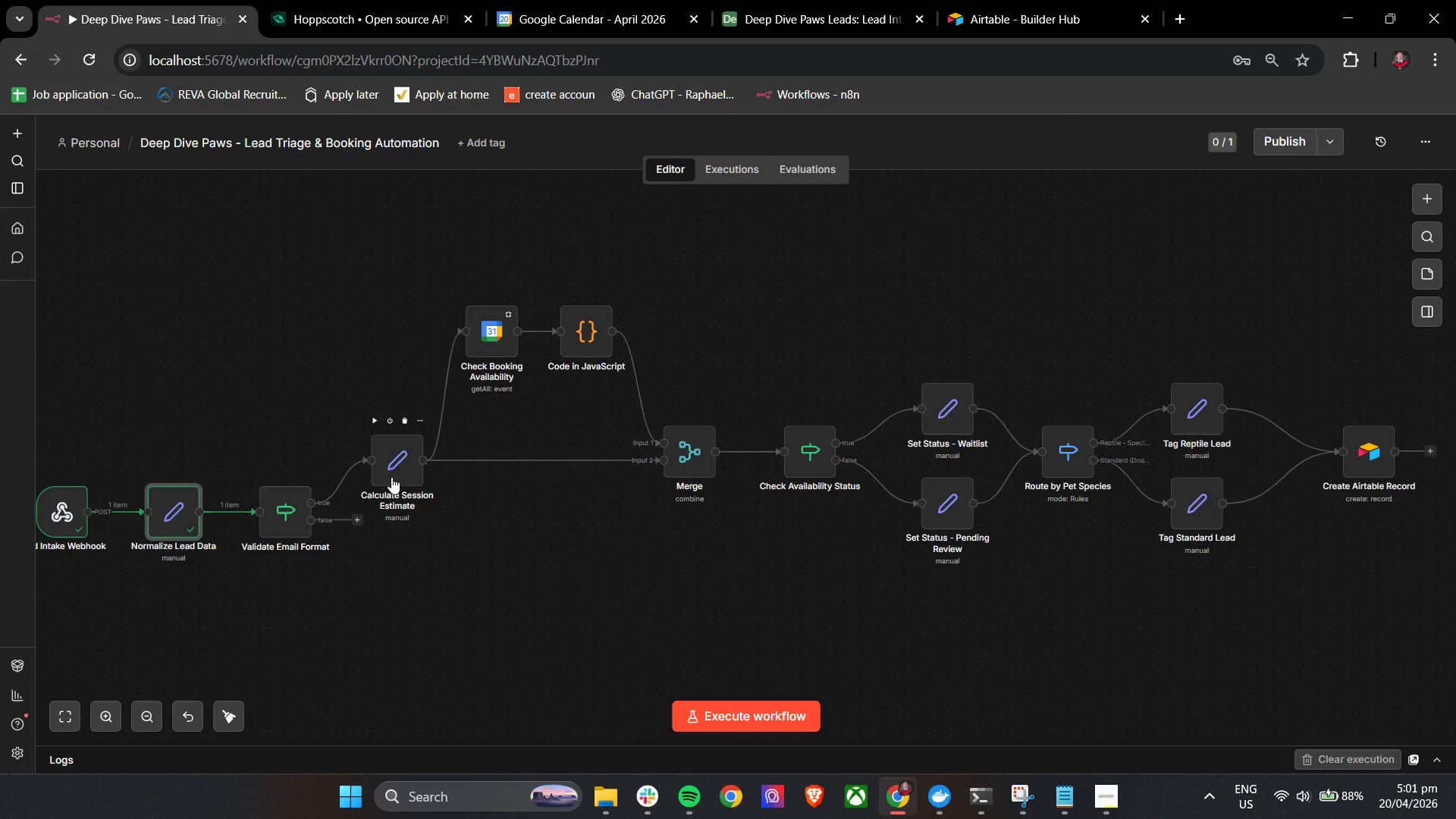 
double_click([386, 453])
 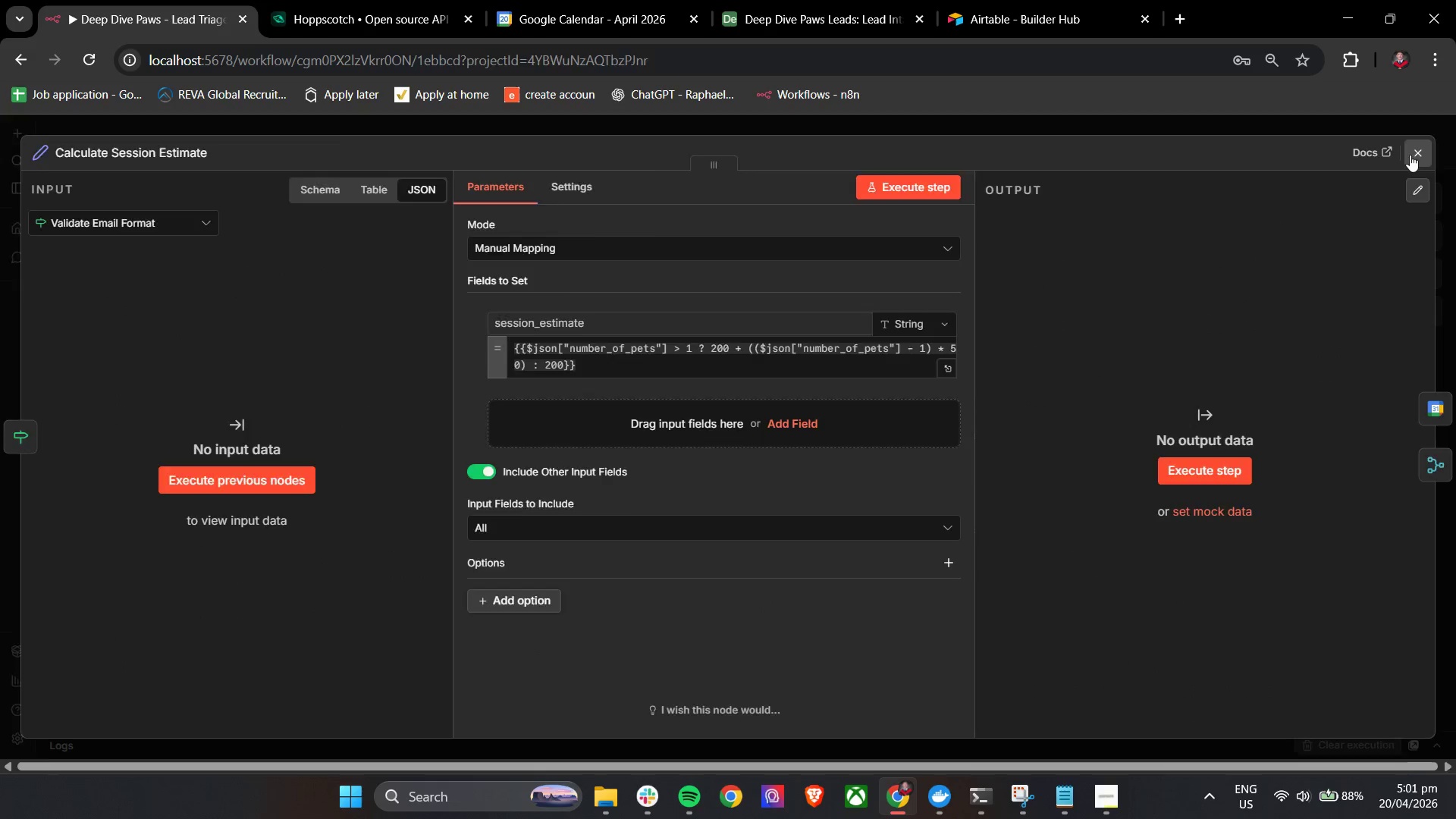 
left_click([265, 475])
 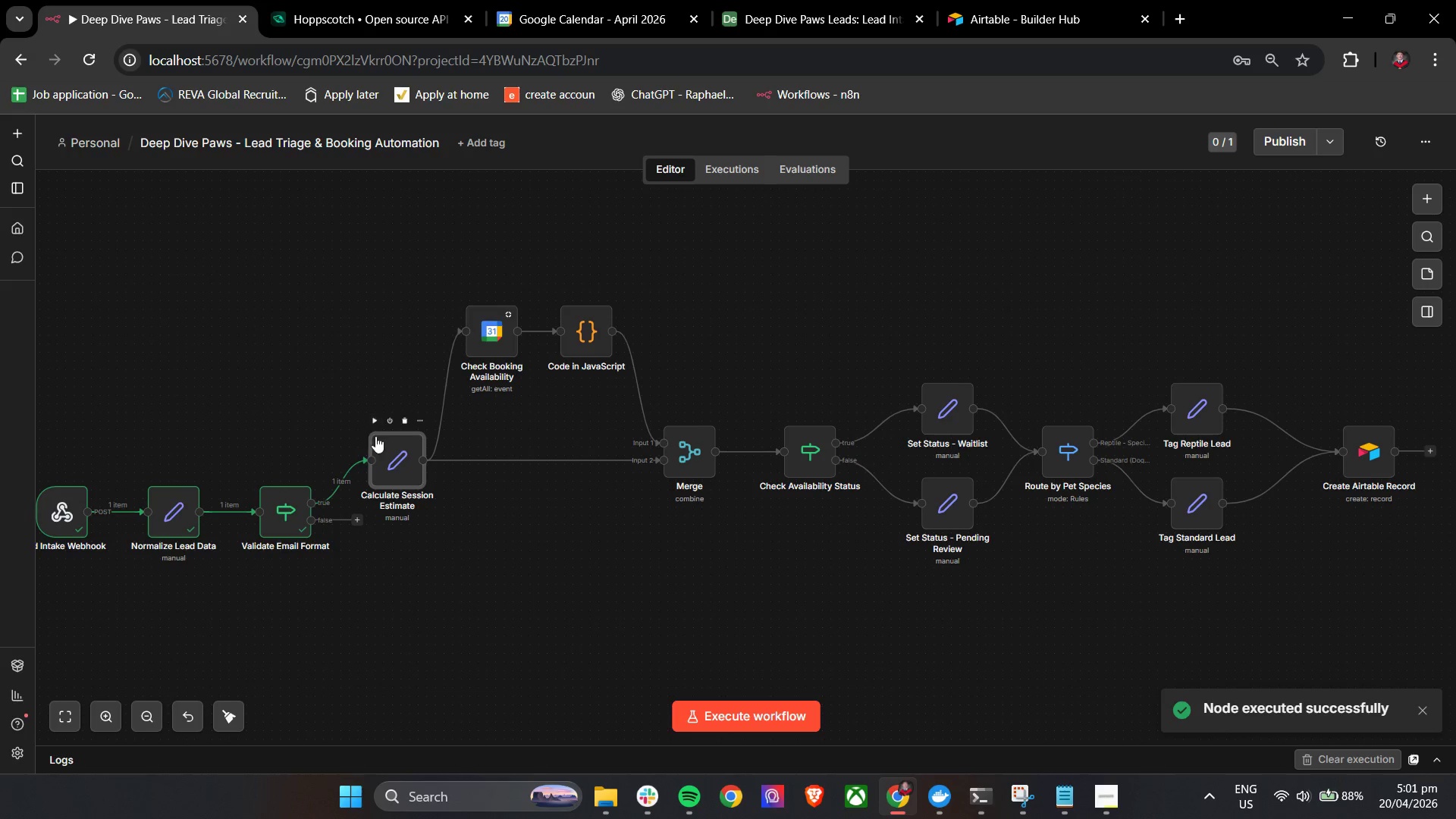 
double_click([386, 458])
 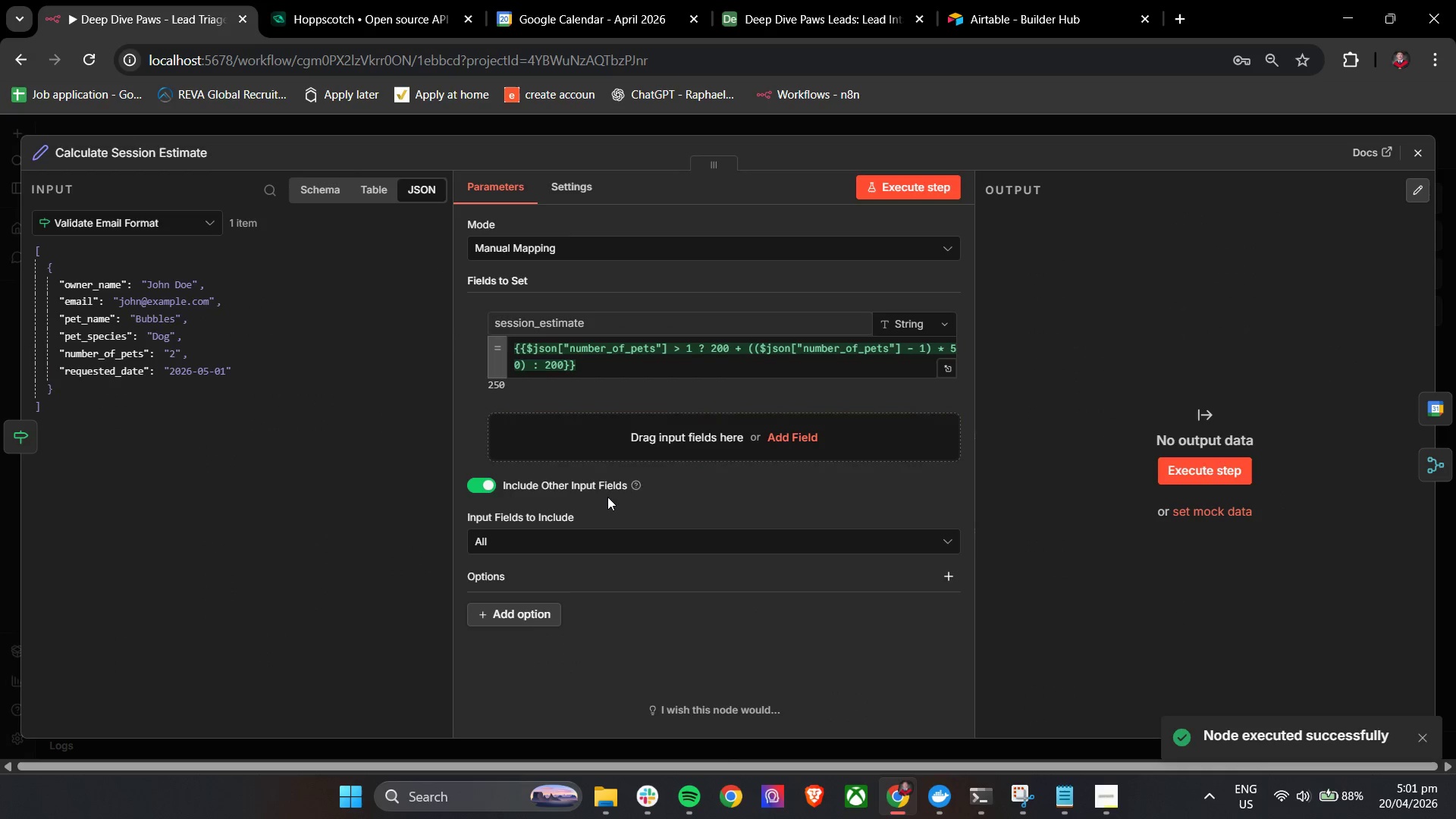 
left_click([607, 398])
 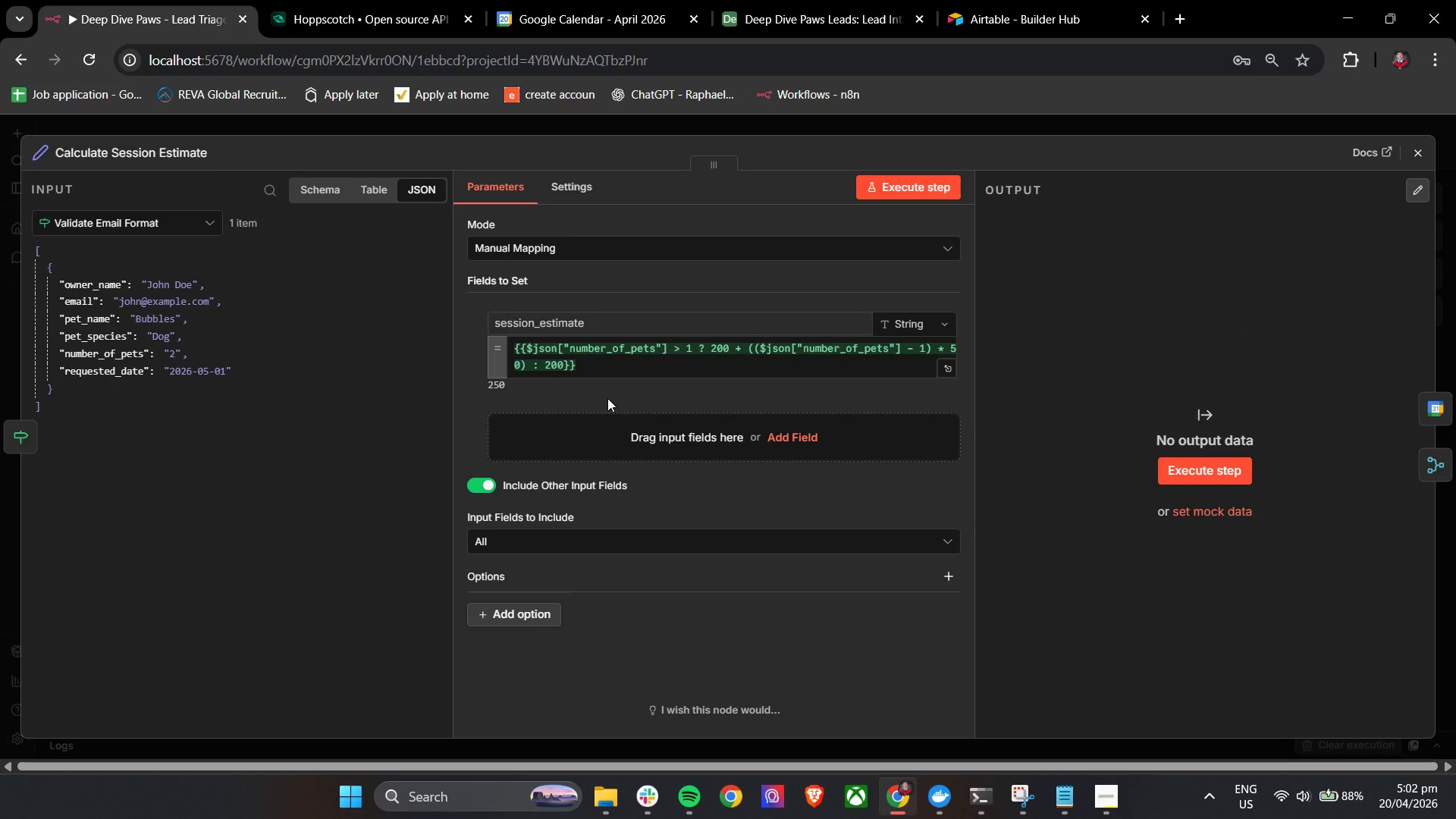 
wait(18.7)
 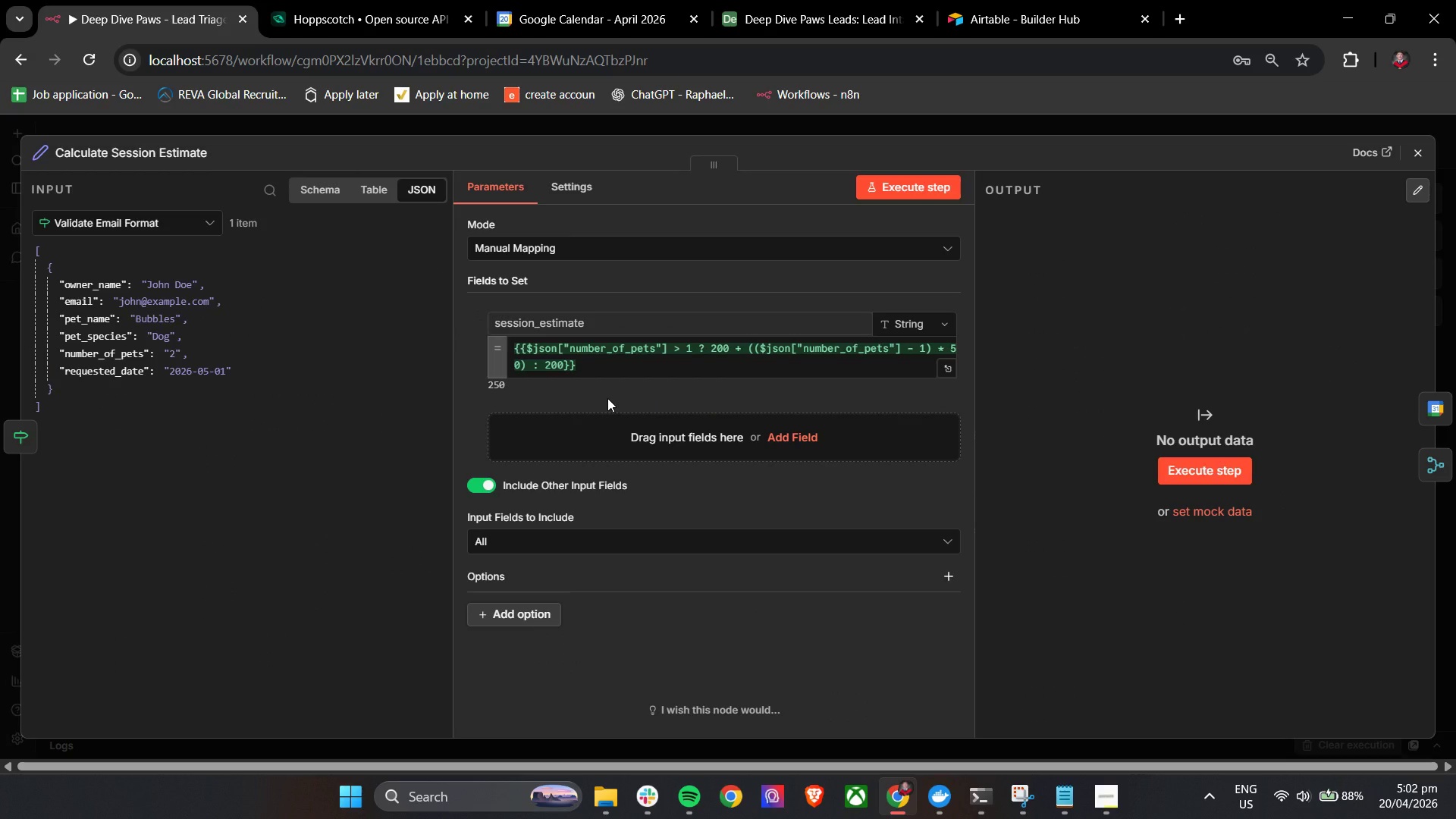 
left_click([645, 795])
 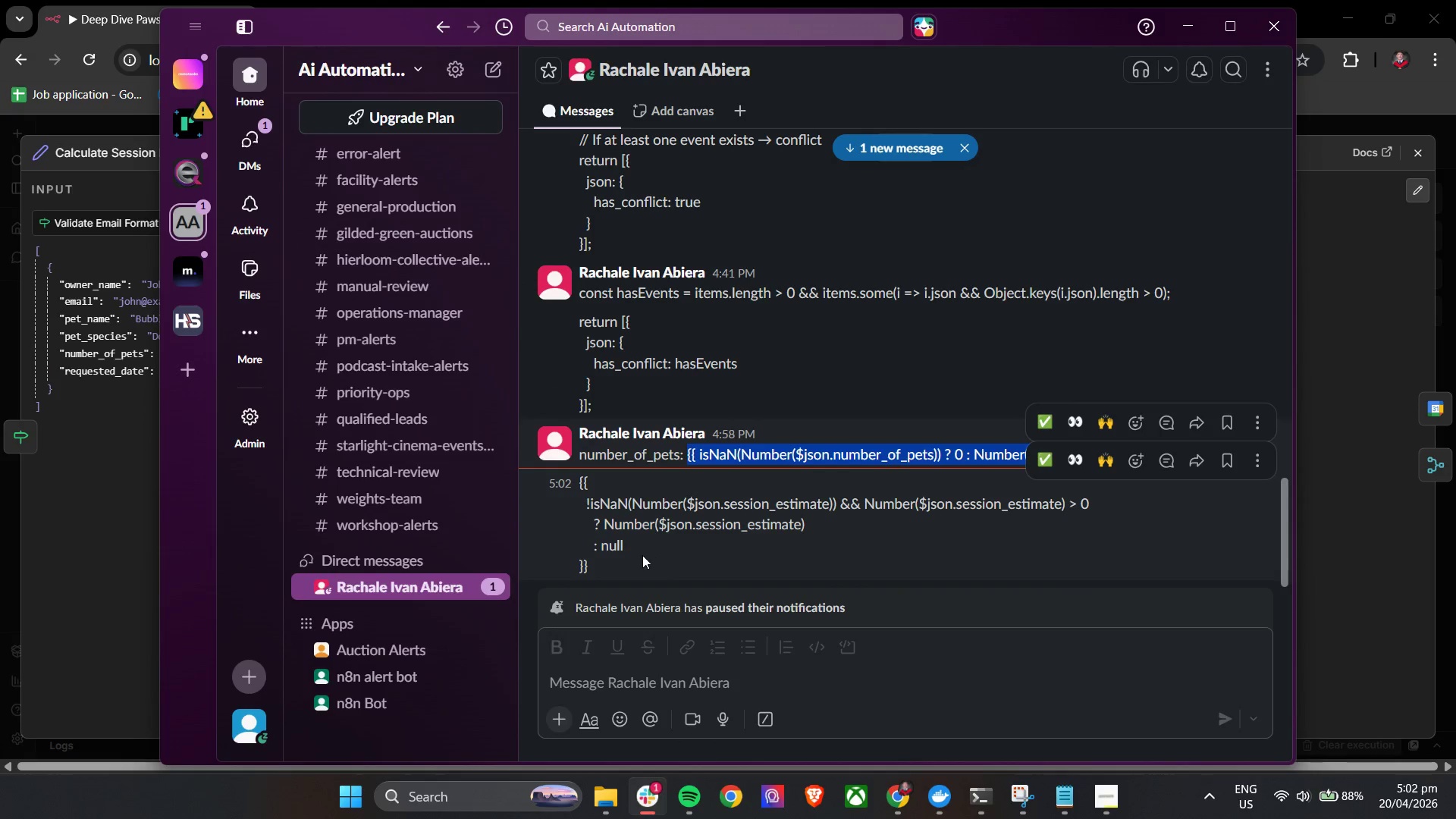 
left_click_drag(start_coordinate=[611, 577], to_coordinate=[580, 488])
 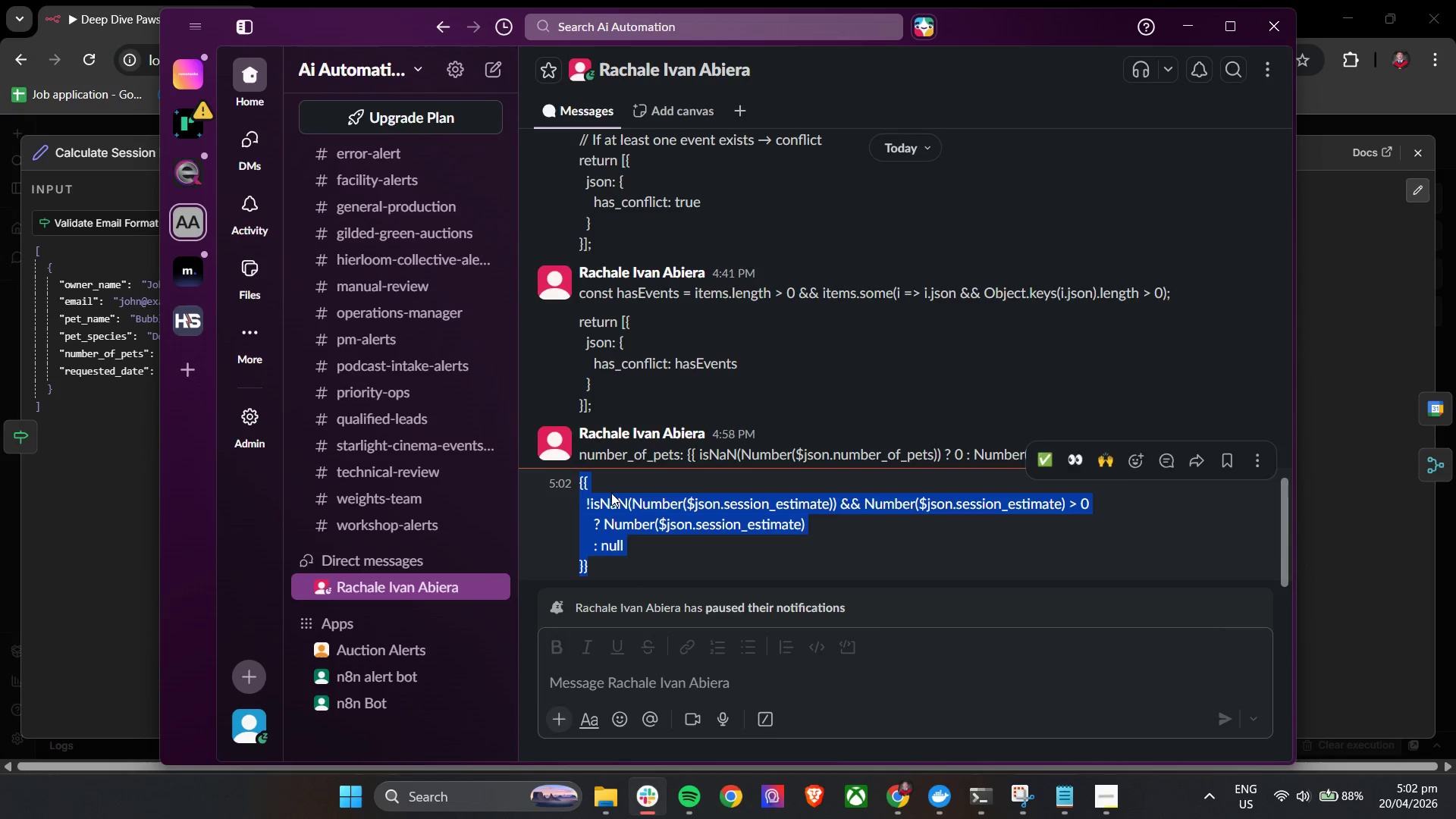 
key(Control+C)
 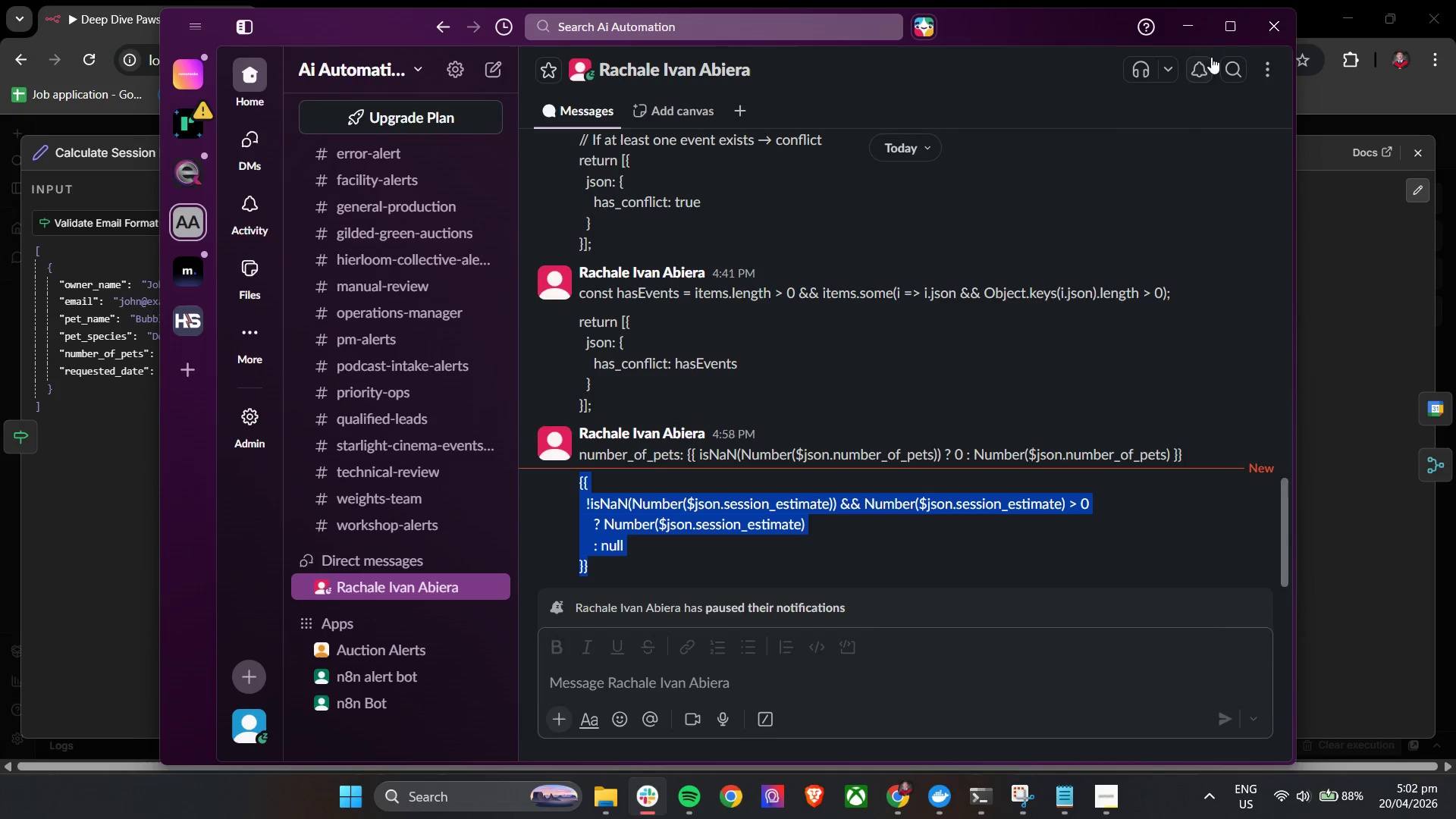 
key(Control+C)
 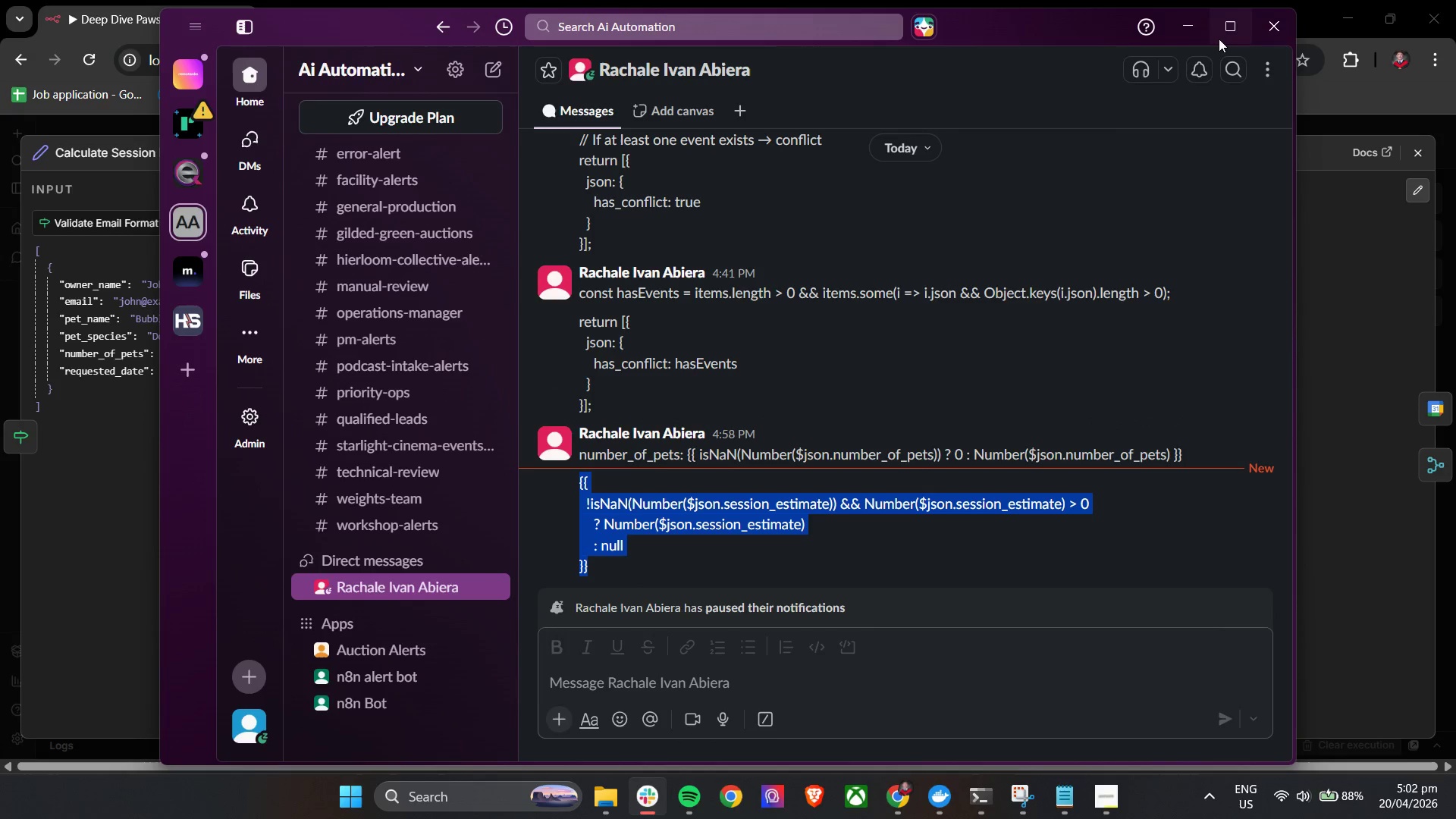 
key(Control+C)
 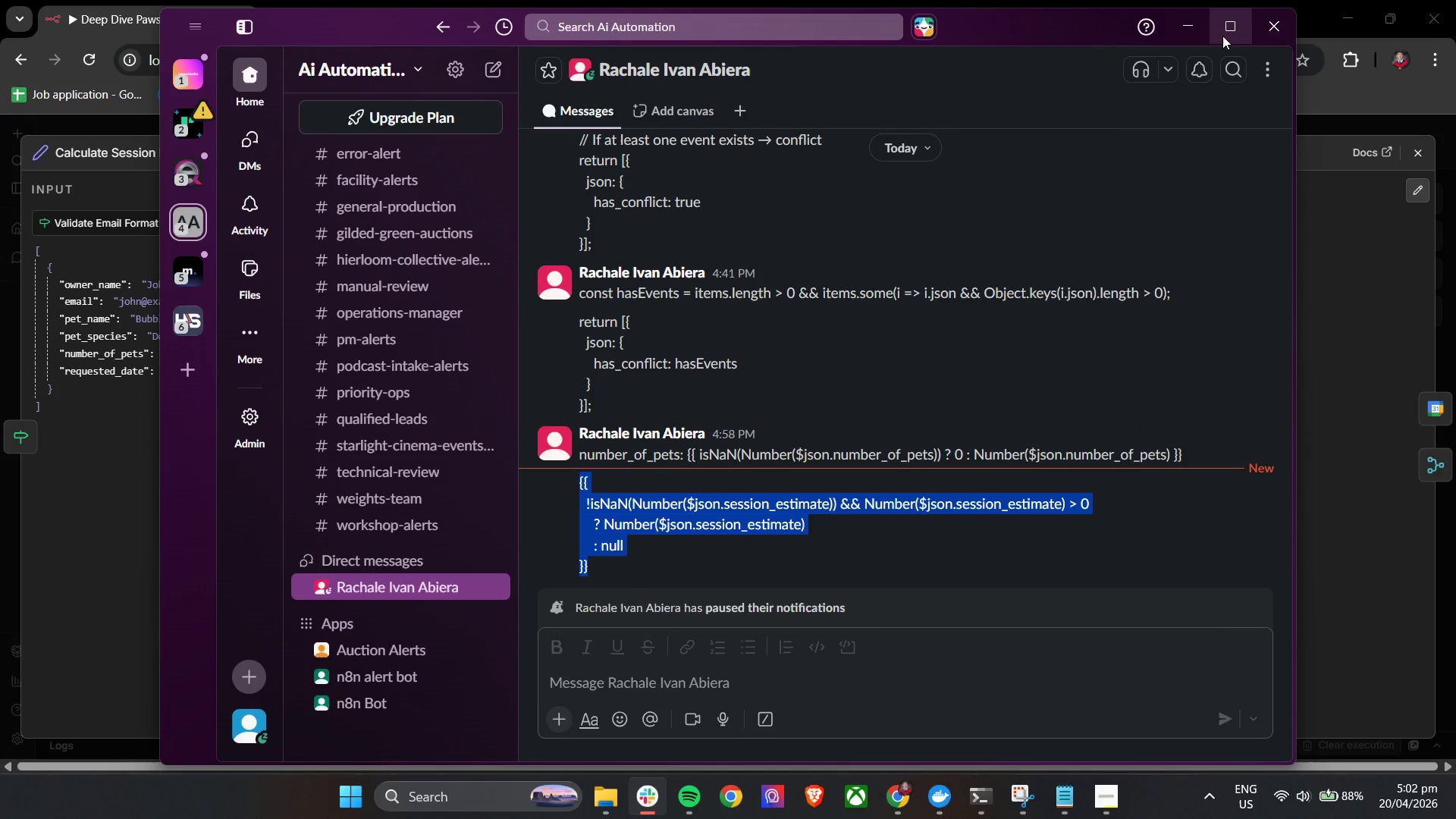 
key(Control+C)
 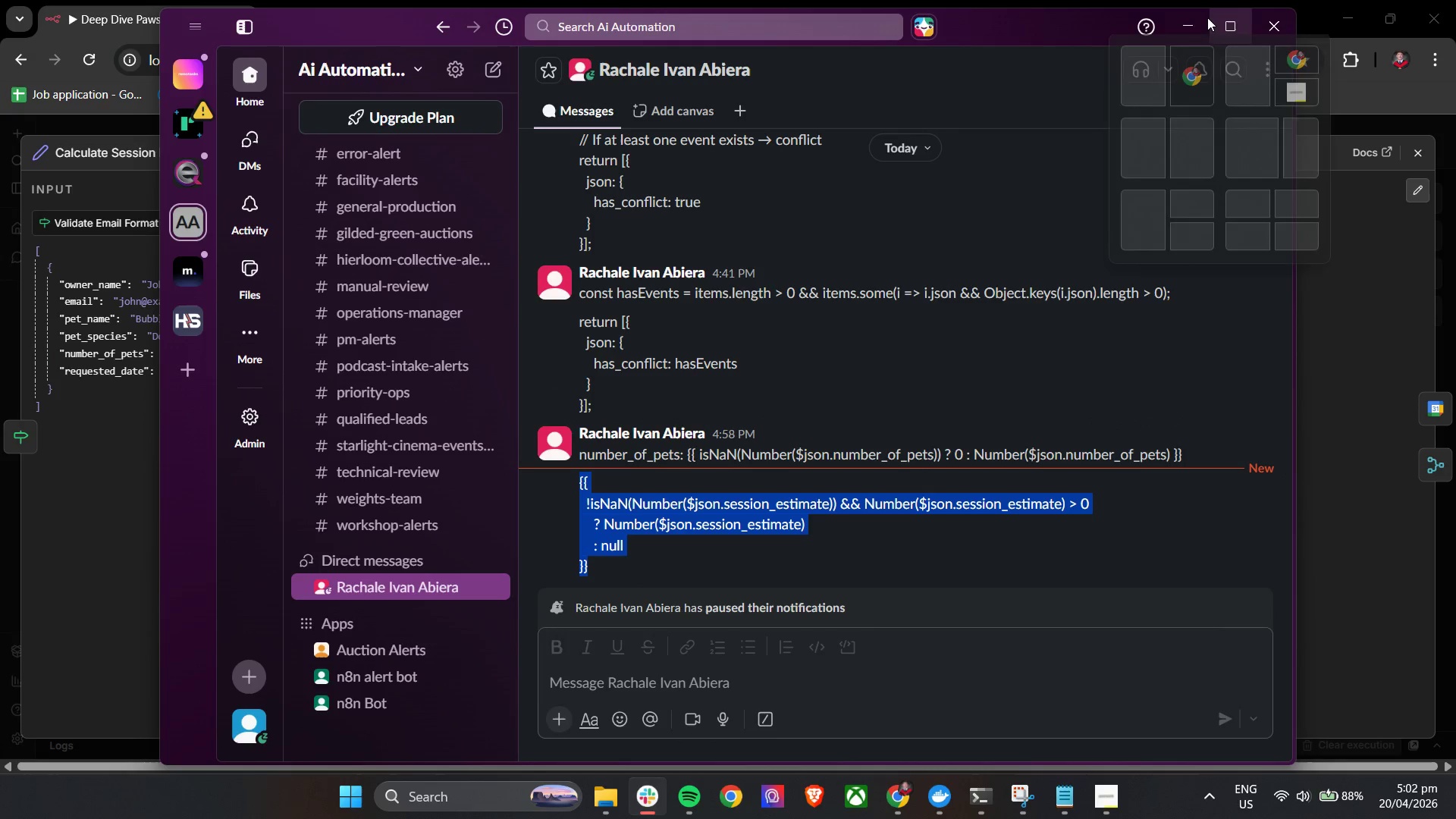 
left_click([1205, 17])
 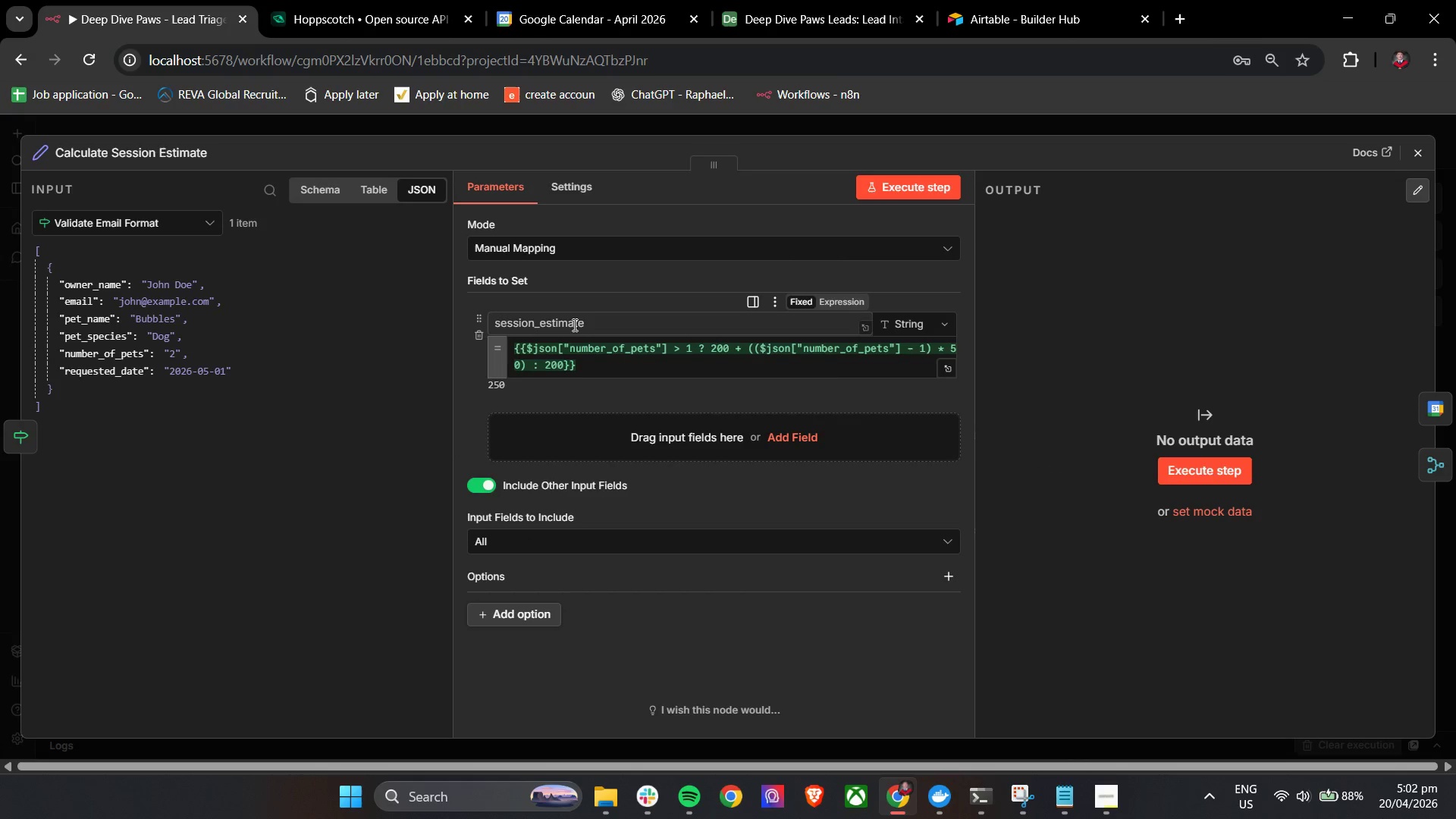 
left_click([587, 358])
 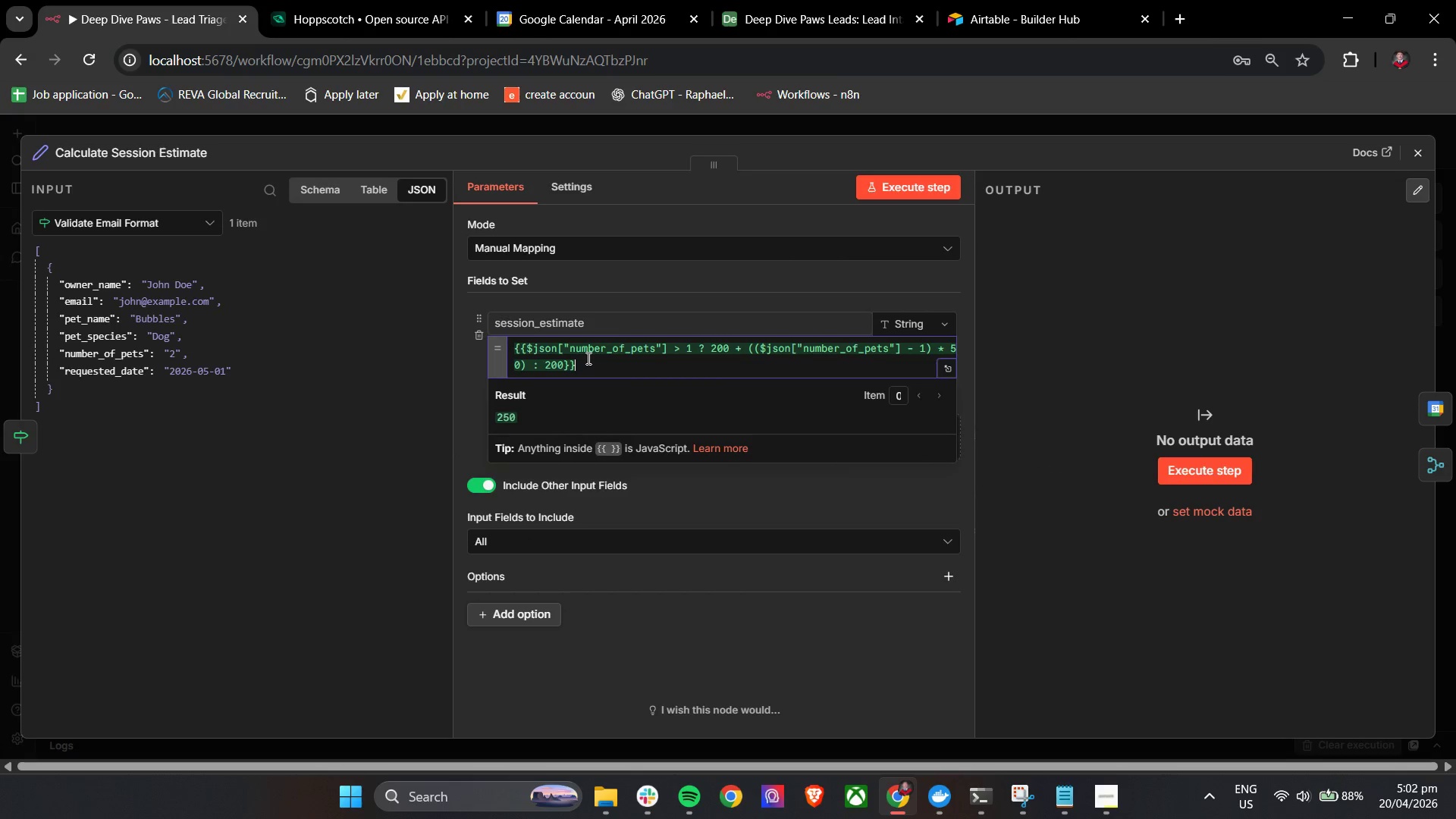 
double_click([587, 358])
 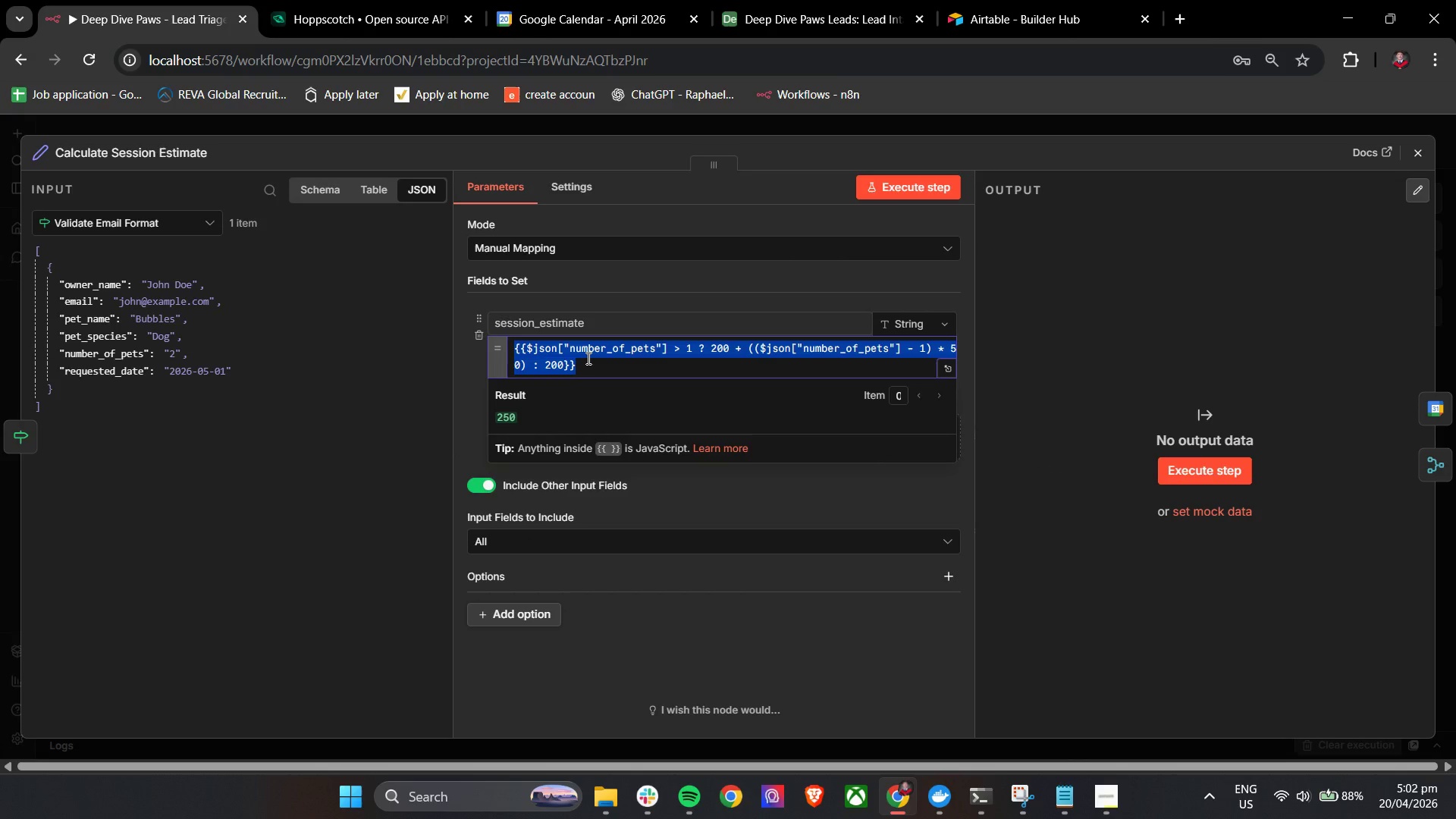 
key(Control+A)
 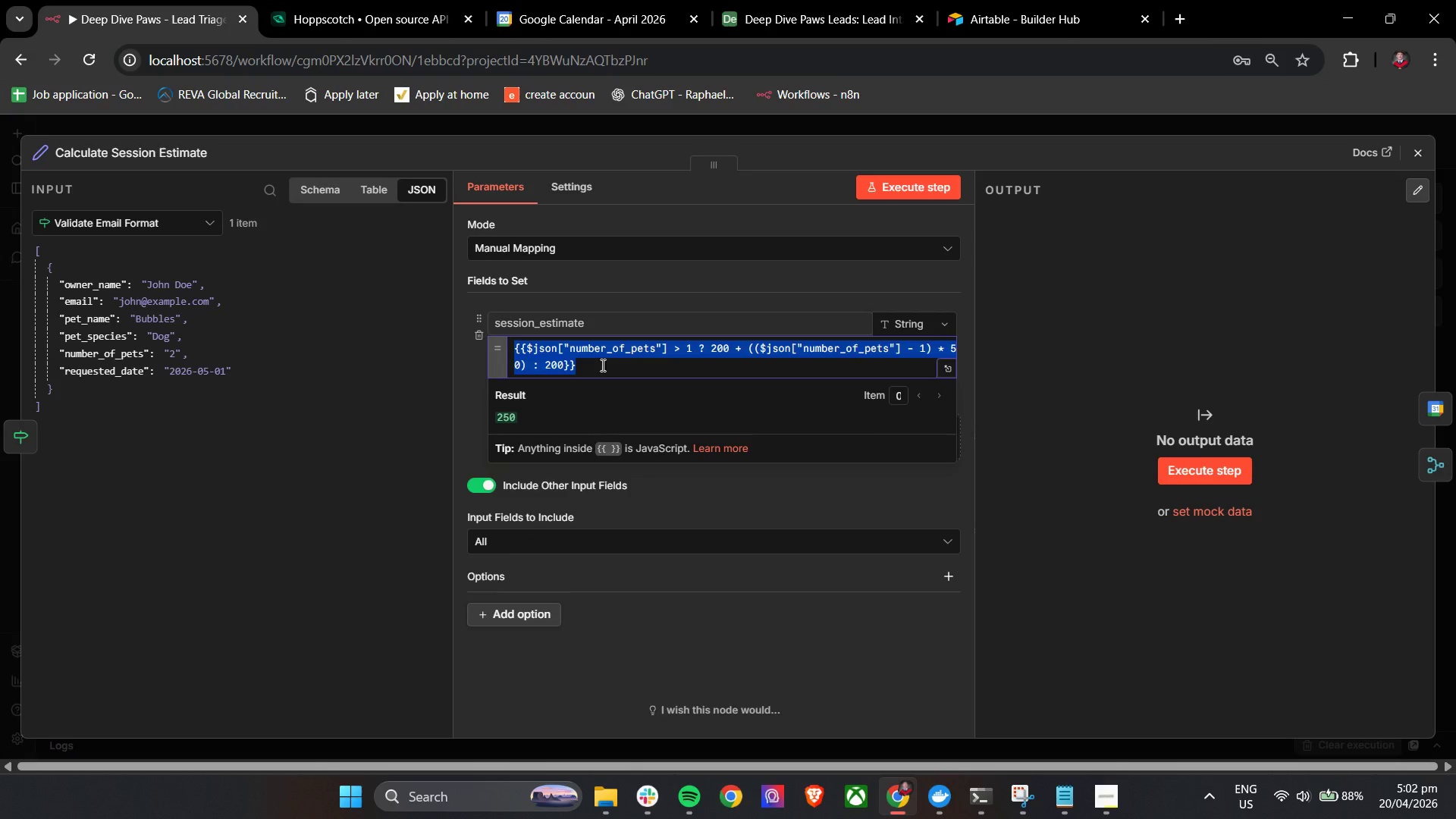 
key(Control+V)
 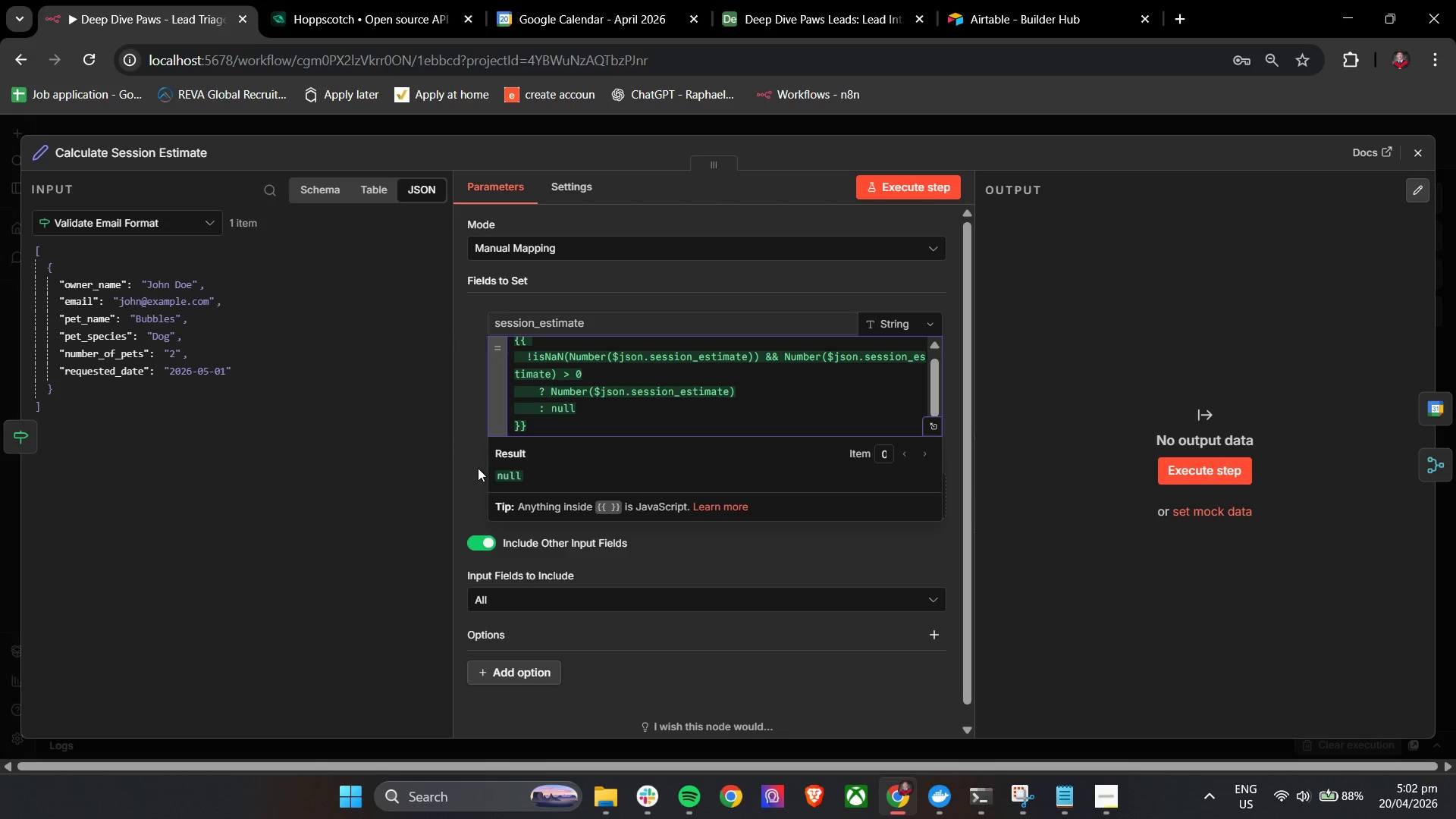 
left_click([462, 435])
 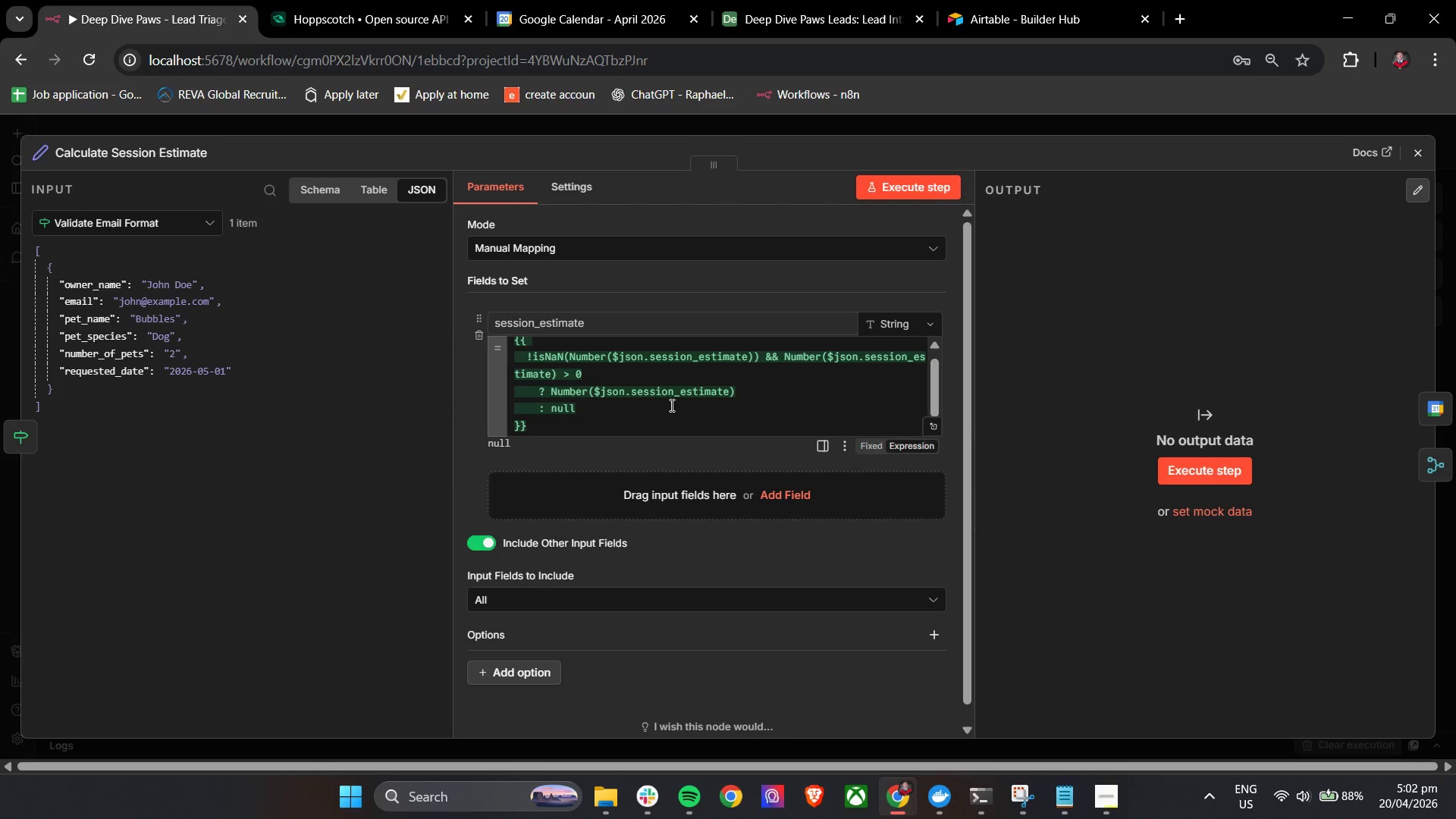 
scroll: coordinate [680, 402], scroll_direction: up, amount: 1.0
 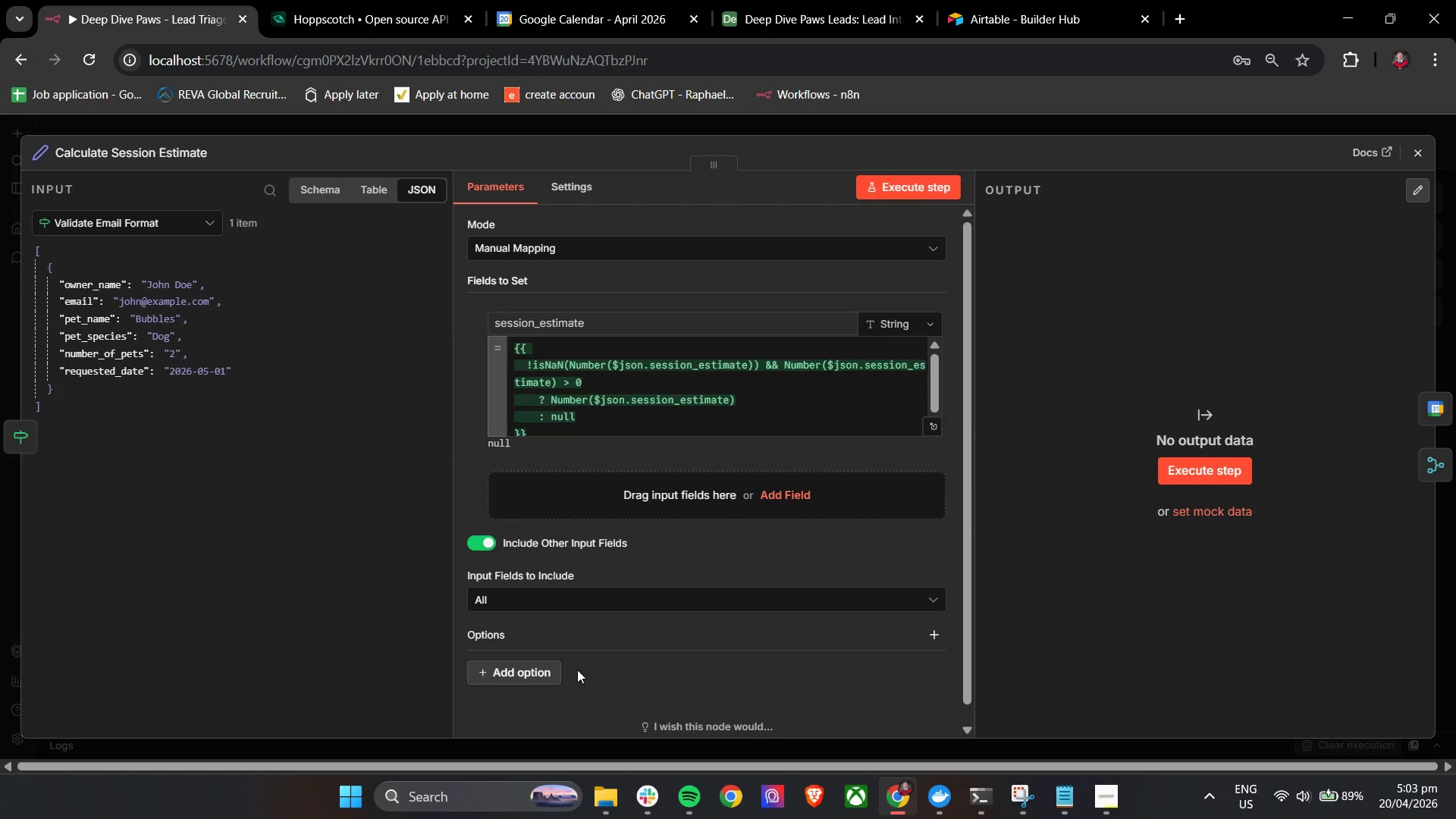 
wait(66.26)
 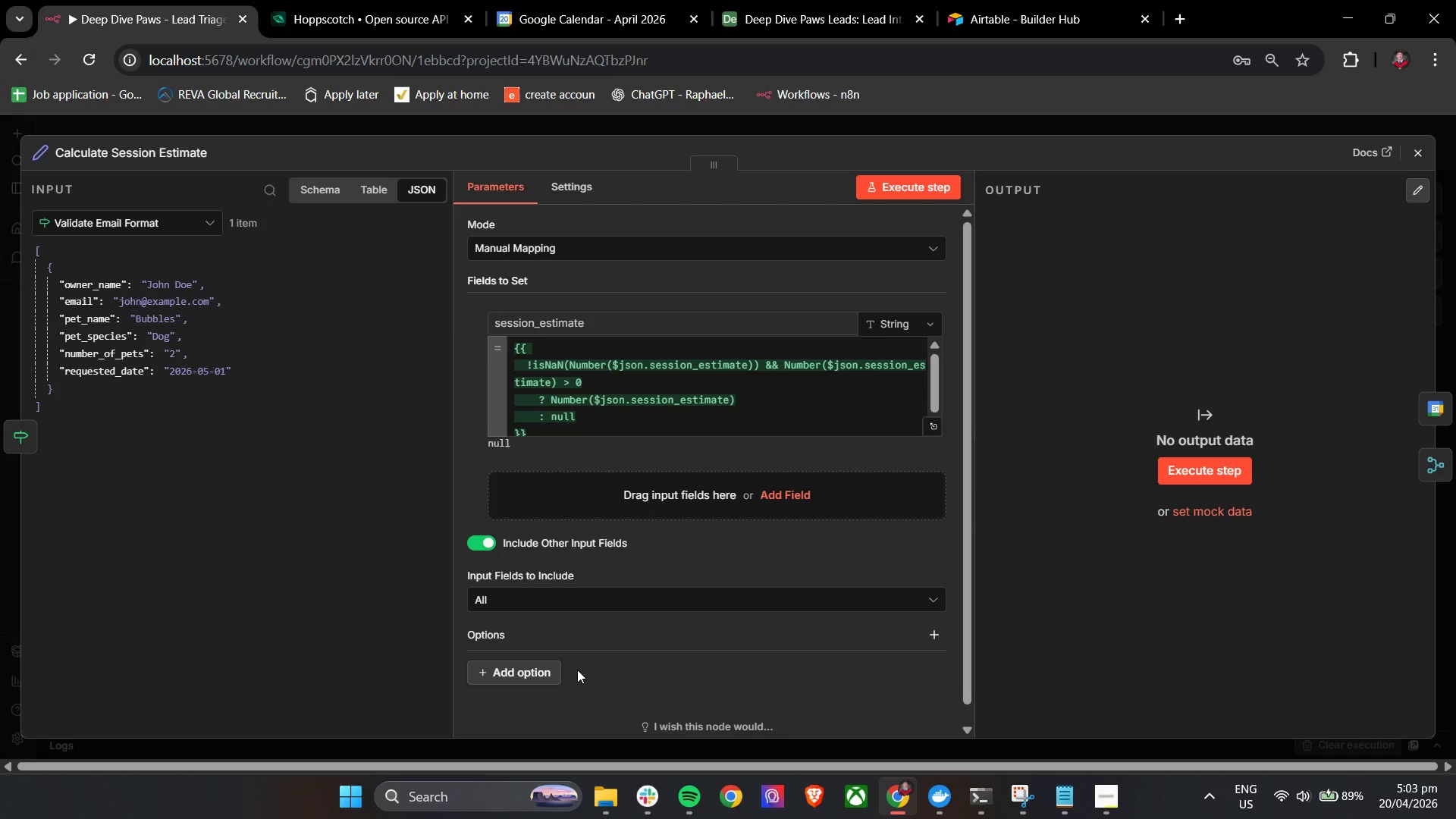 
left_click([635, 789])
 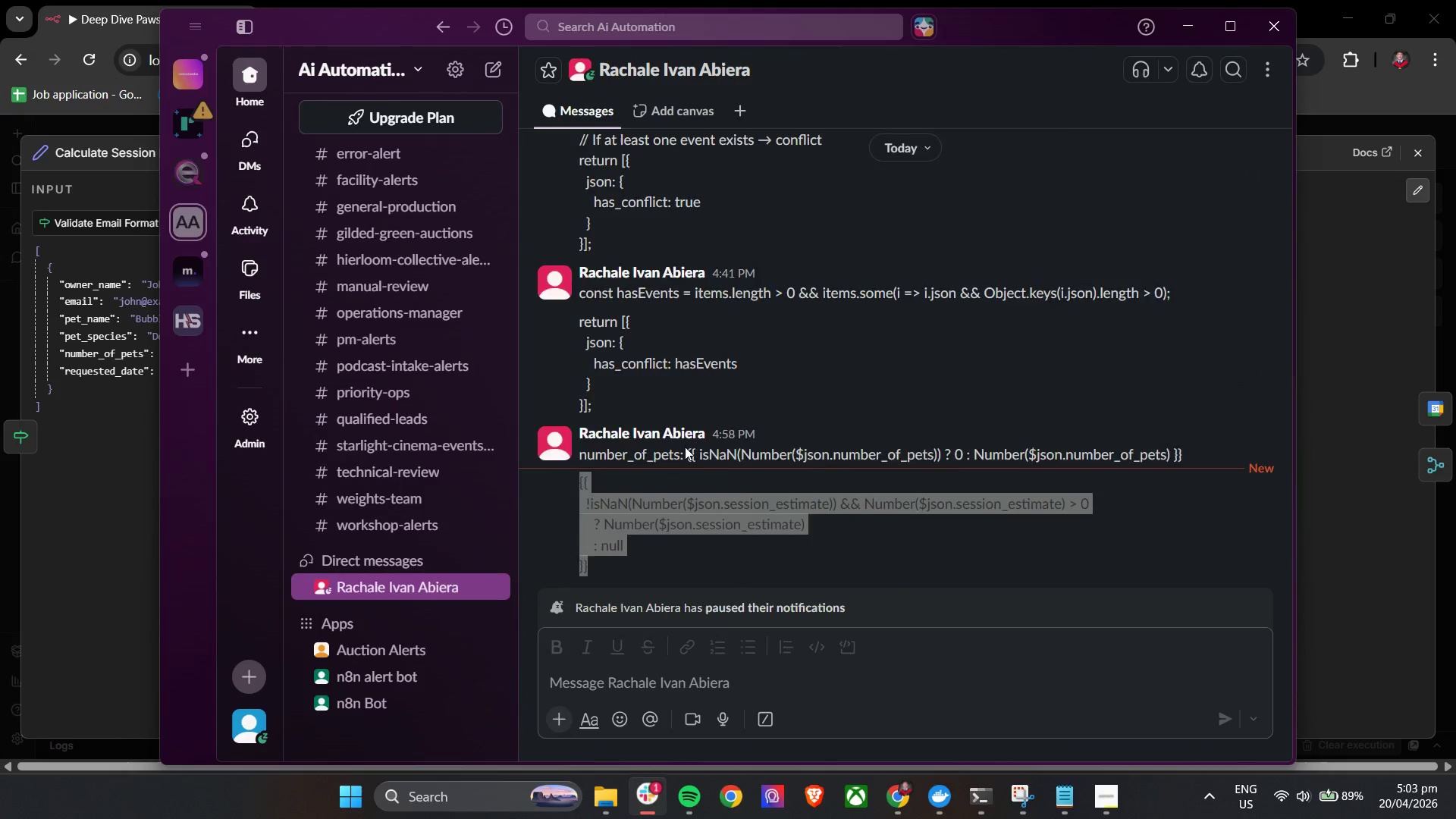 
left_click_drag(start_coordinate=[601, 576], to_coordinate=[579, 410])
 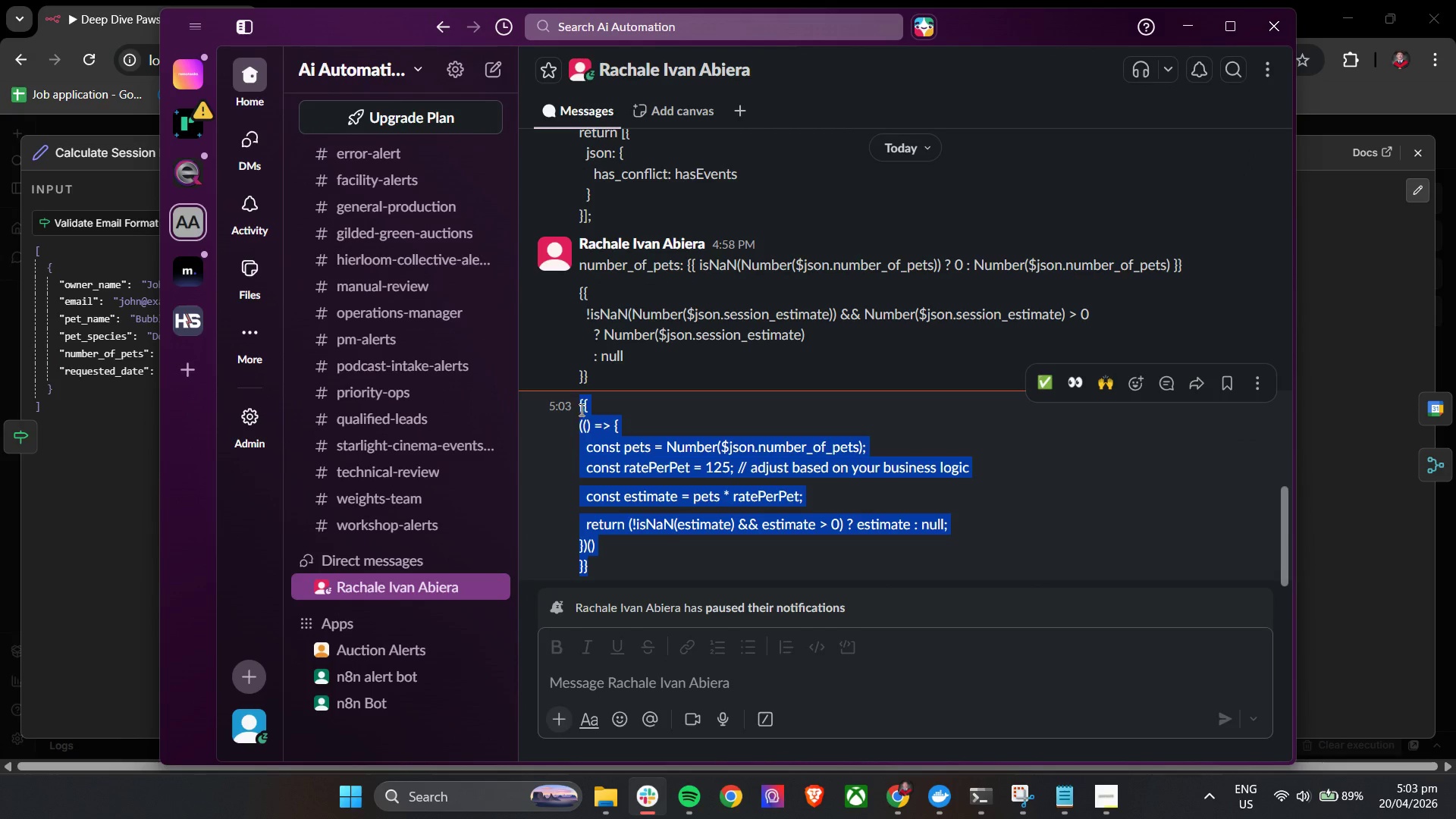 
scroll: coordinate [684, 482], scroll_direction: down, amount: 3.0
 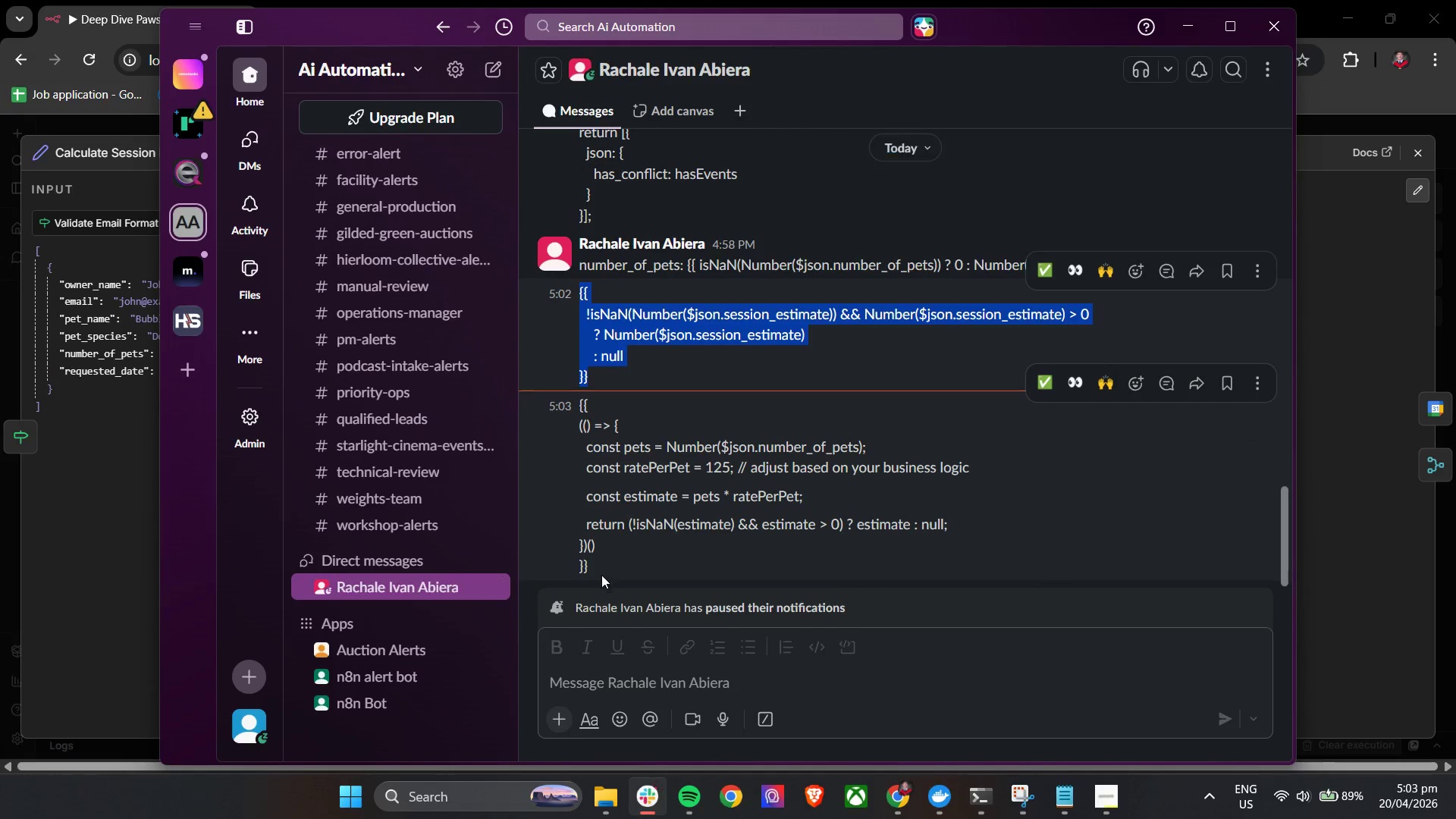 
key(Control+C)
 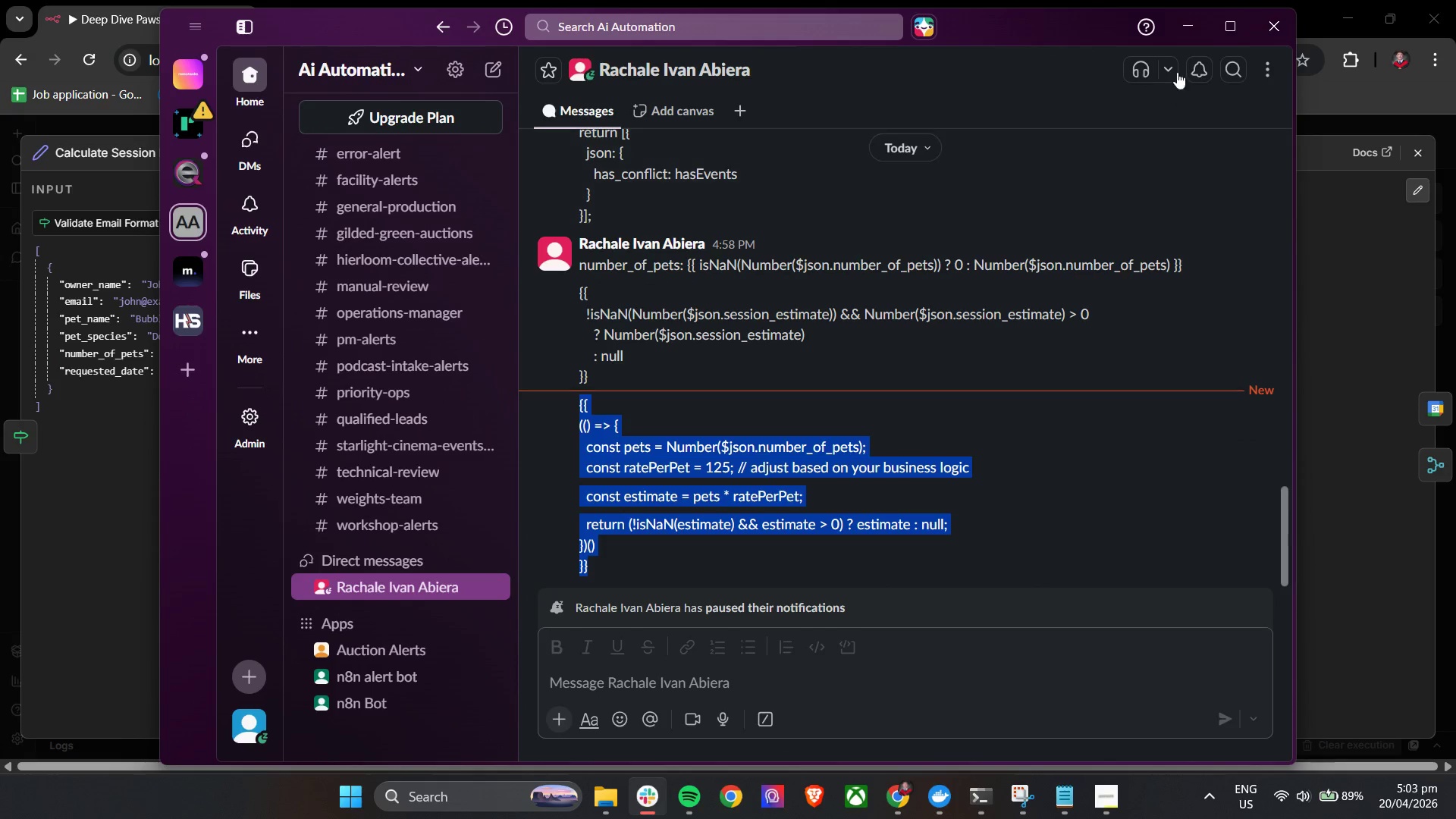 
key(Control+C)
 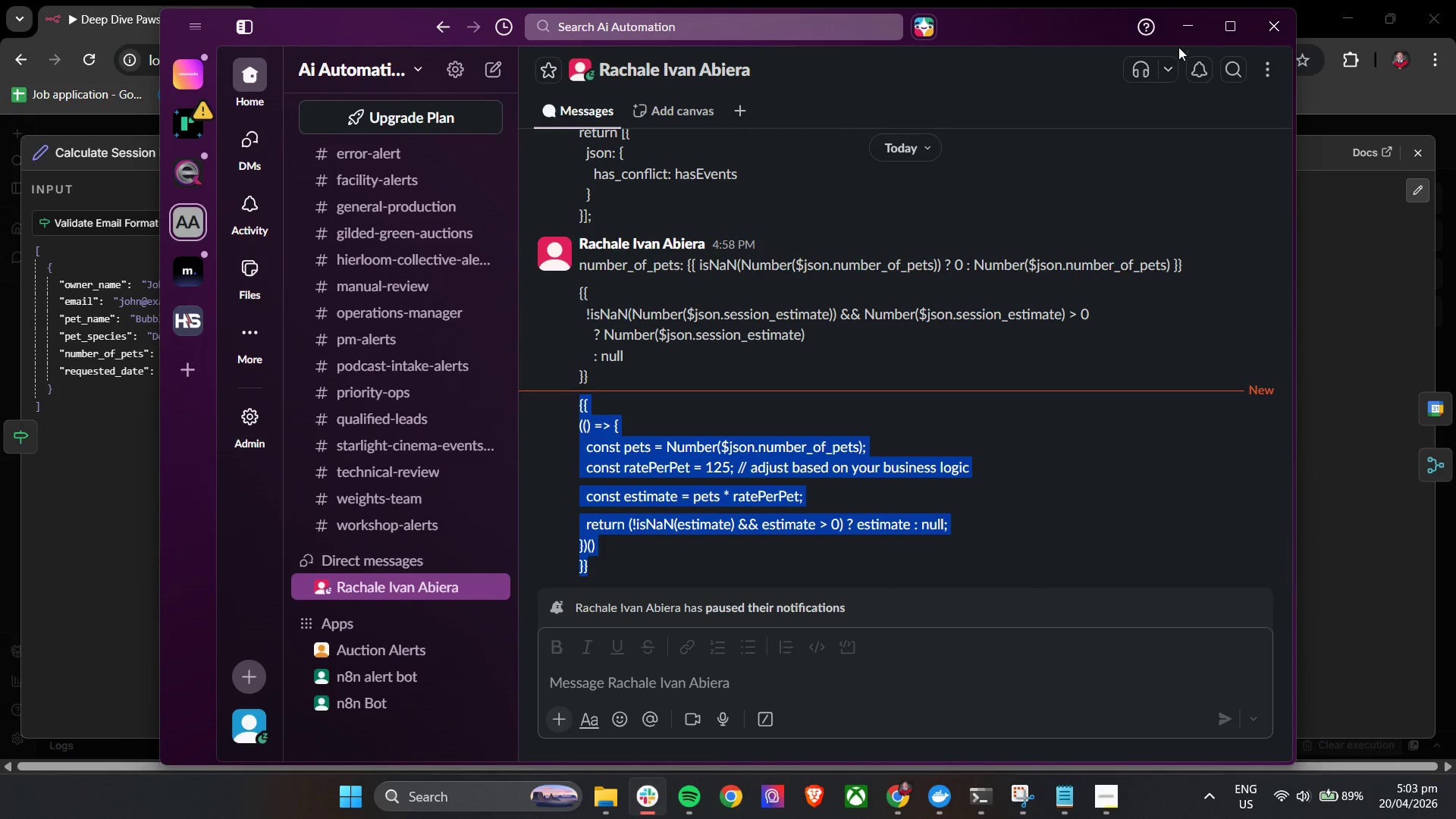 
key(Control+C)
 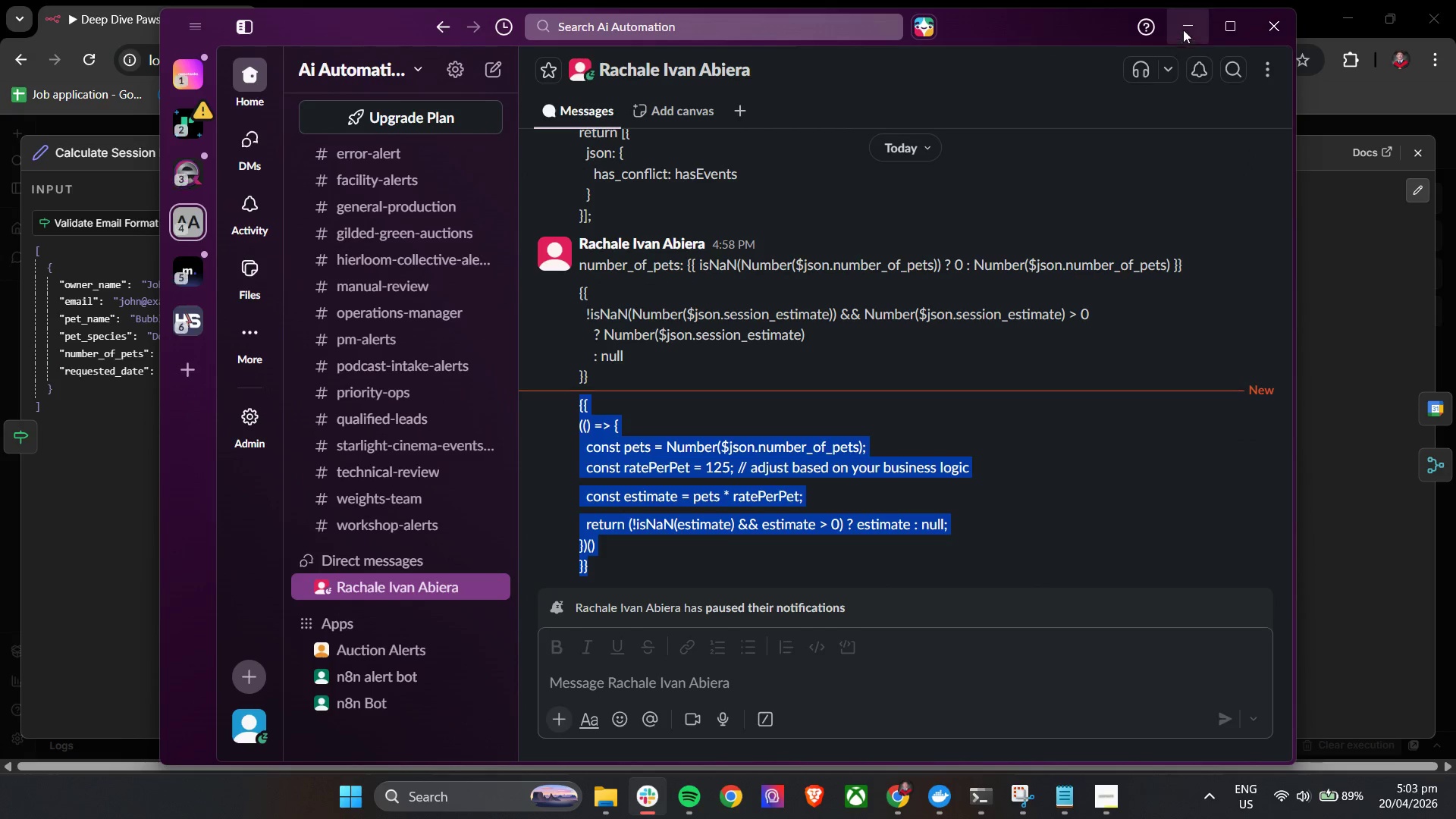 
left_click([1183, 28])
 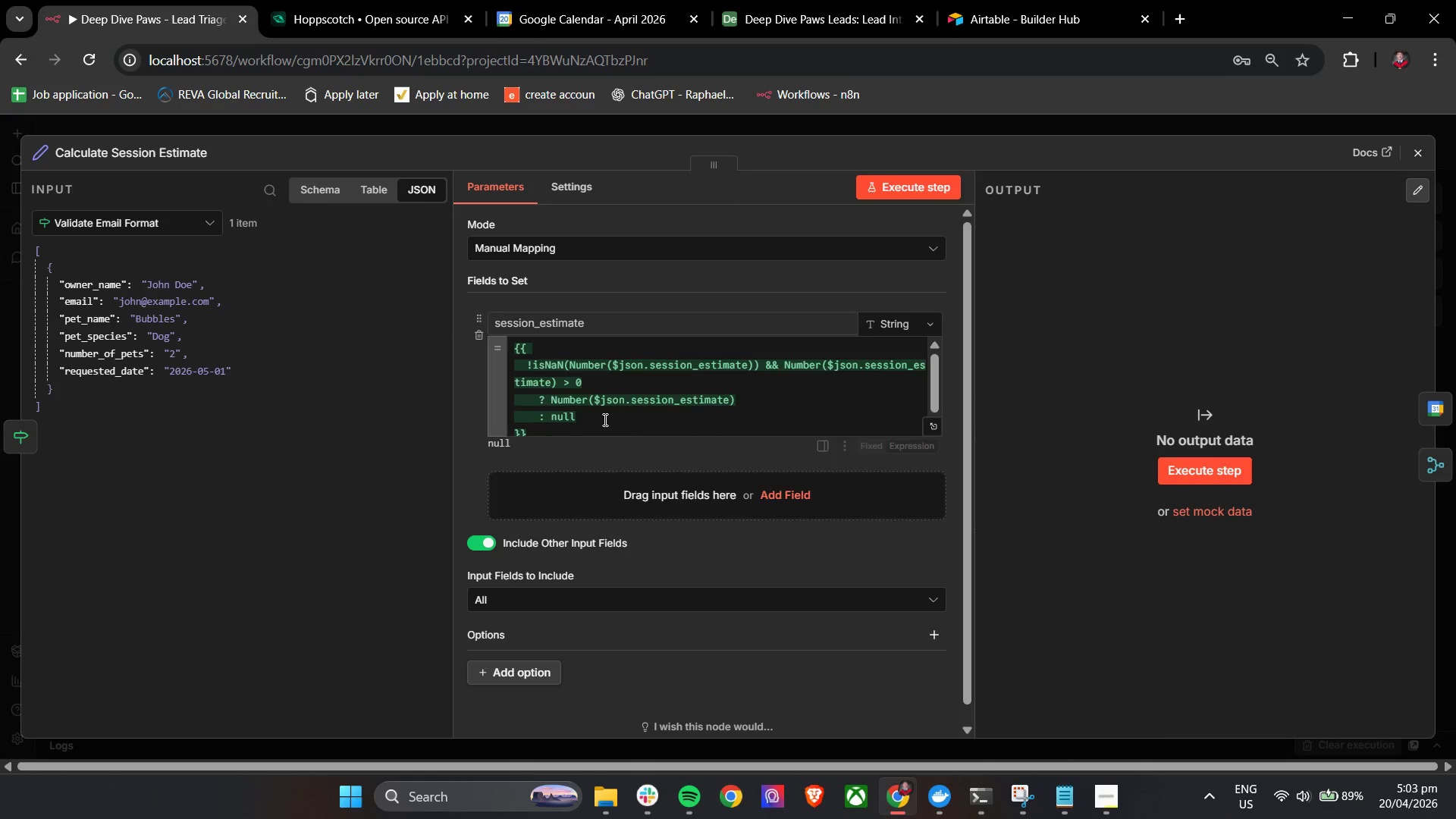 
double_click([604, 419])
 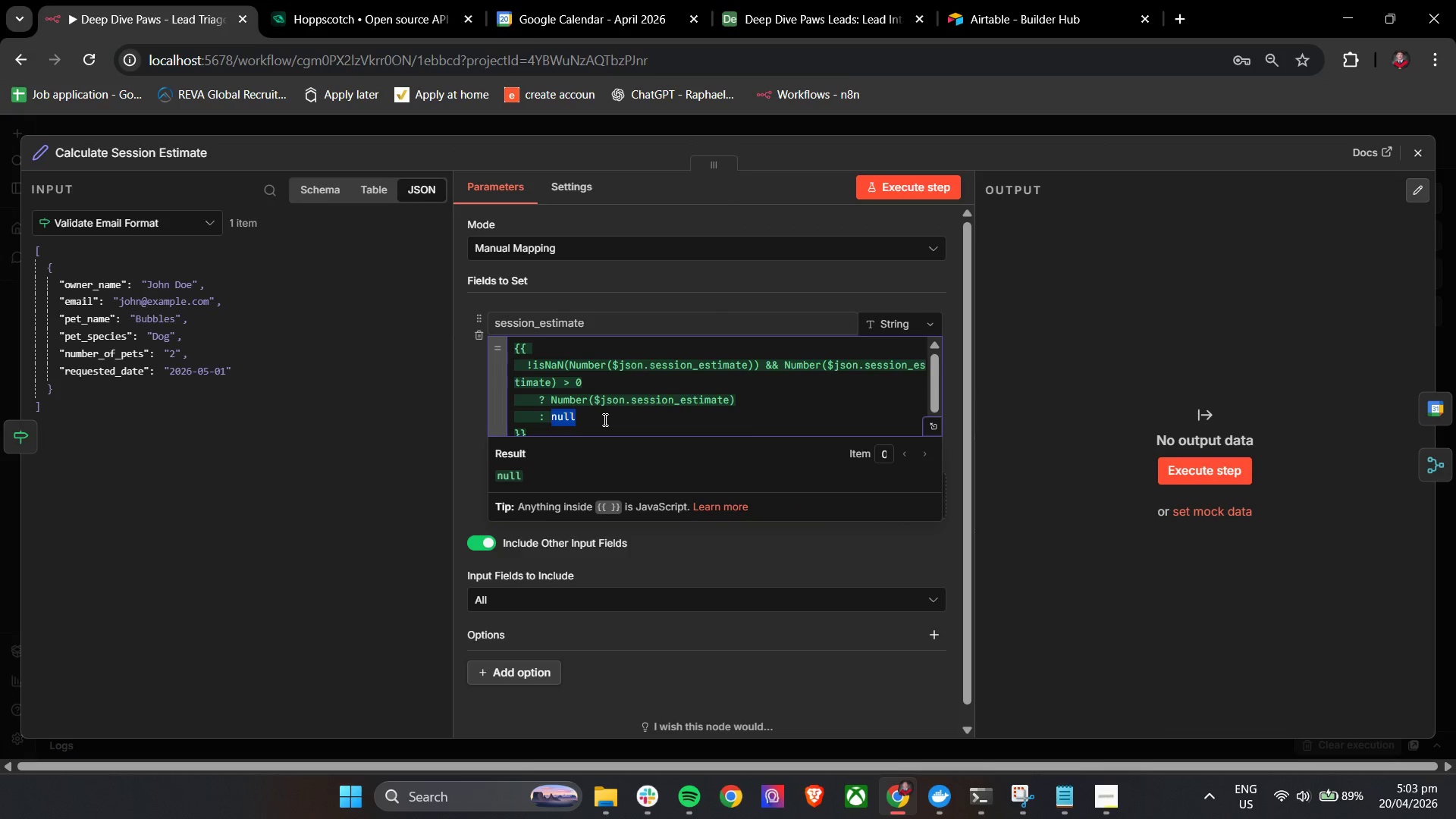 
triple_click([604, 419])
 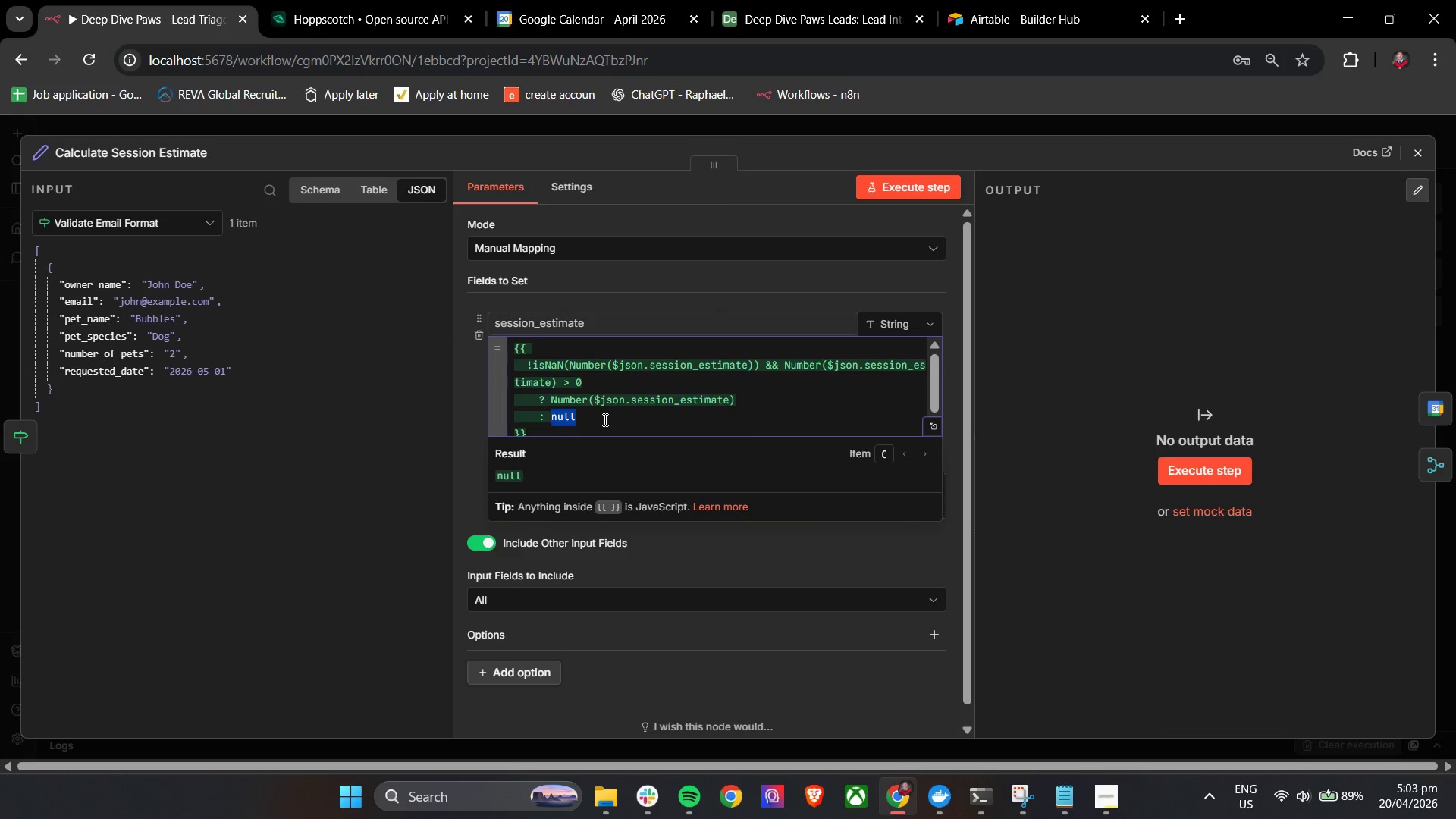 
key(Control+A)
 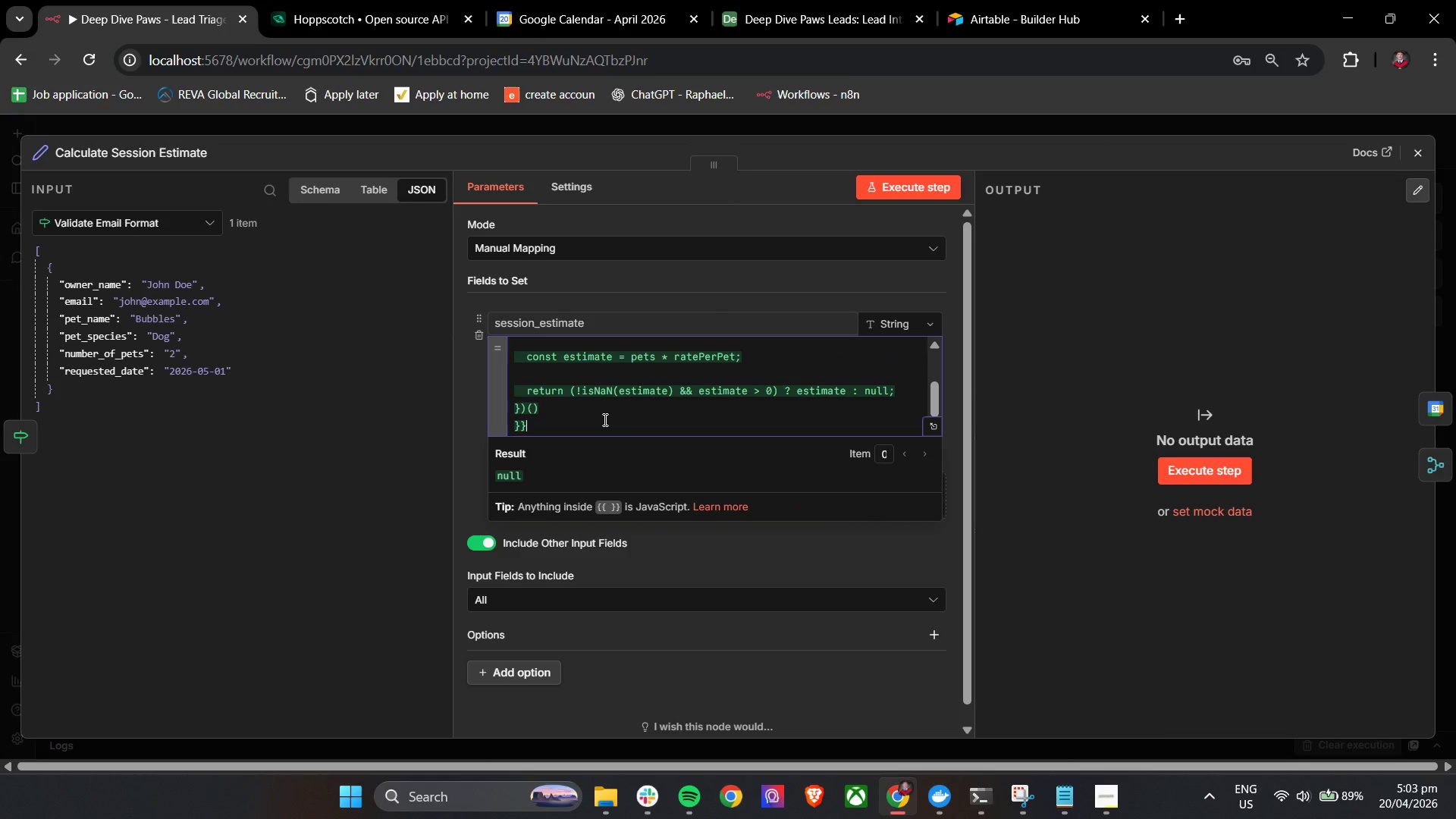 
key(Control+V)
 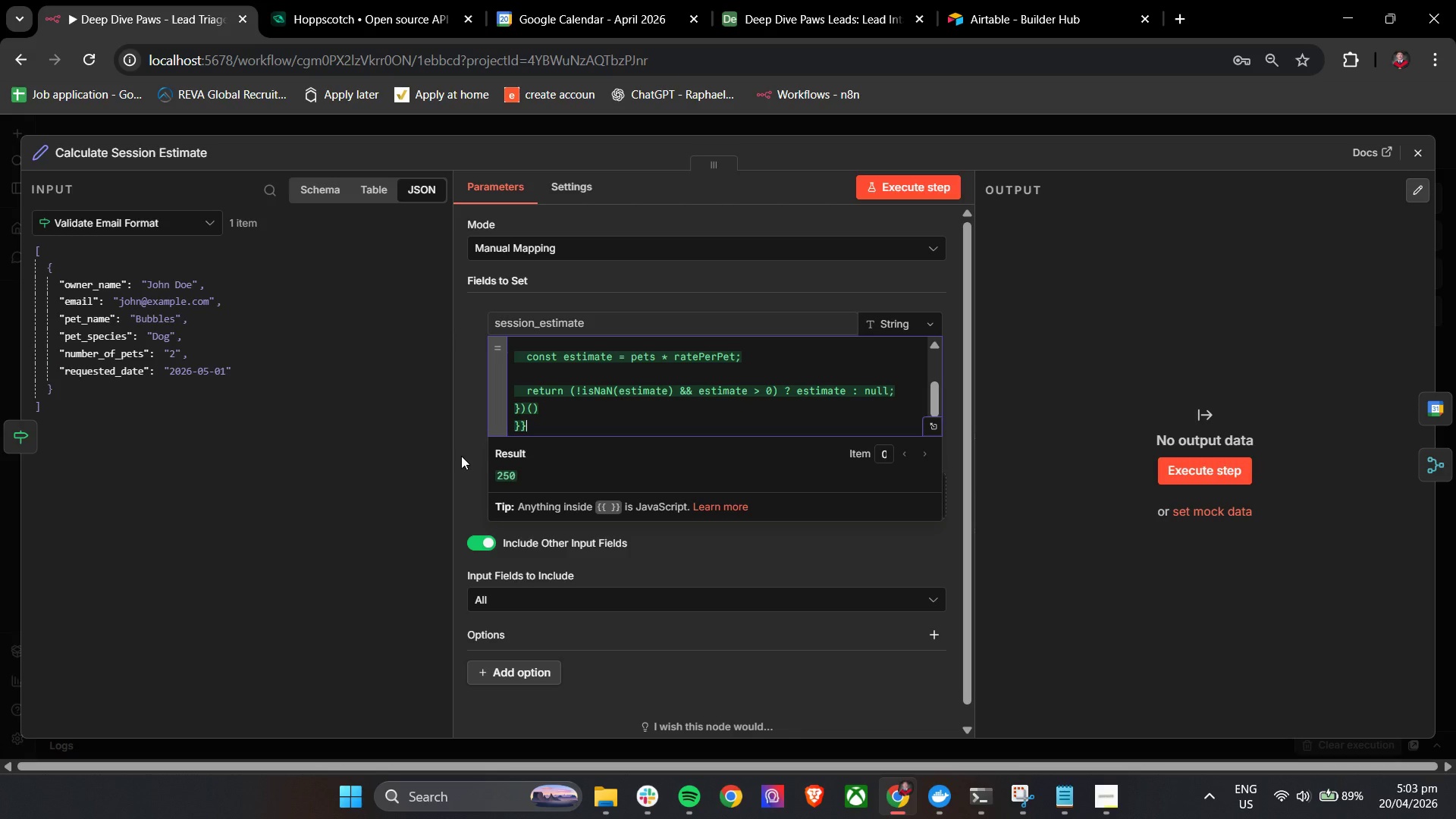 
left_click([463, 453])
 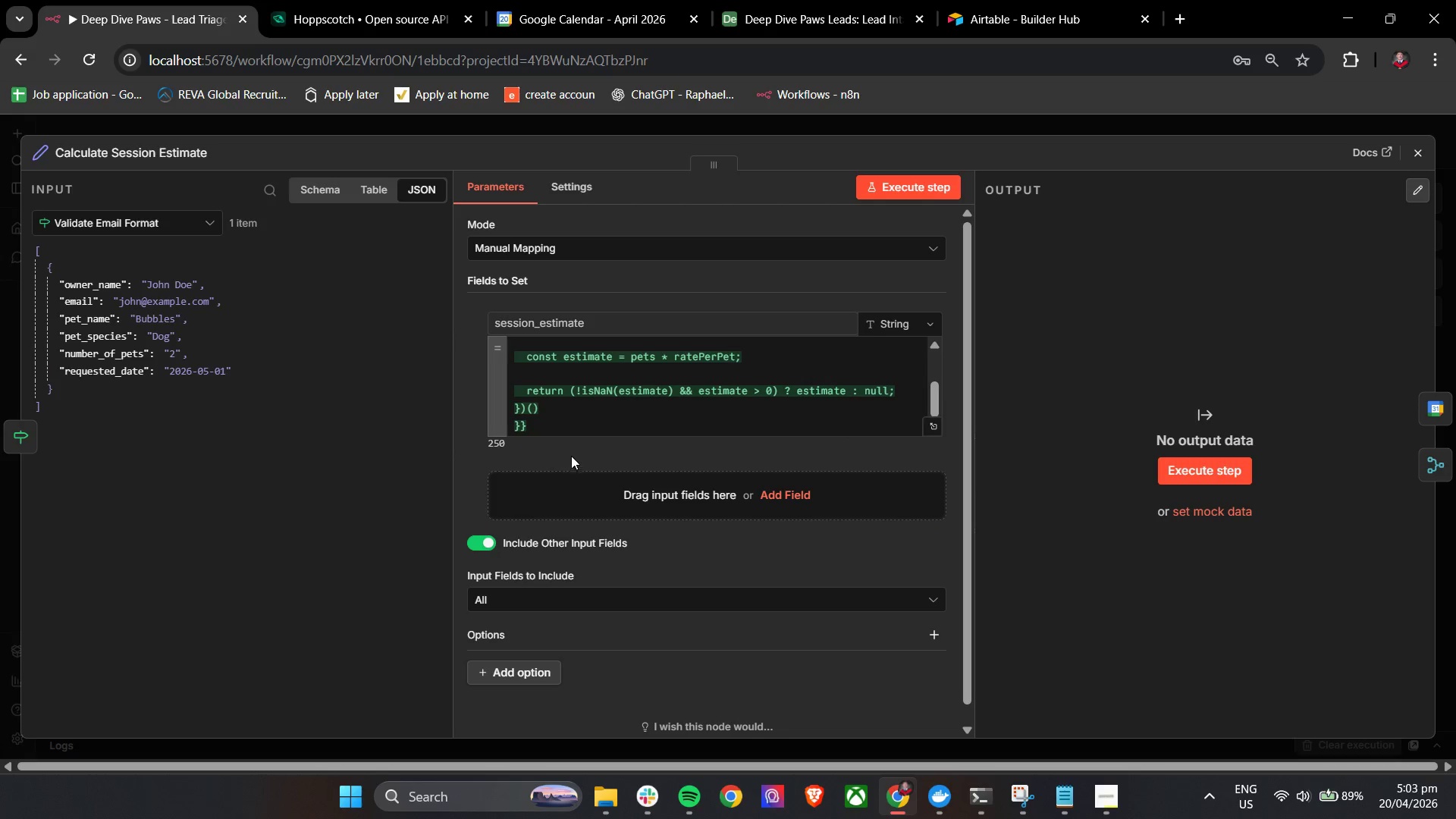 
left_click([571, 453])
 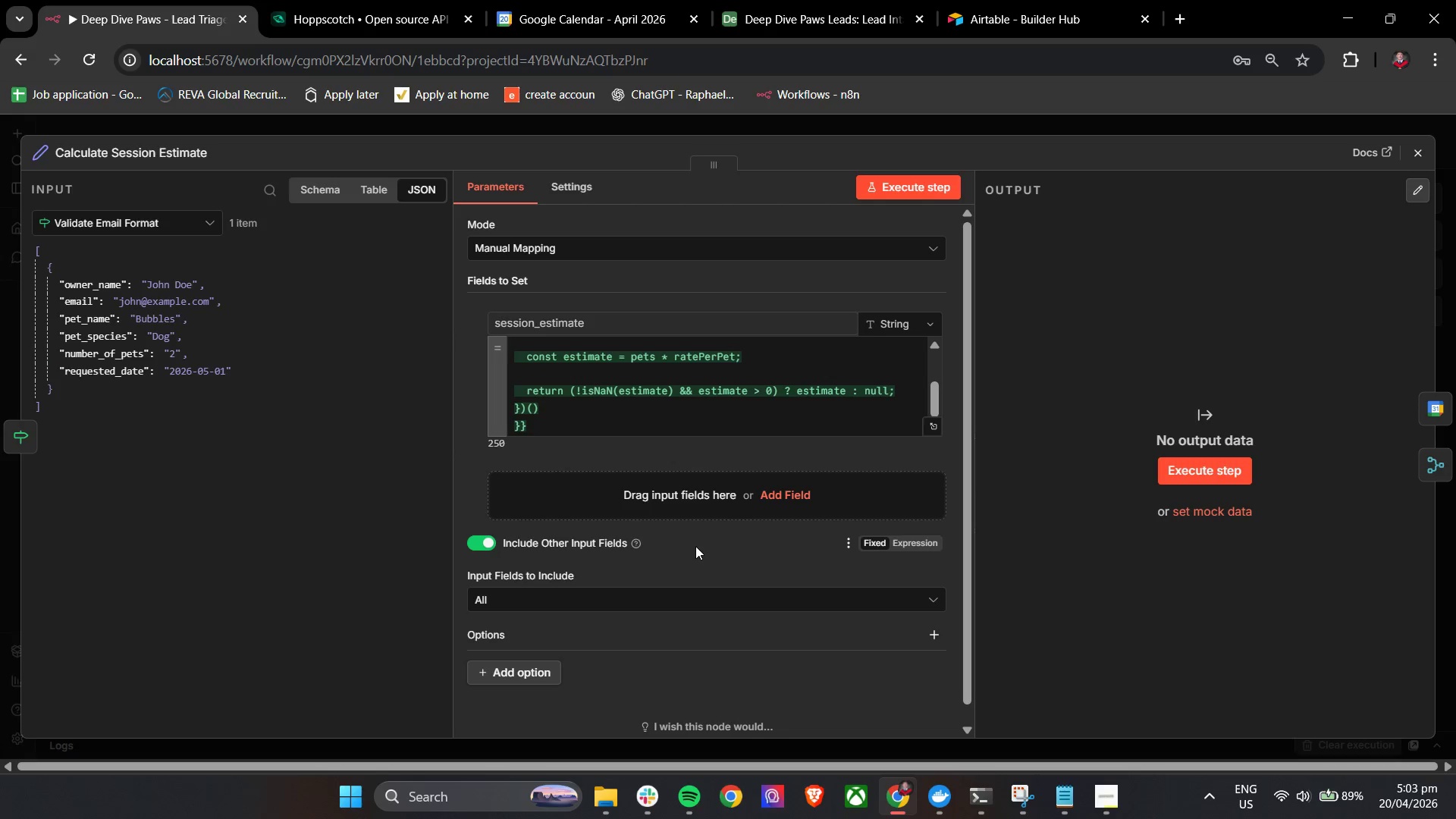 
wait(21.39)
 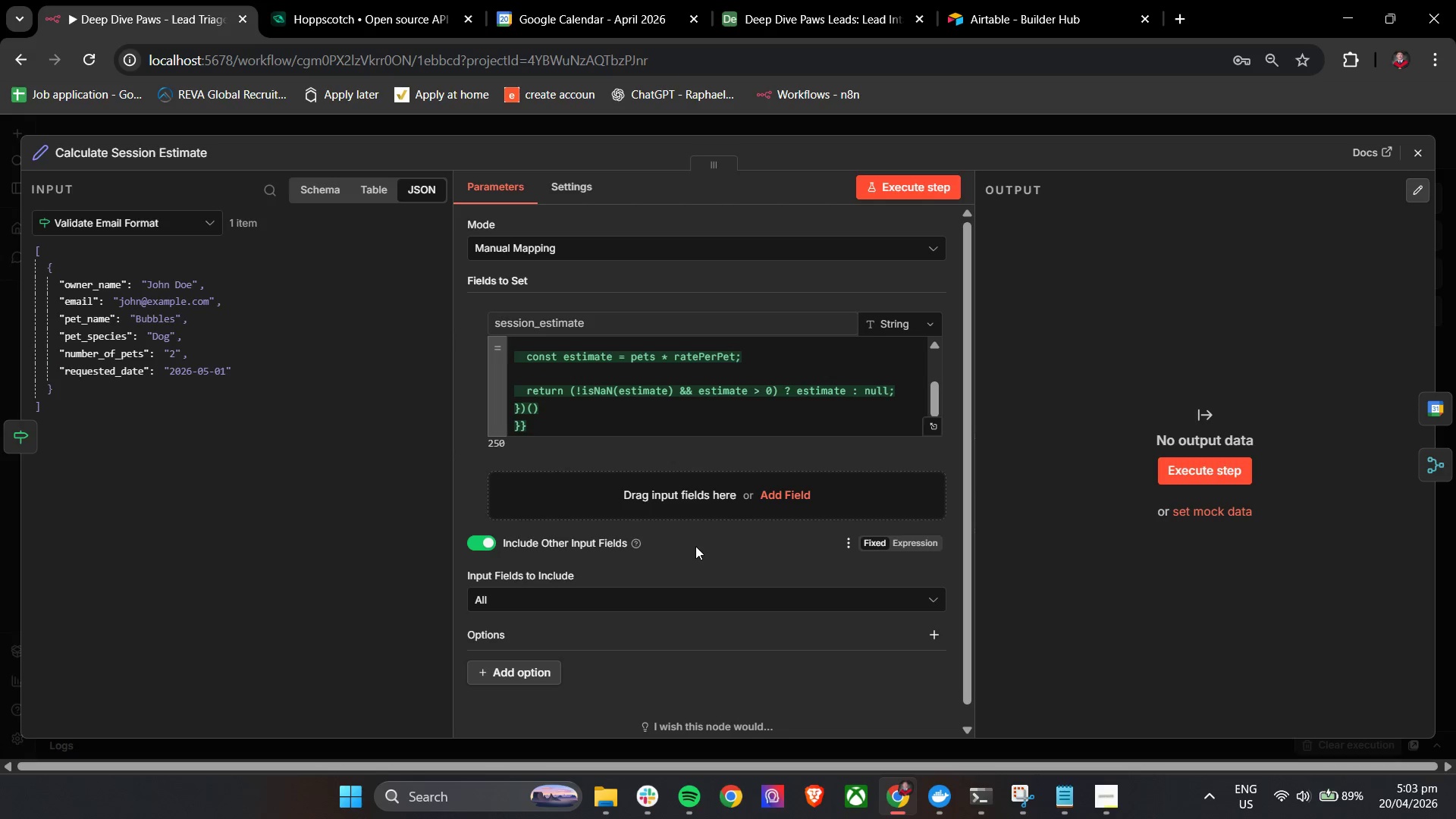 
scroll: coordinate [802, 406], scroll_direction: up, amount: 1.0
 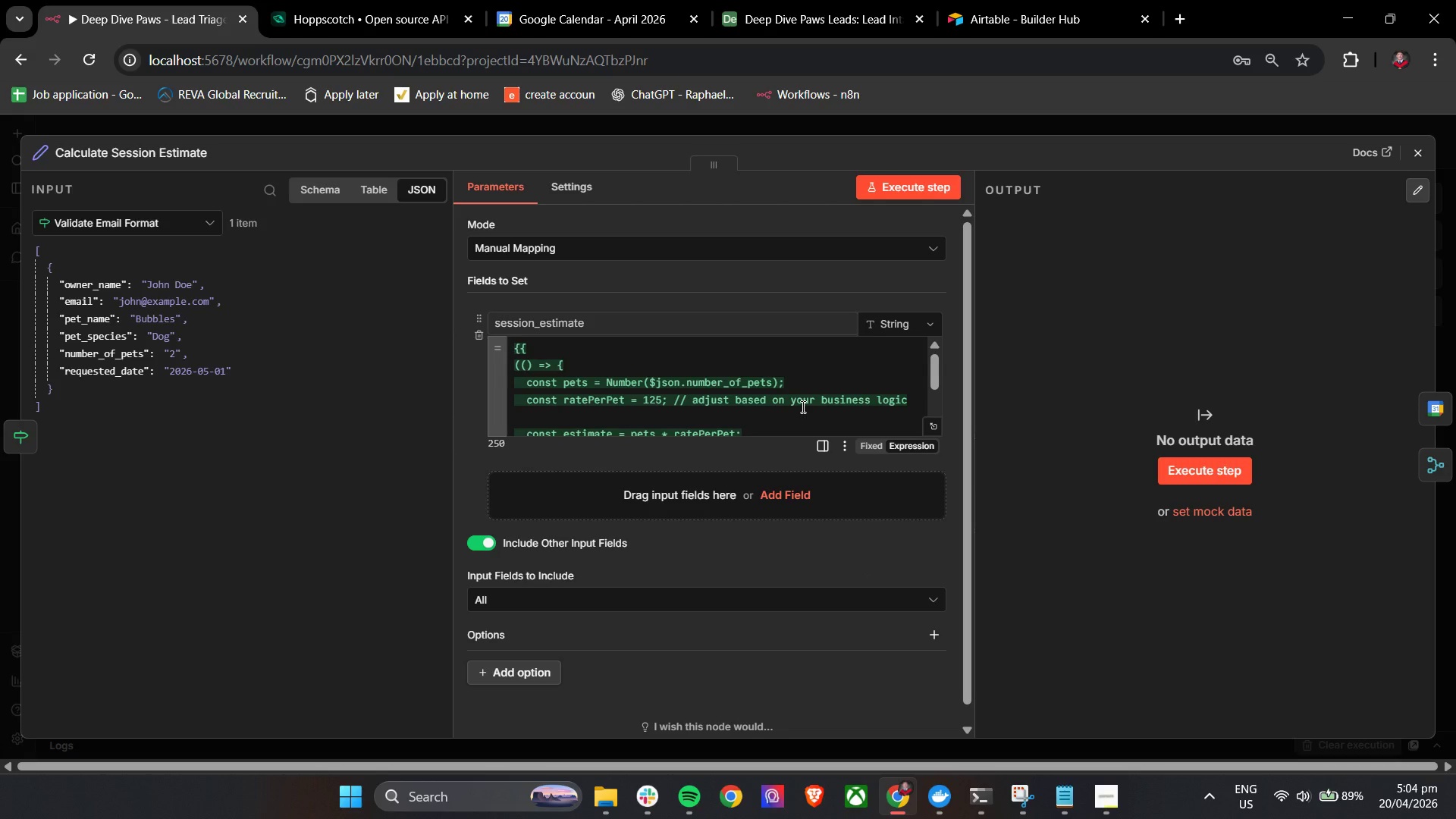 
scroll: coordinate [802, 406], scroll_direction: down, amount: 1.0
 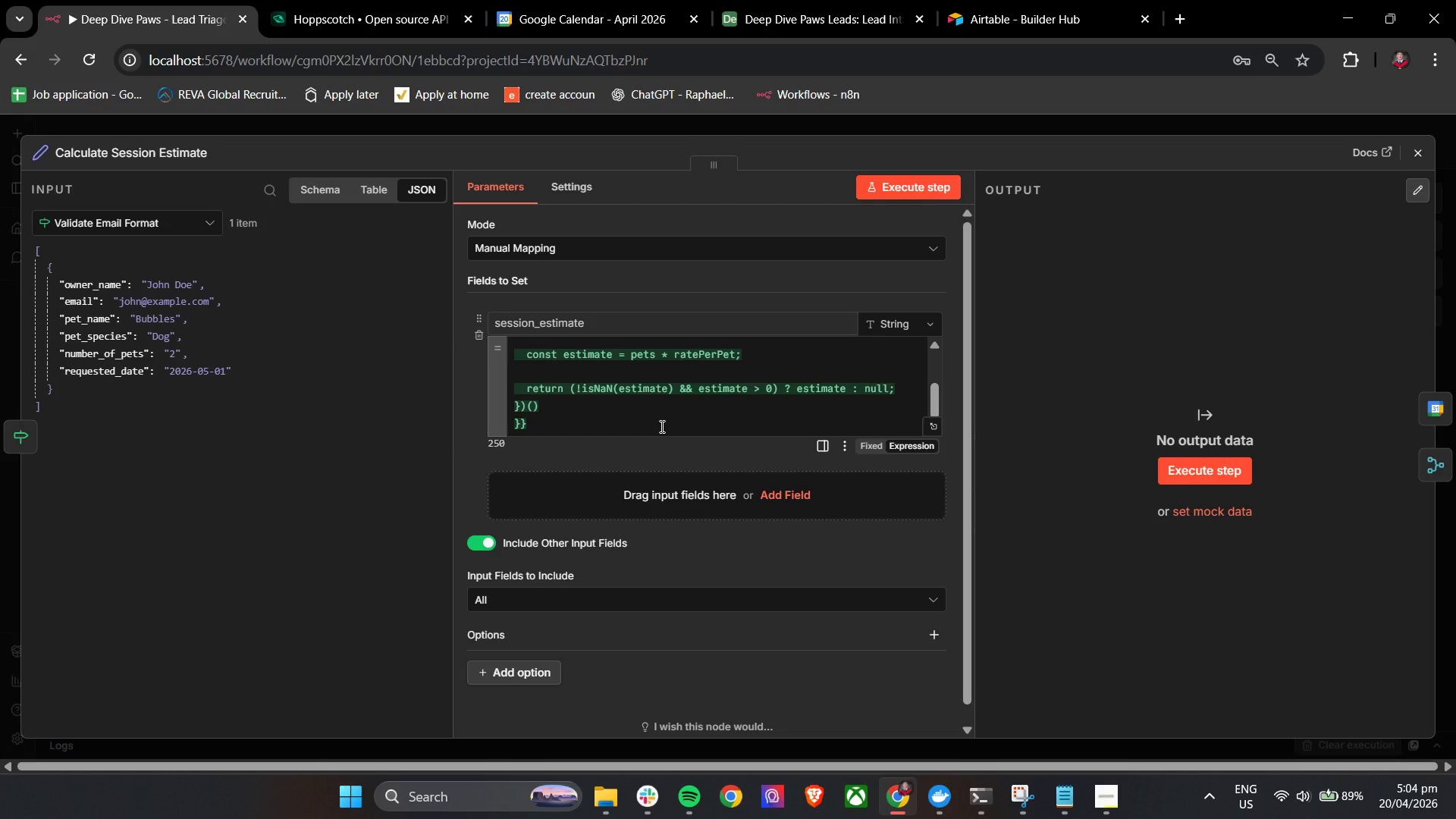 
wait(17.84)
 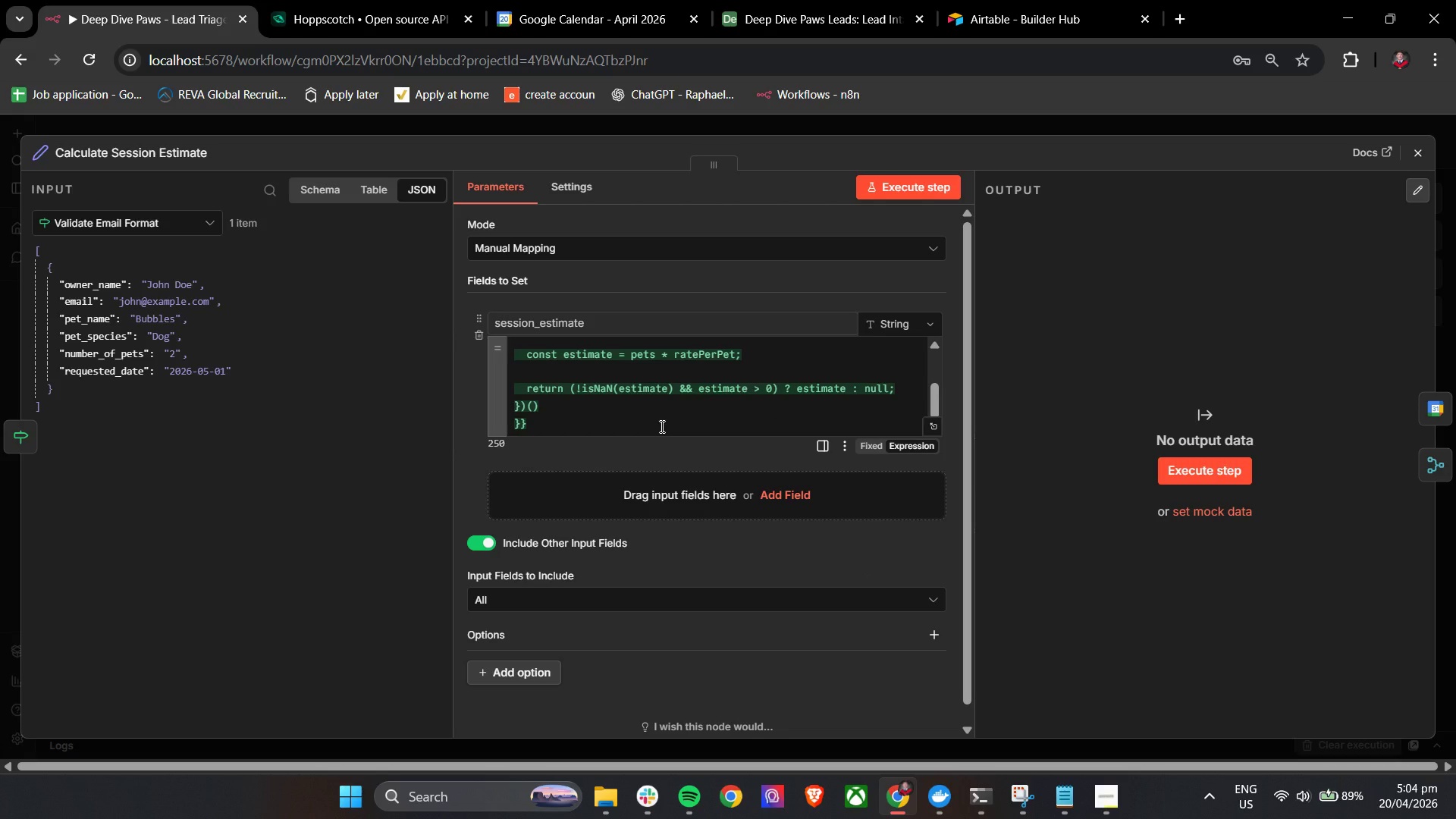 
left_click([651, 808])
 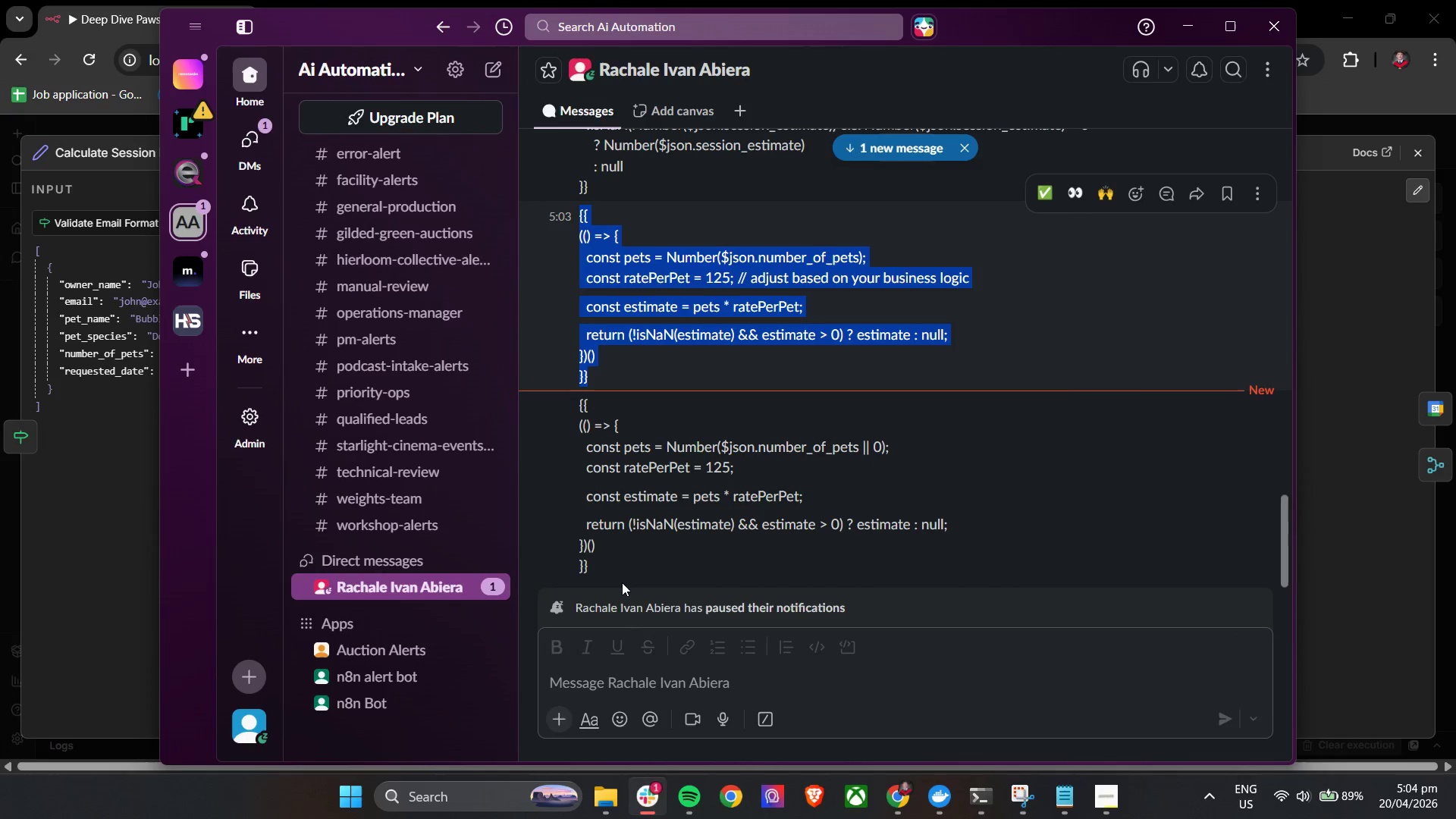 
left_click_drag(start_coordinate=[613, 576], to_coordinate=[578, 410])
 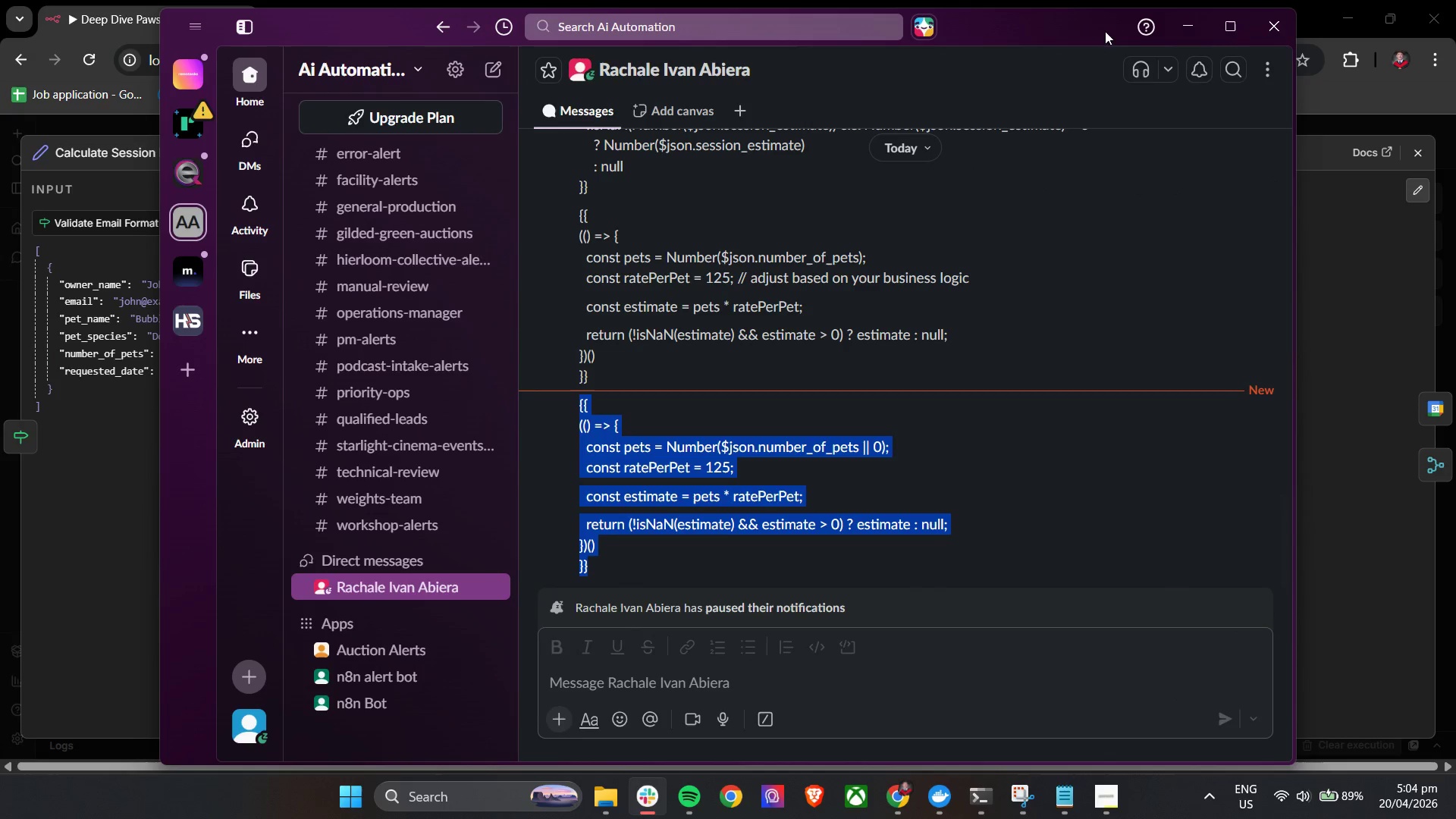 
key(Control+C)
 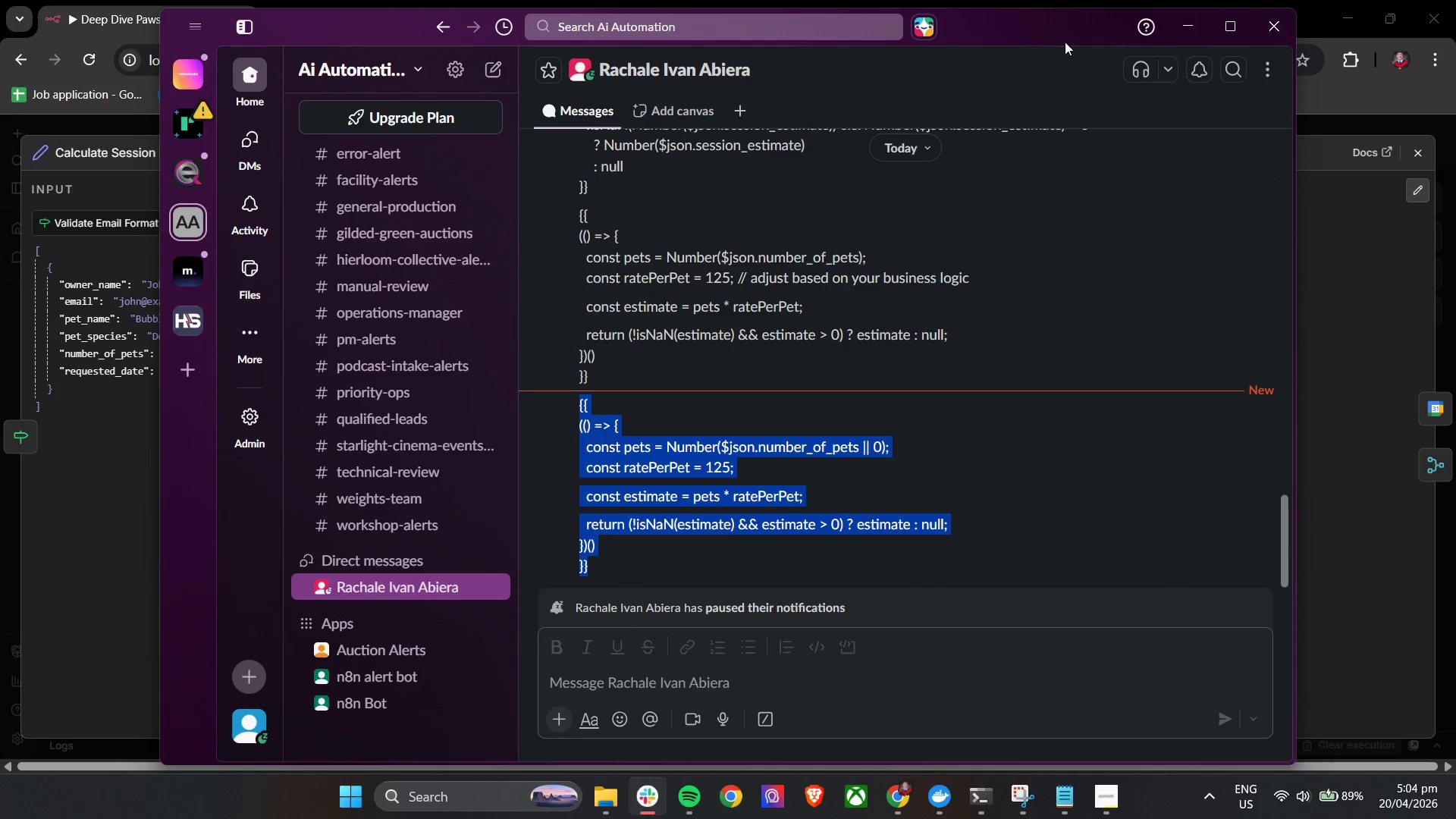 
key(Control+C)
 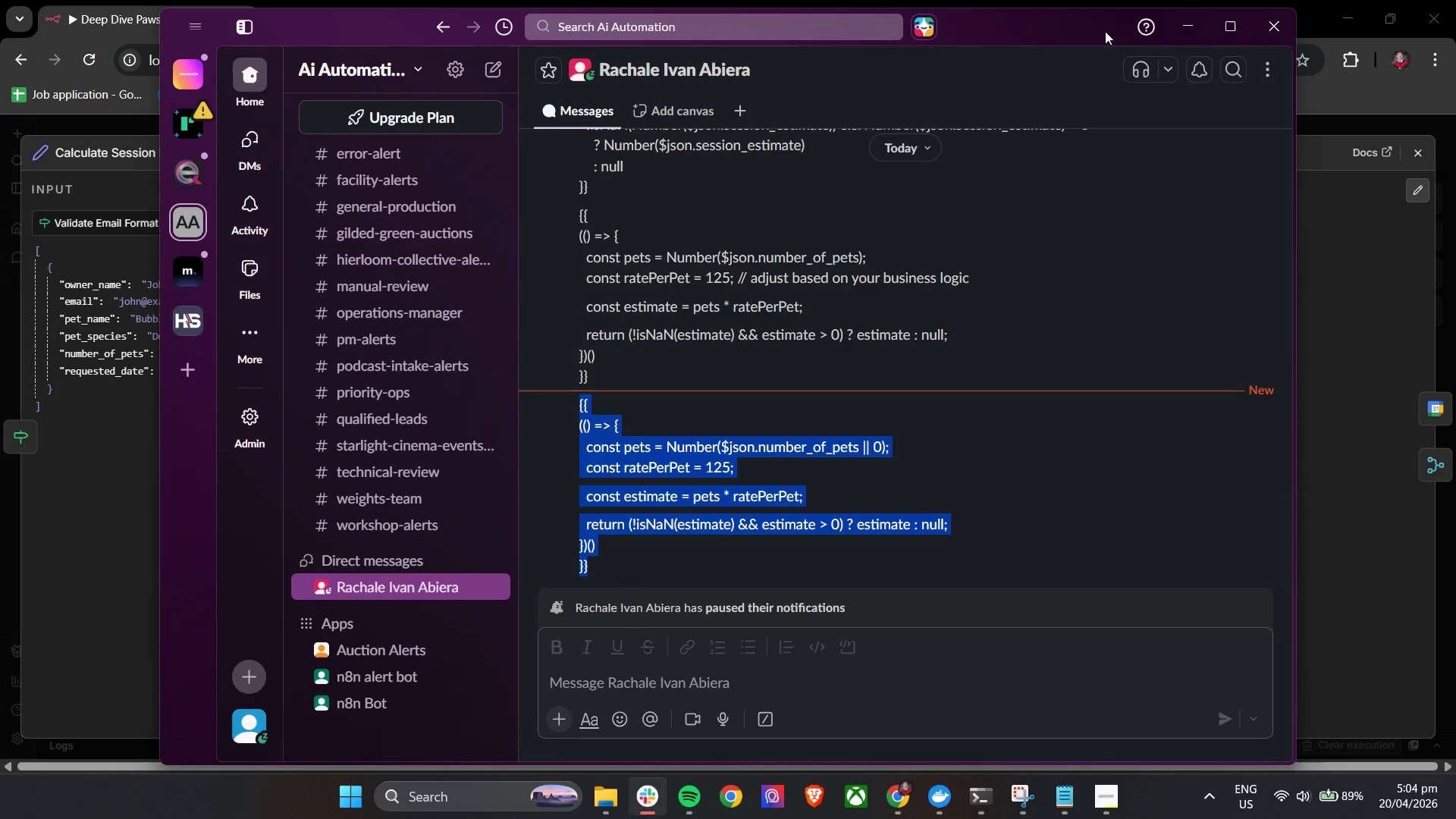 
key(Control+C)
 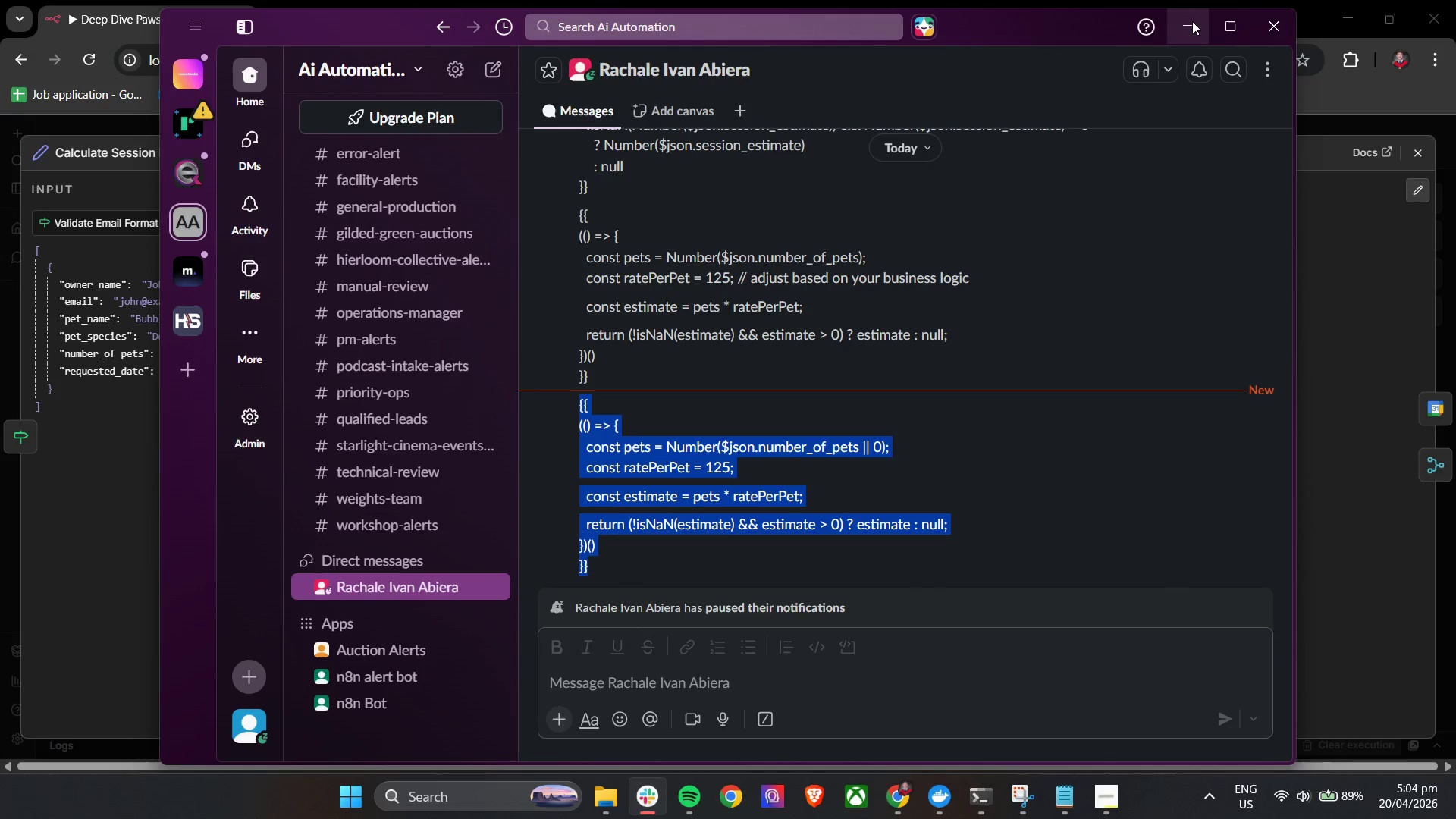 
key(Control+C)
 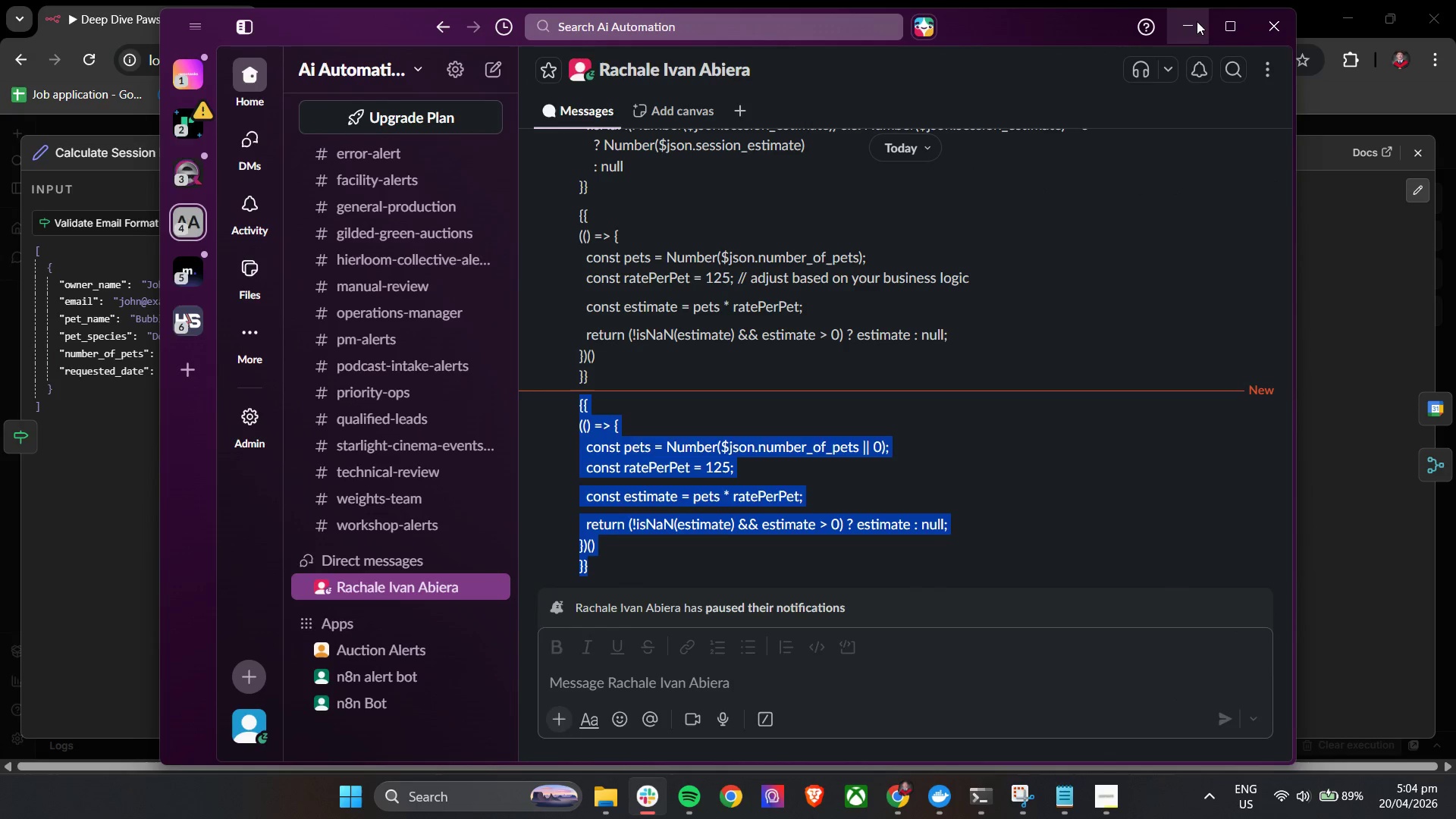 
left_click([1197, 21])
 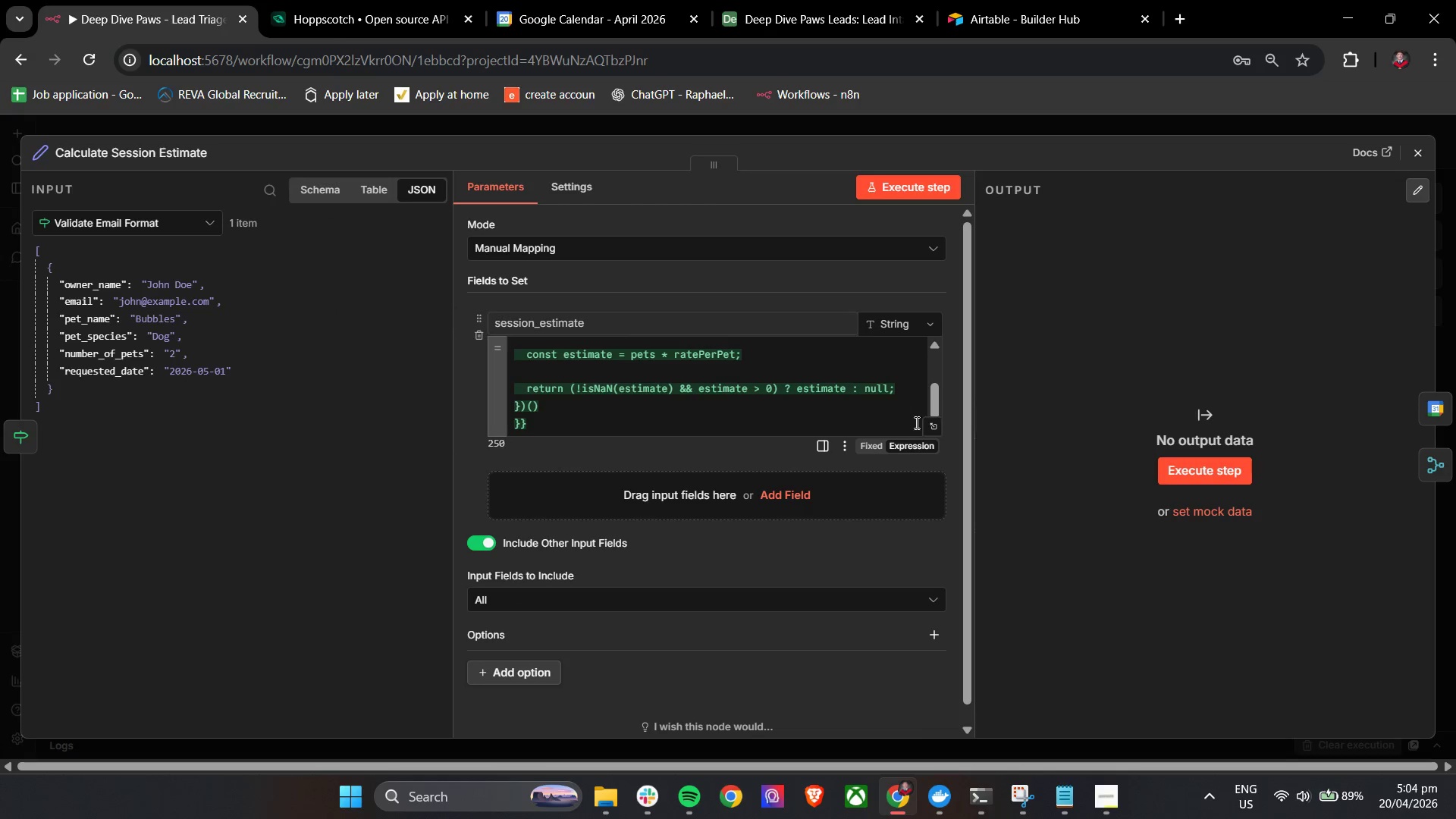 
left_click([931, 425])
 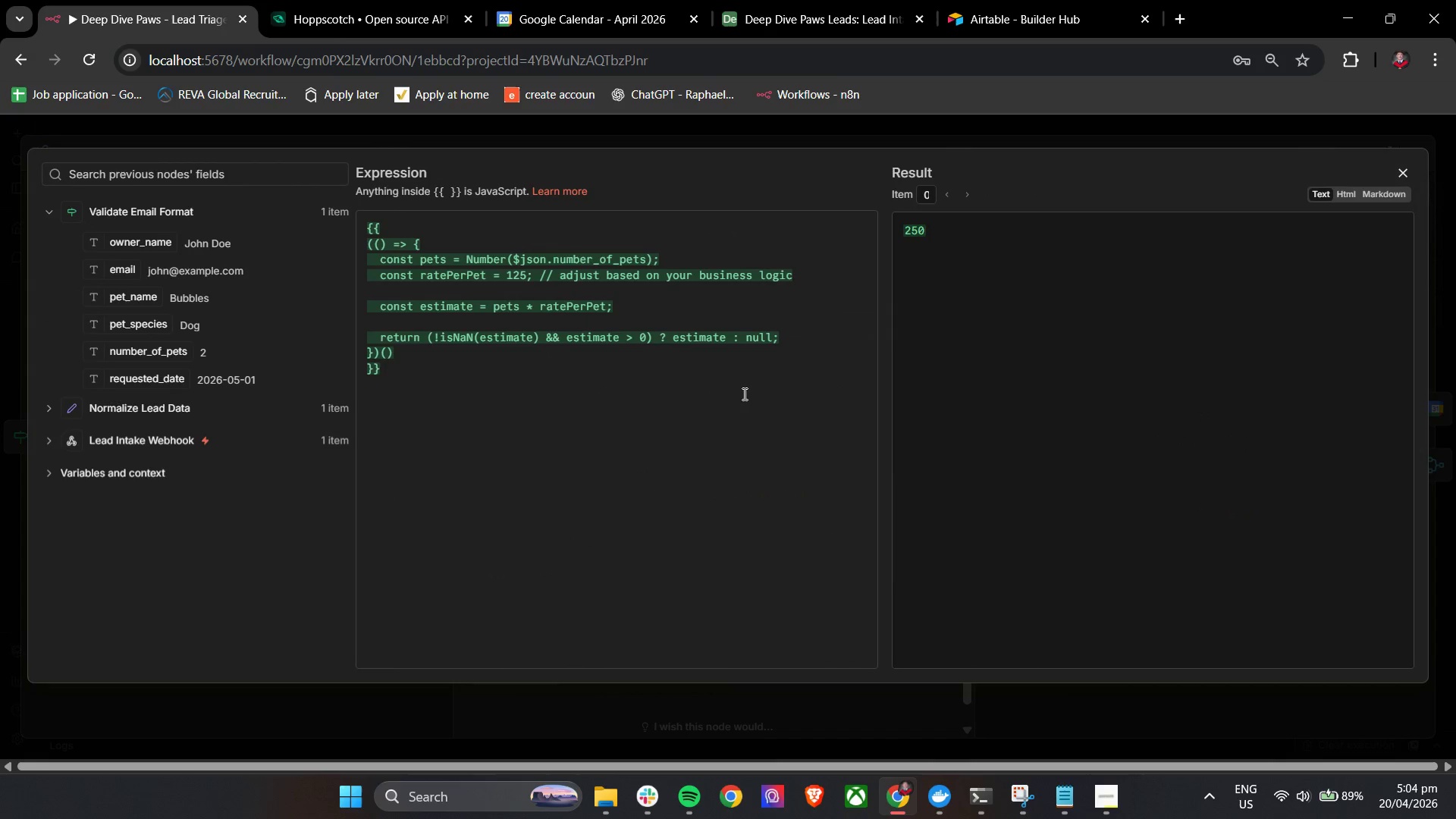 
double_click([743, 394])
 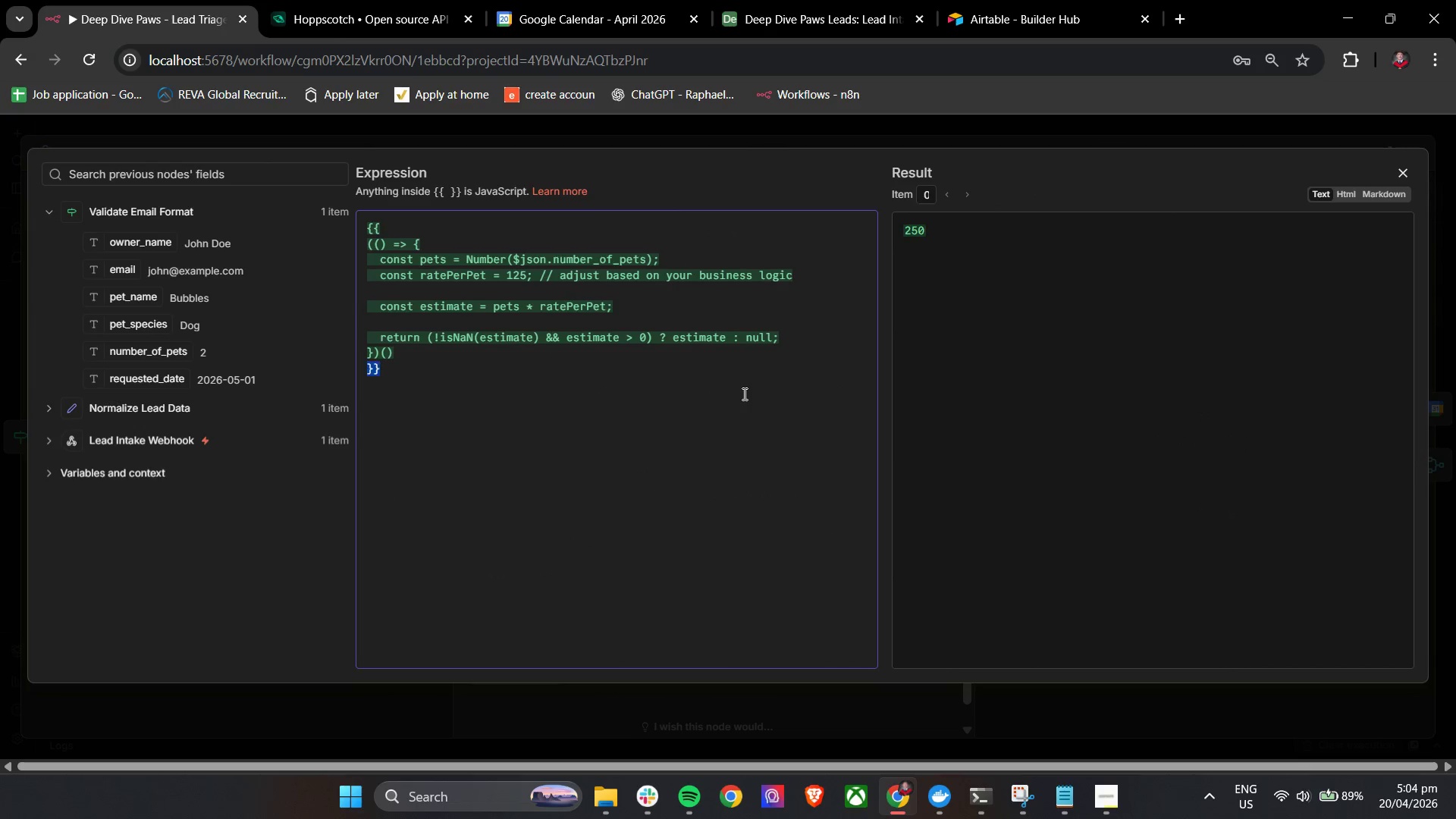 
key(Control+A)
 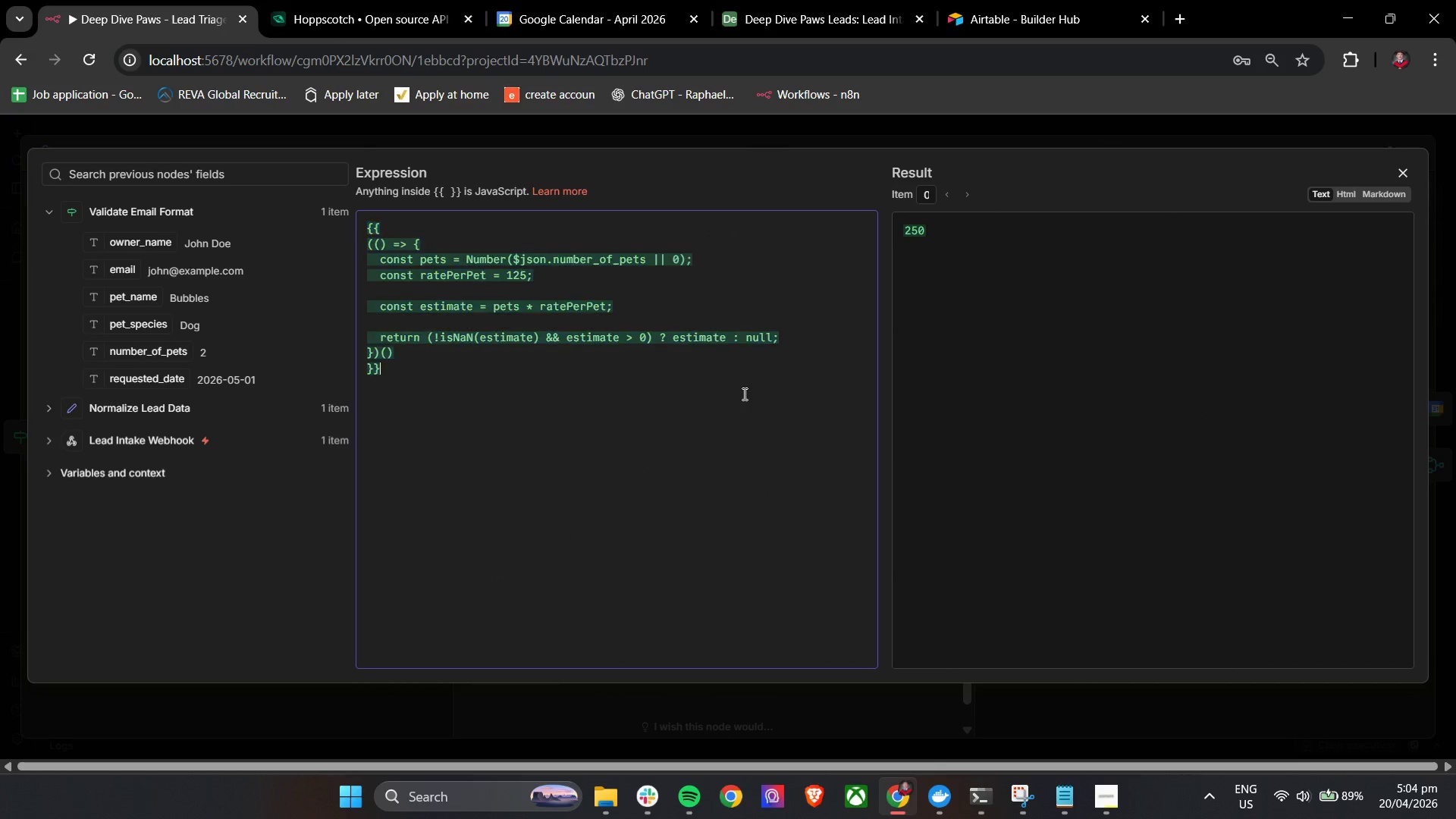 
key(Control+V)
 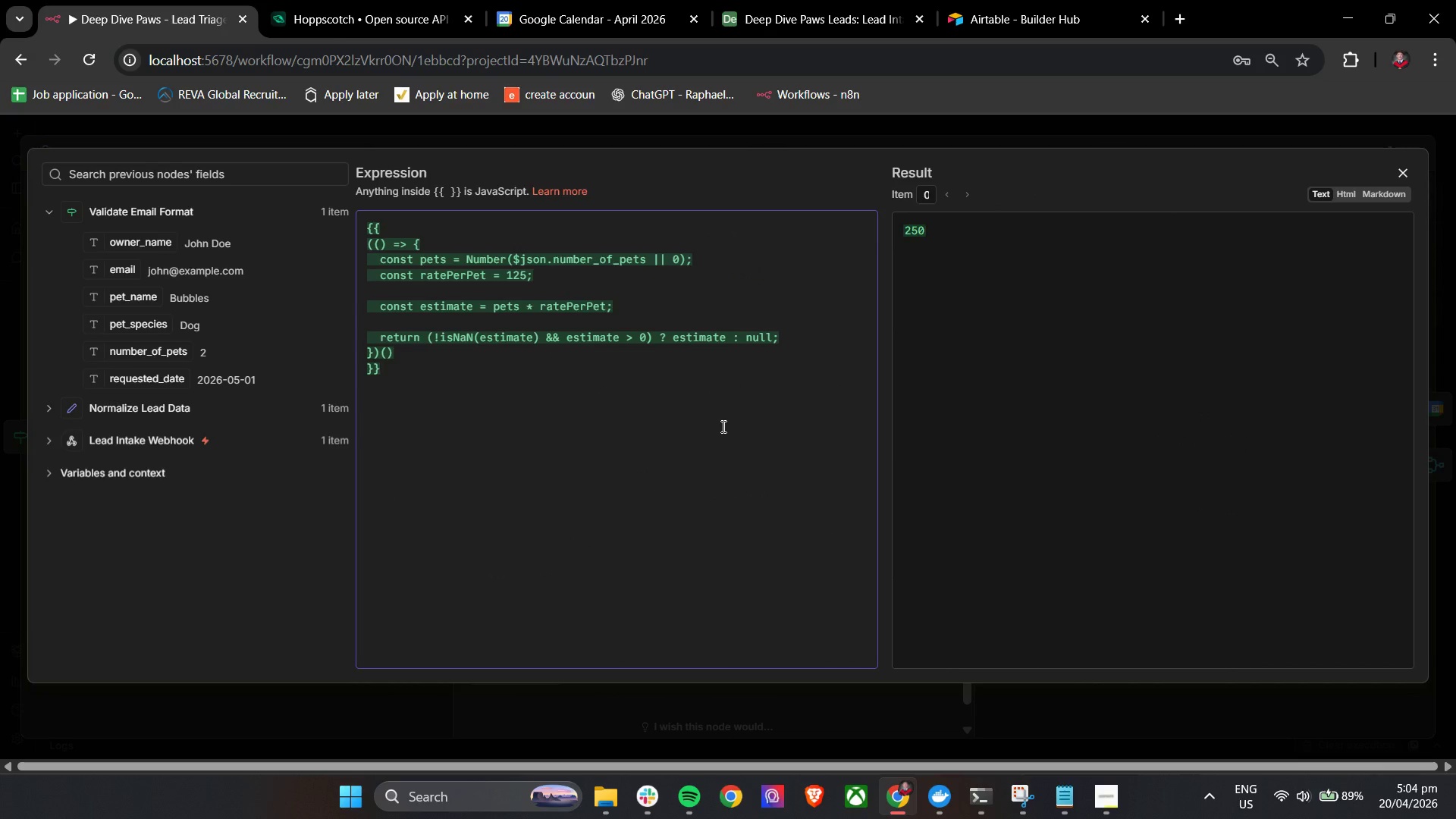 
left_click([722, 426])
 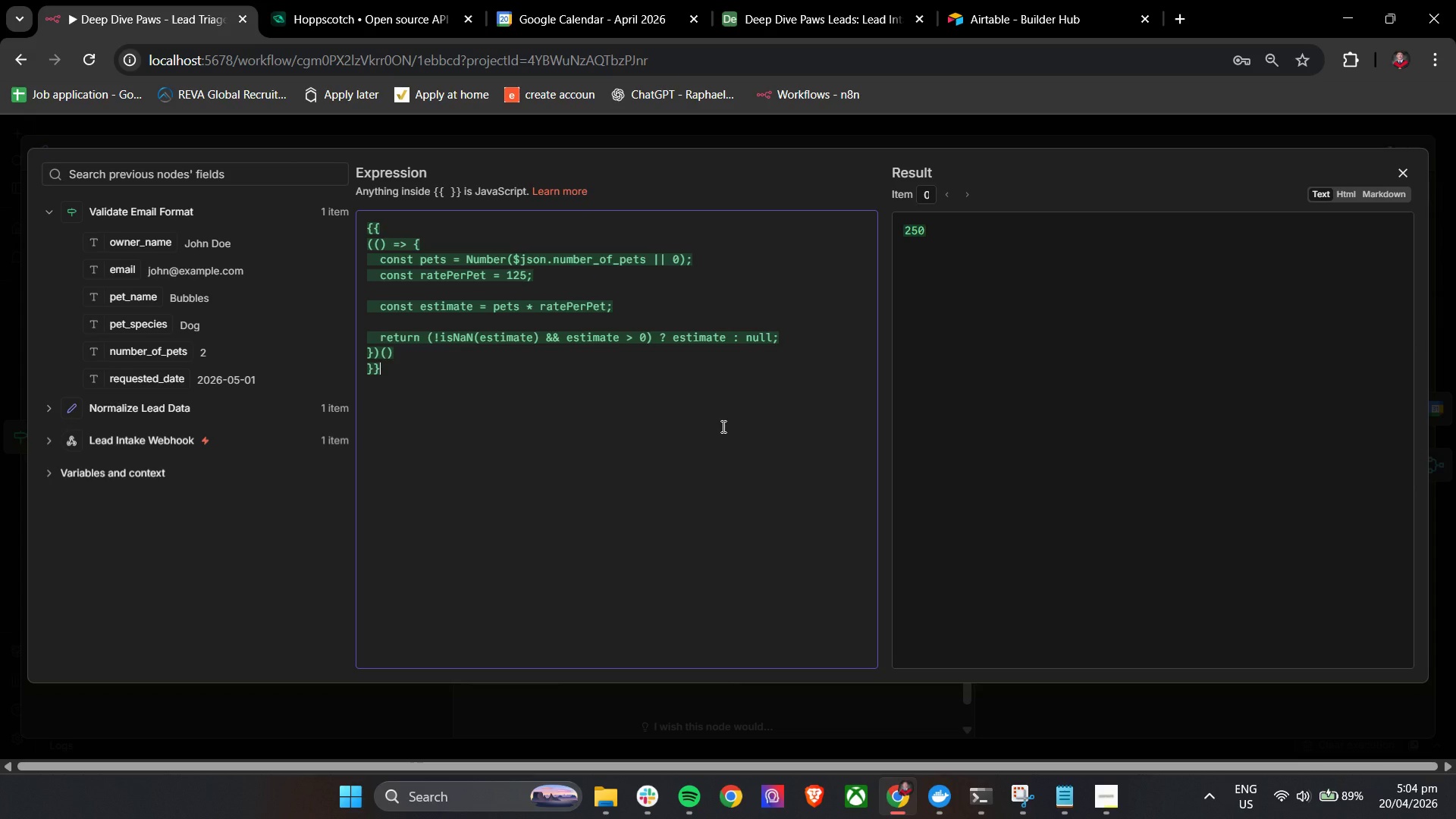 
wait(15.73)
 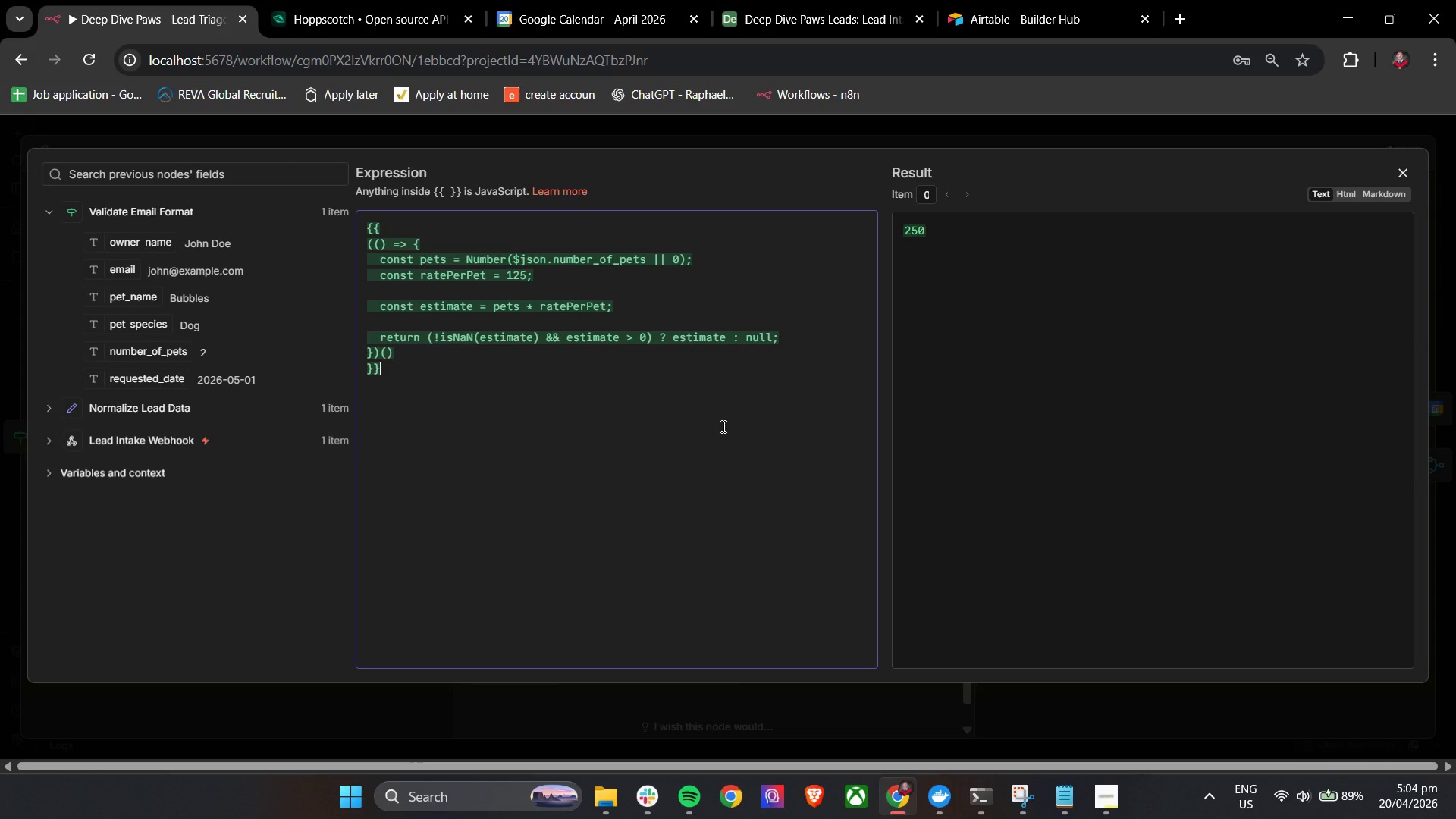 
left_click([1398, 170])
 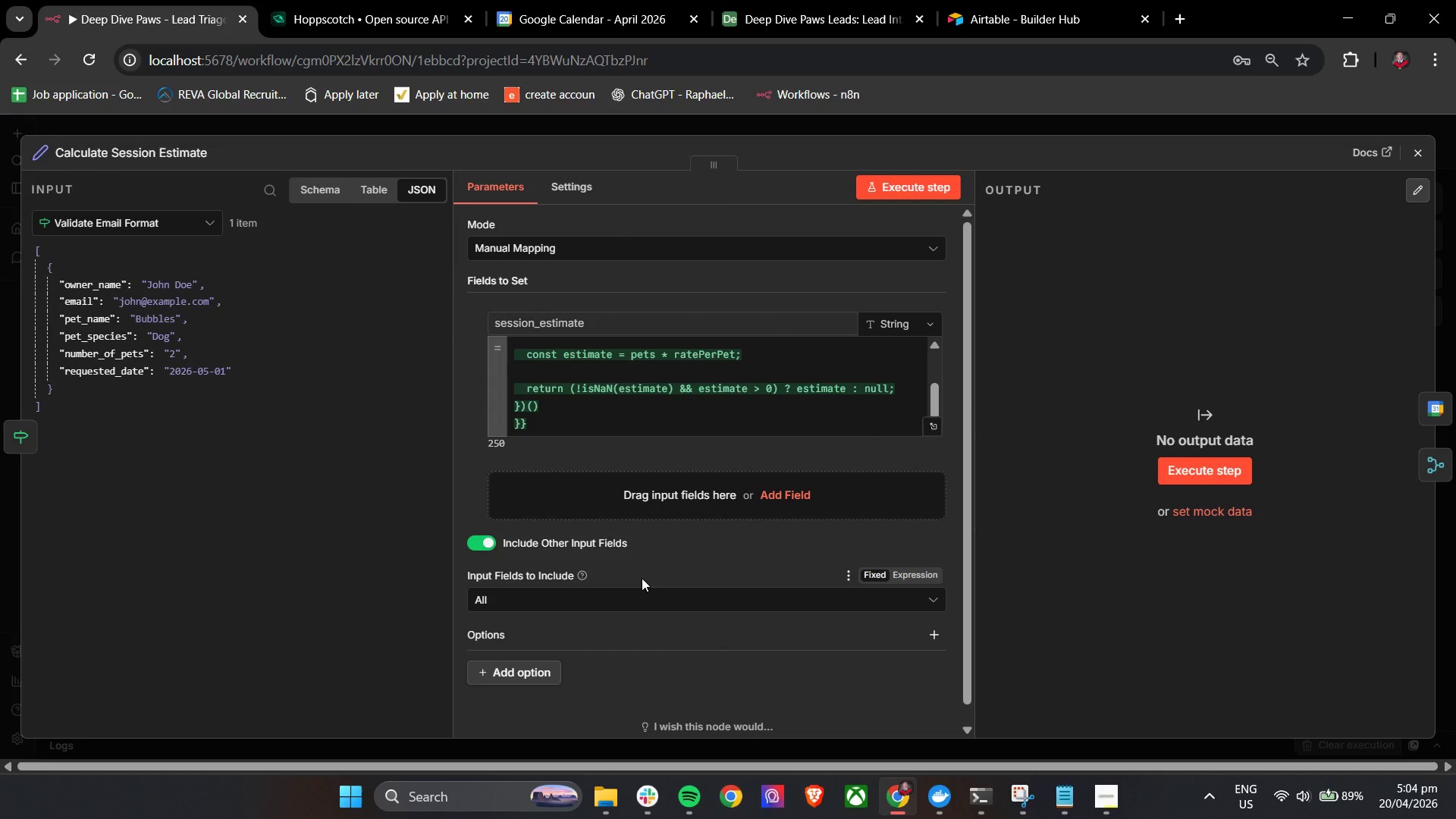 